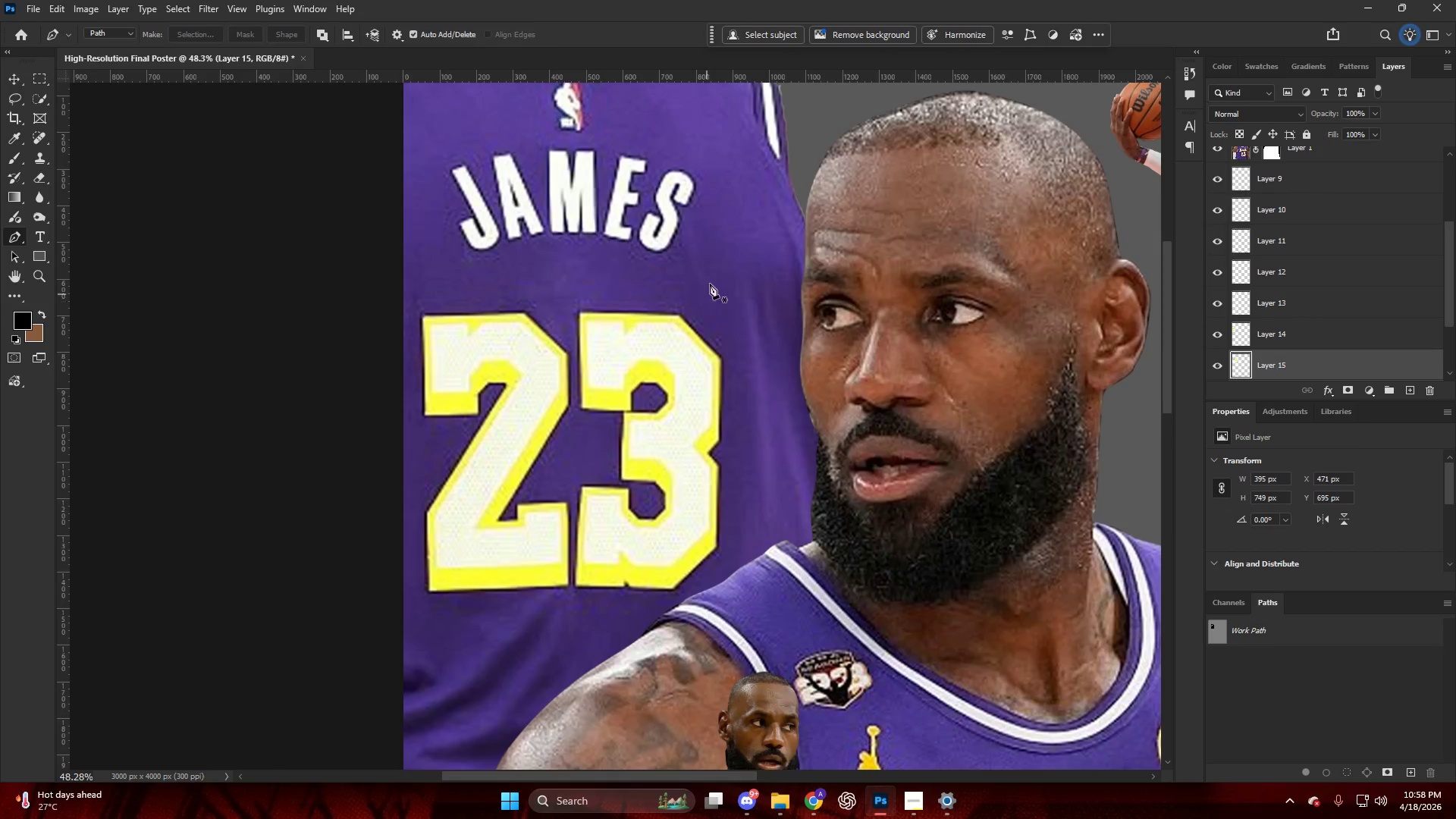 
scroll: coordinate [1425, 310], scroll_direction: down, amount: 3.0
 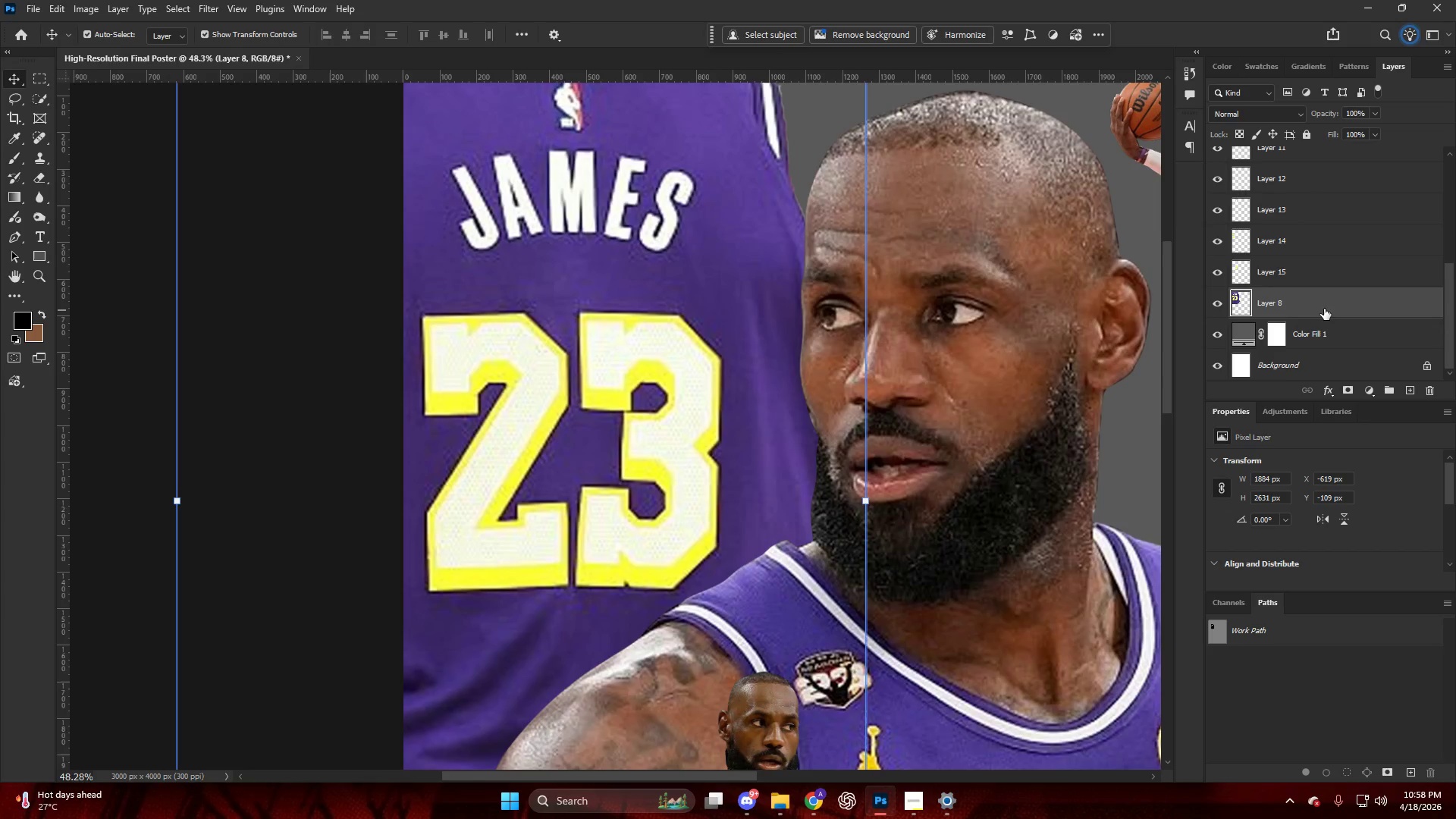 
scroll: coordinate [1323, 304], scroll_direction: up, amount: 1.0
 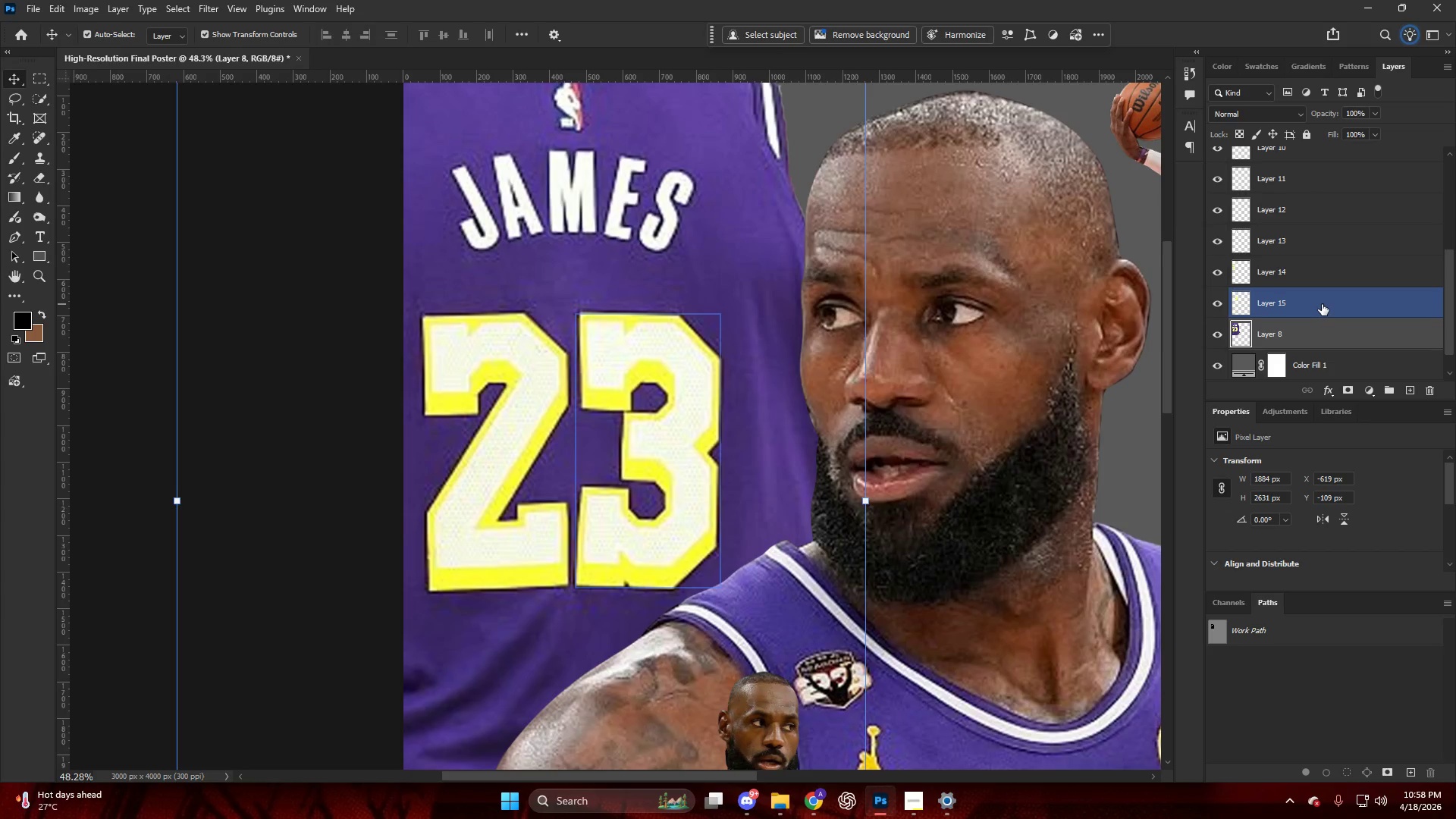 
left_click([1322, 303])
 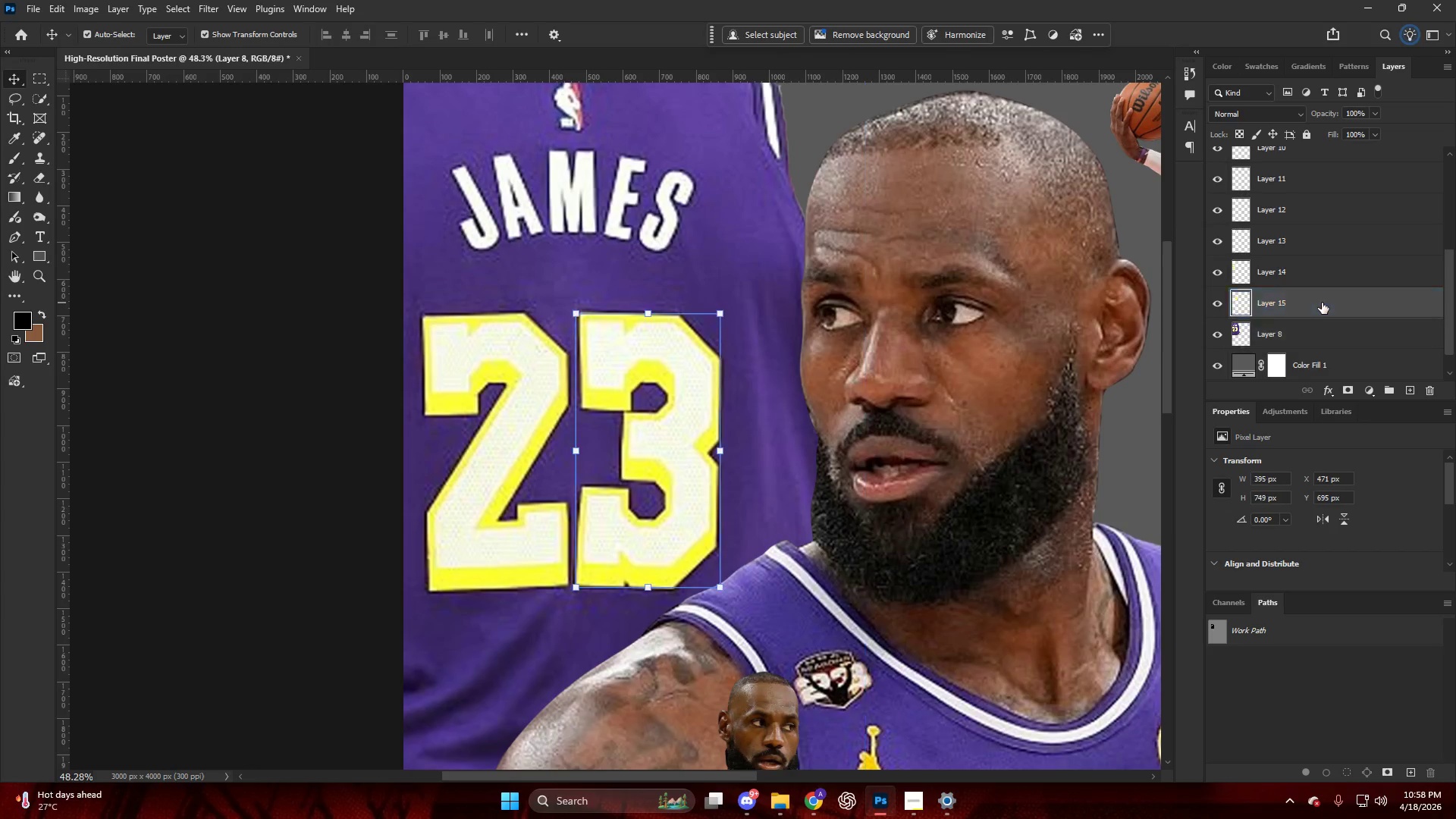 
hold_key(key=ShiftLeft, duration=0.39)
 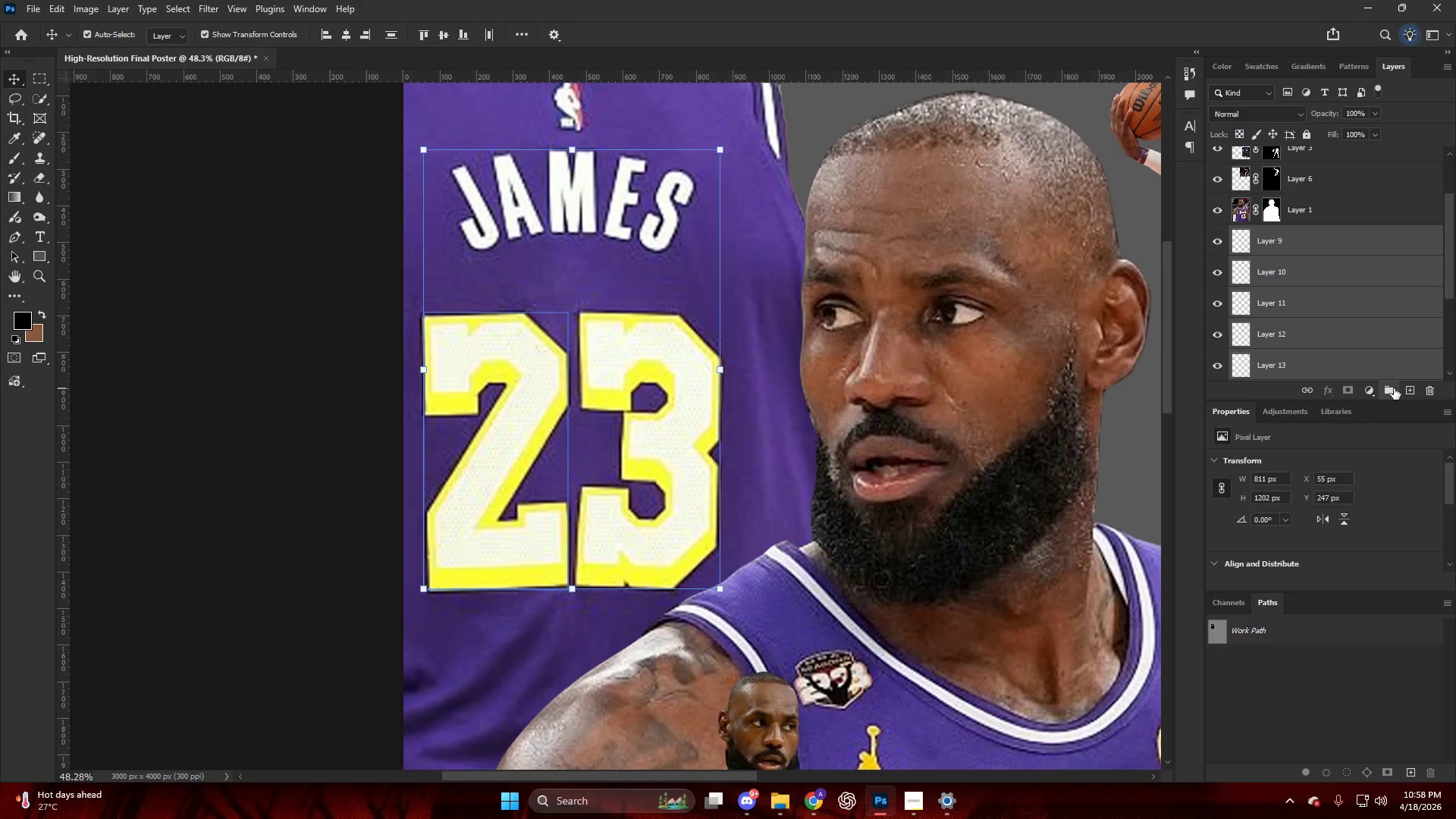 
scroll: coordinate [1325, 300], scroll_direction: up, amount: 4.0
 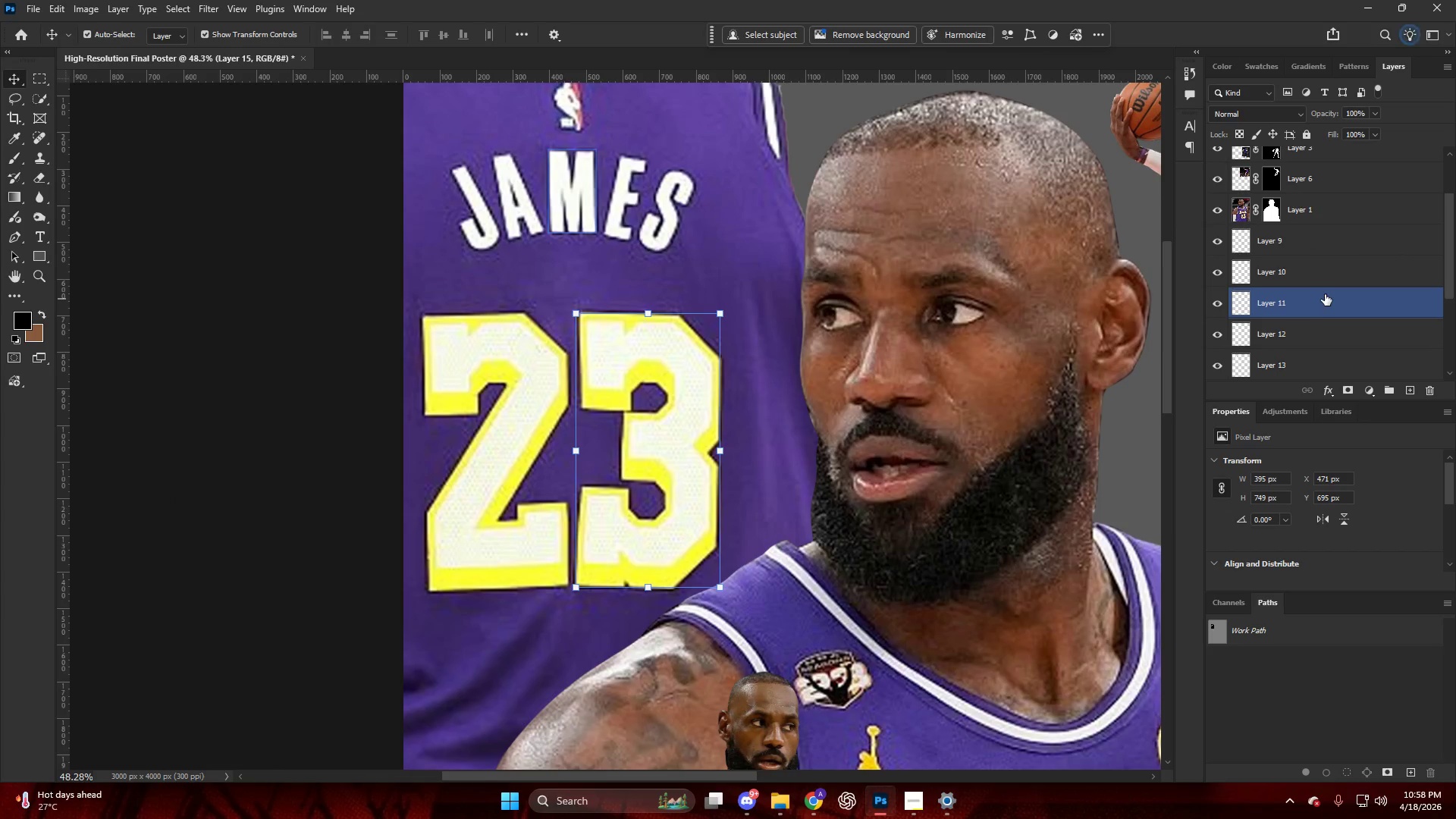 
left_click([1320, 249])
 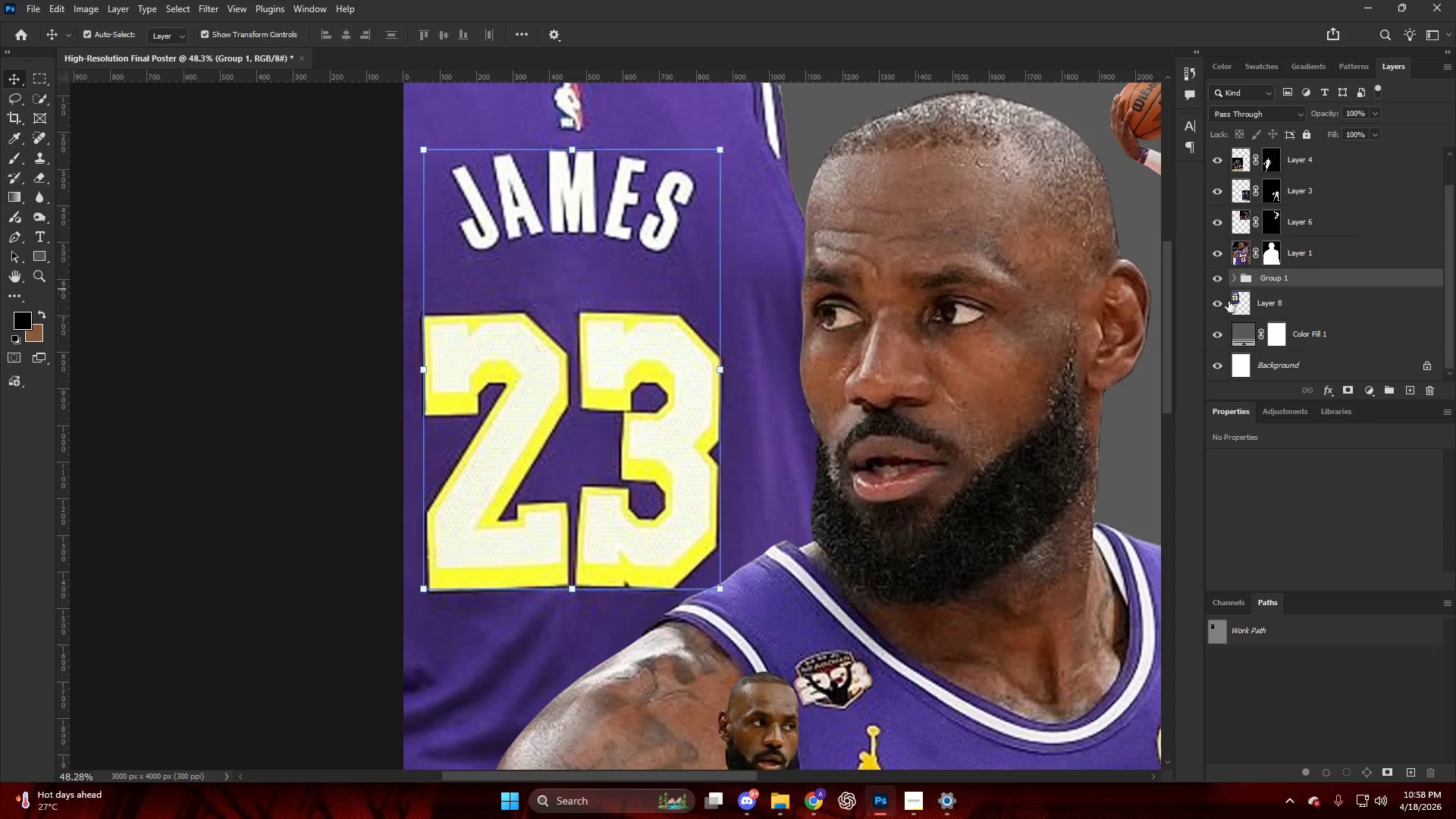 
left_click([1218, 311])
 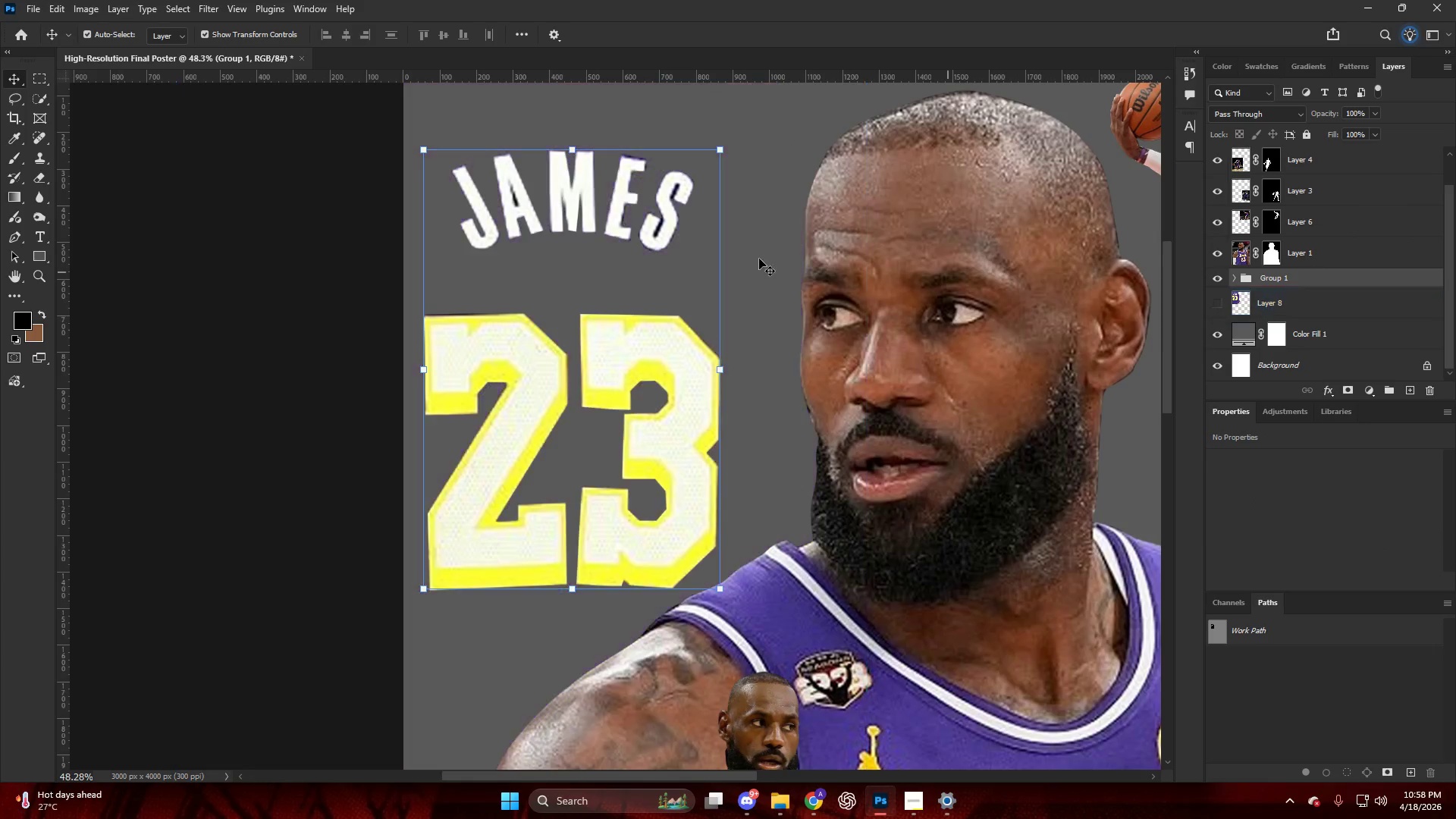 
hold_key(key=AltLeft, duration=0.45)
scroll: coordinate [692, 249], scroll_direction: down, amount: 9.0
 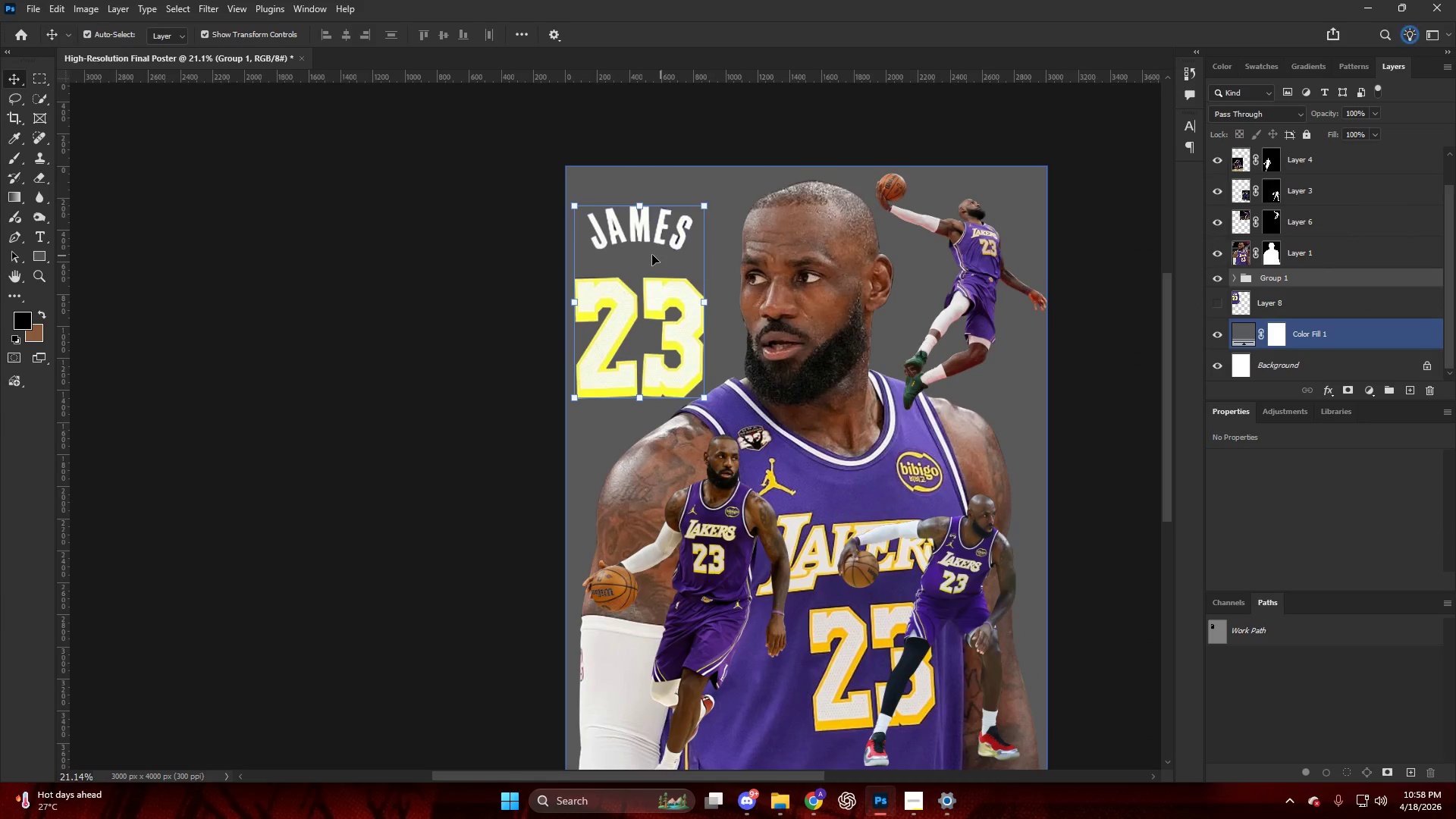 
left_click_drag(start_coordinate=[654, 254], to_coordinate=[855, 298])
 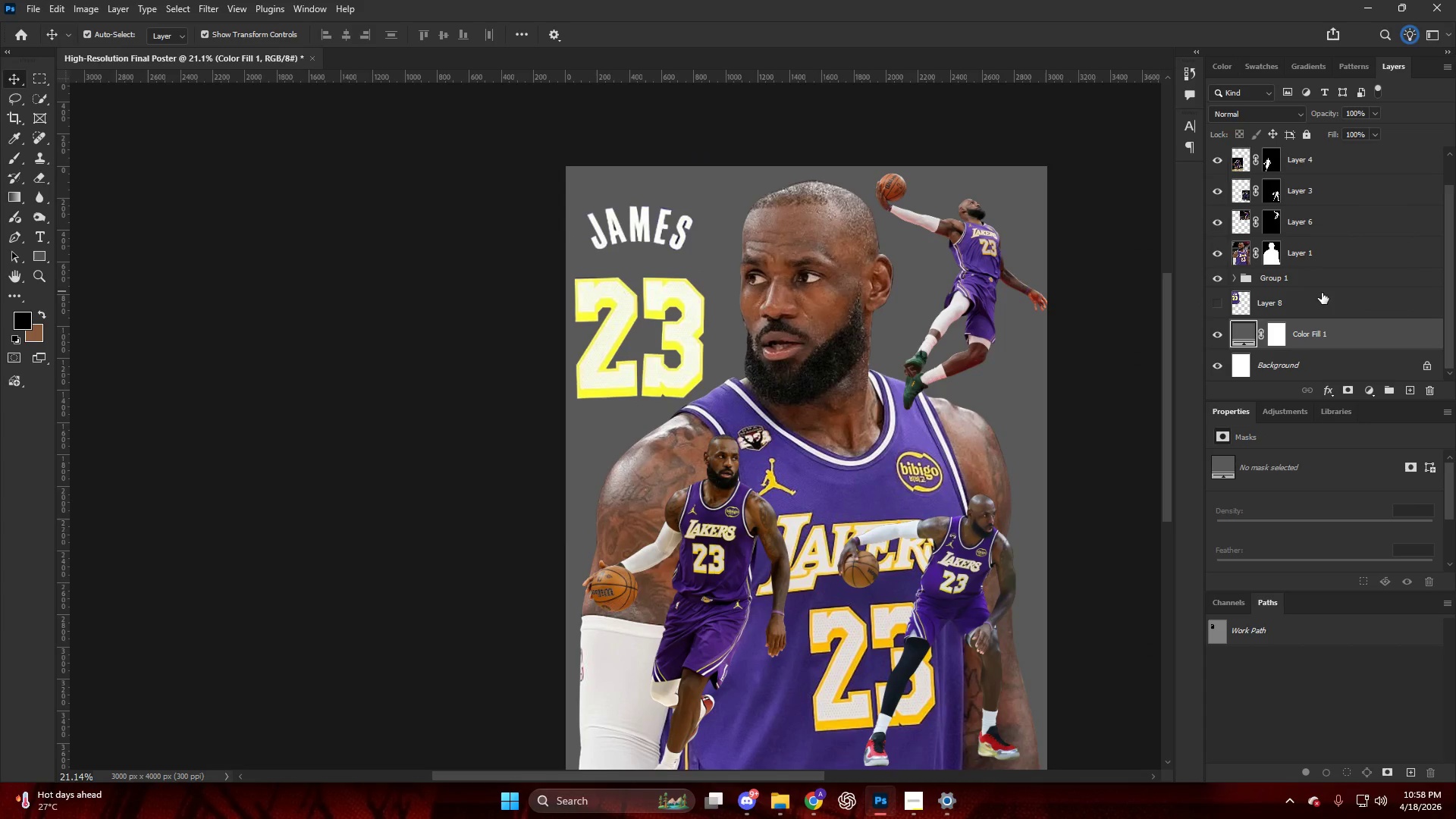 
left_click([1301, 282])
 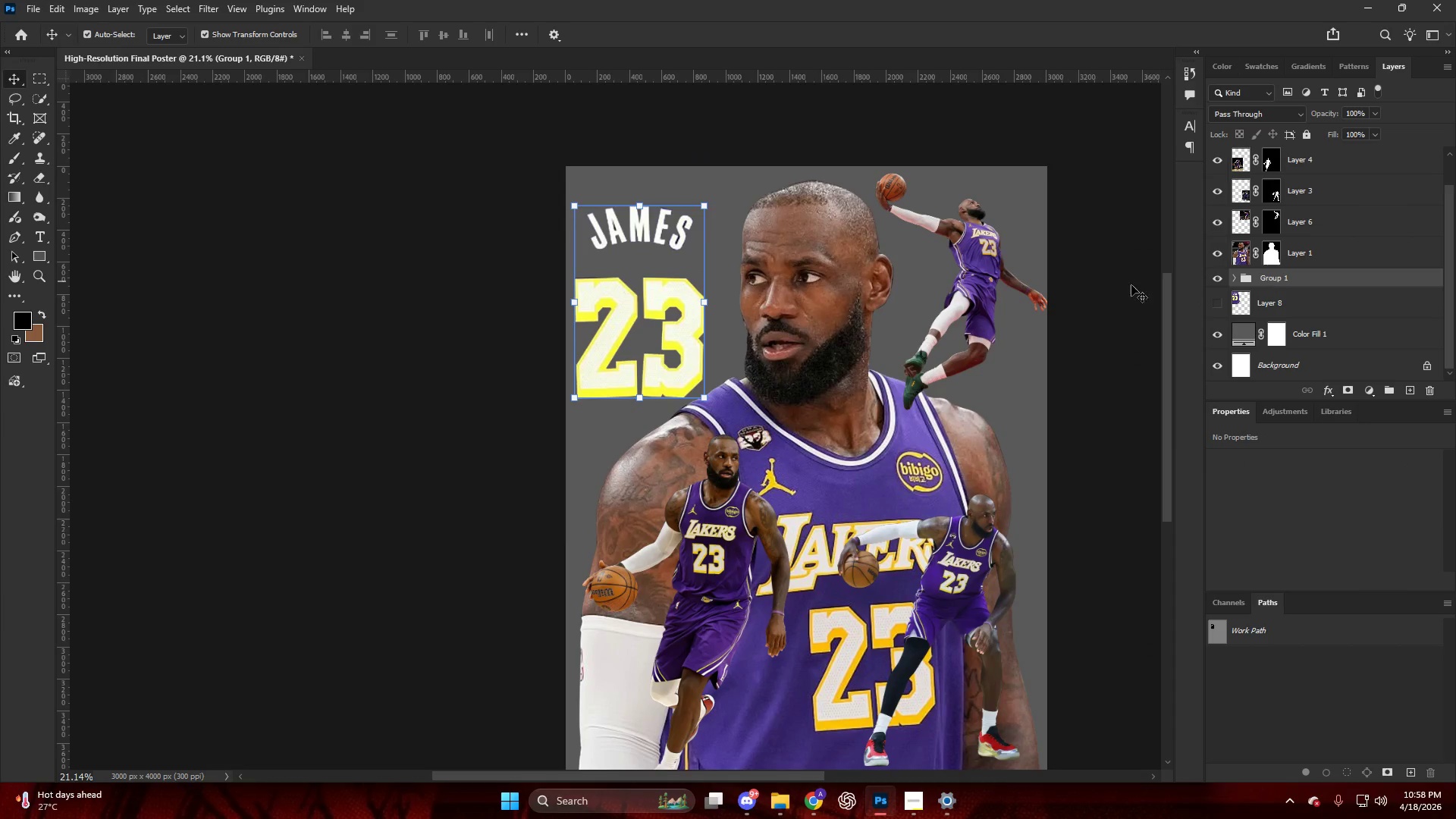 
key(Control+T)
 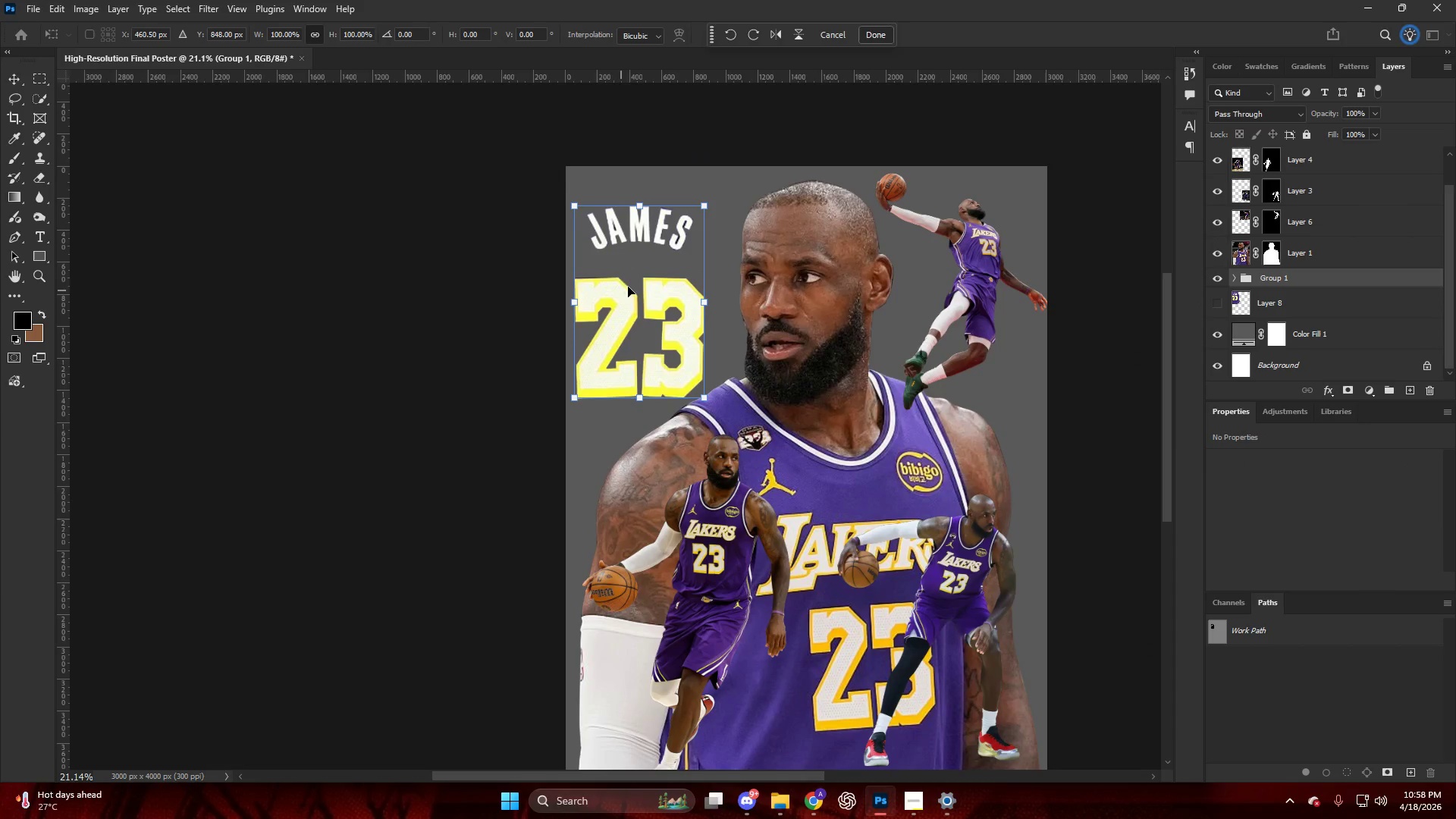 
left_click_drag(start_coordinate=[624, 285], to_coordinate=[948, 324])
 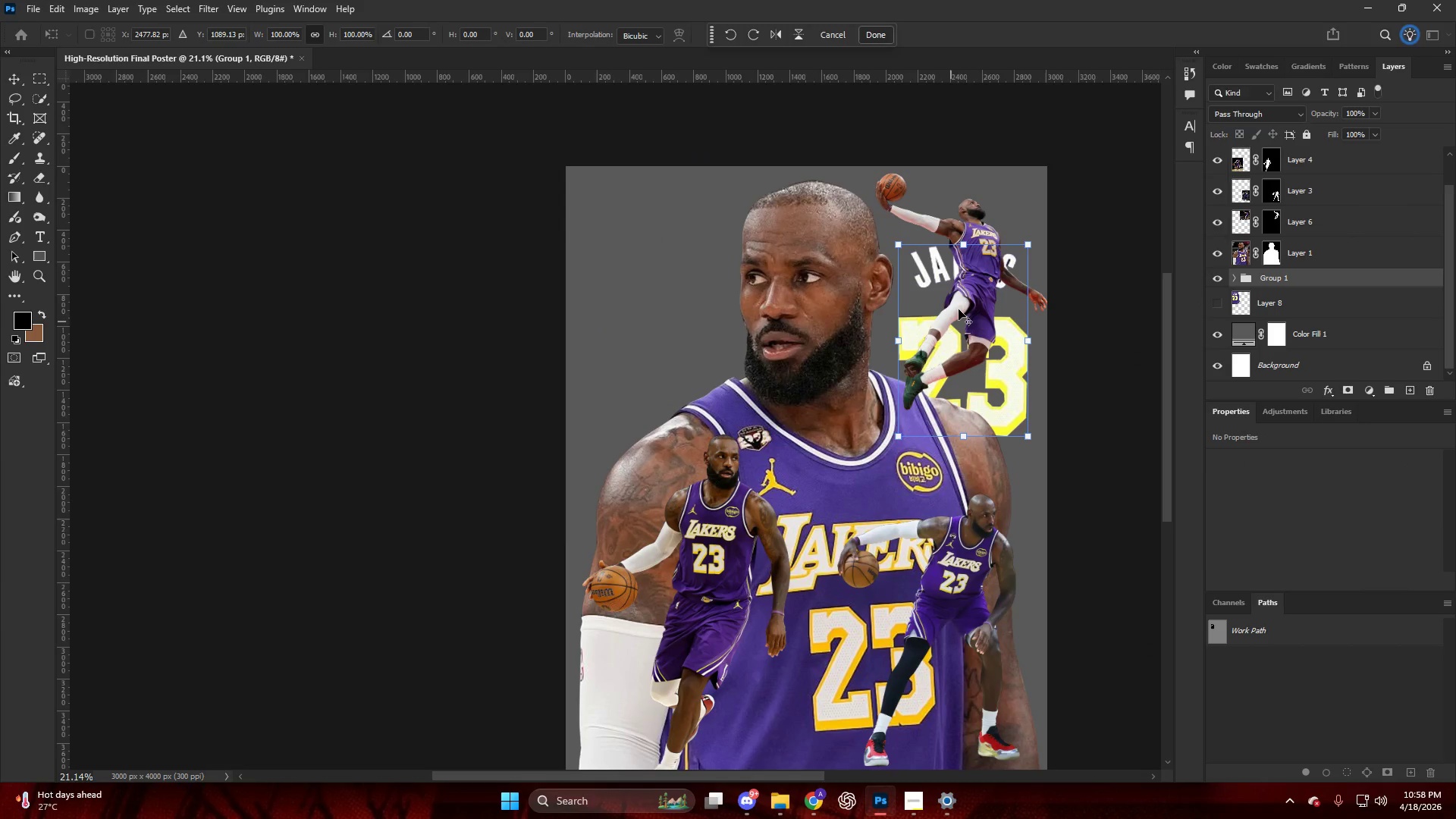 
hold_key(key=AltLeft, duration=1.41)
left_click_drag(start_coordinate=[959, 247], to_coordinate=[977, 200])
 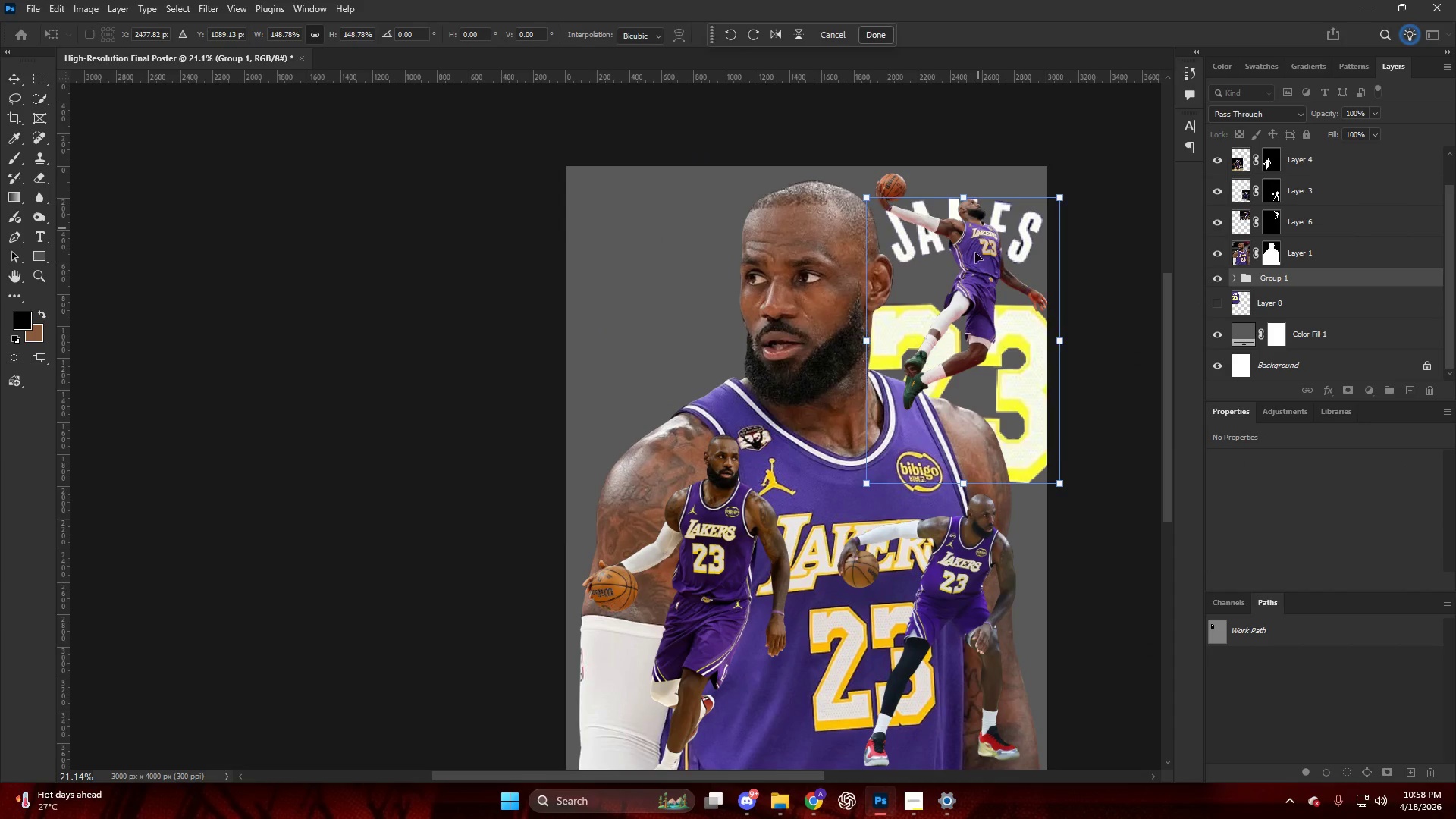 
left_click_drag(start_coordinate=[975, 253], to_coordinate=[975, 233])
 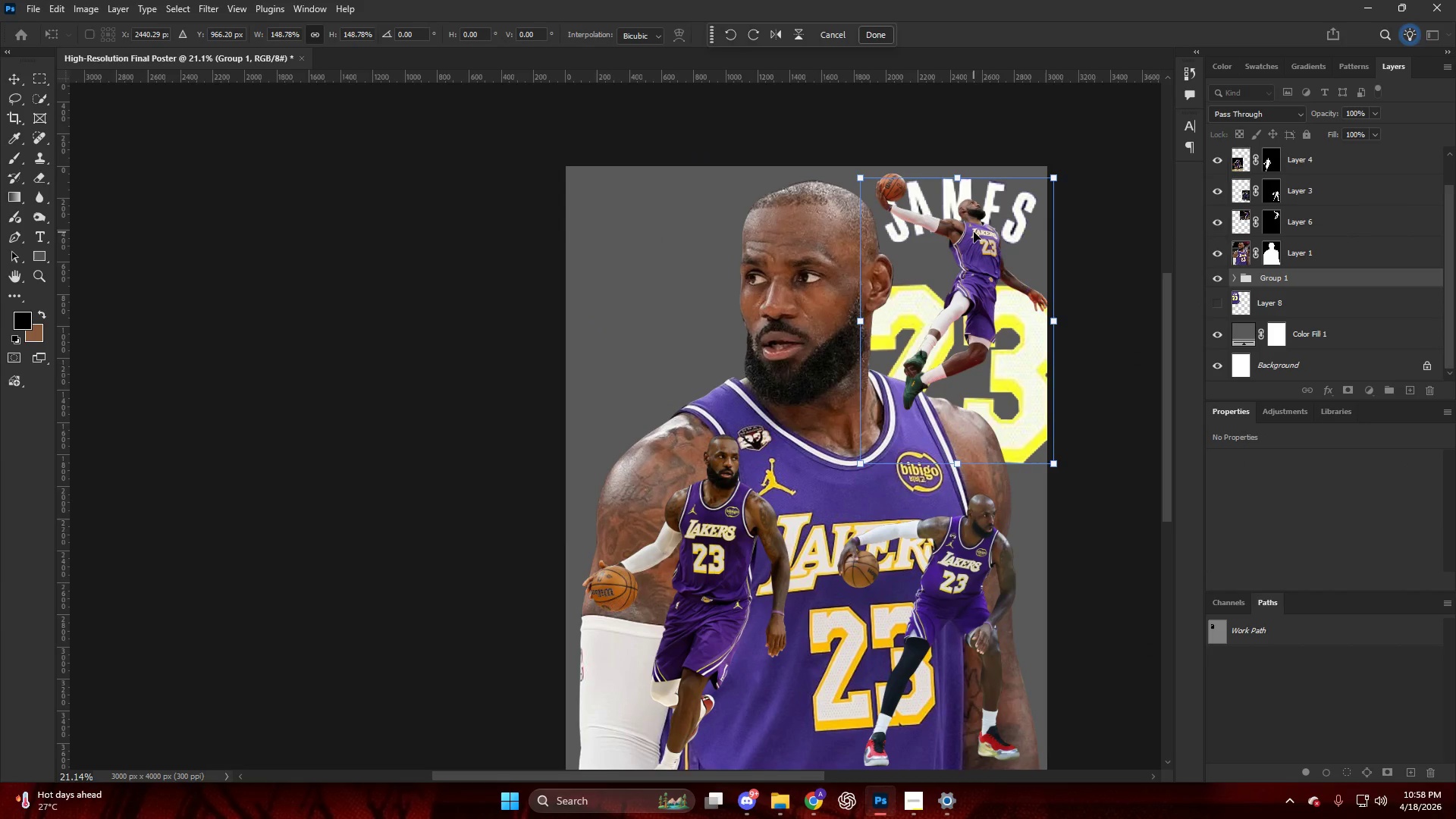 
hold_key(key=NumpadEnter, duration=23.02)
 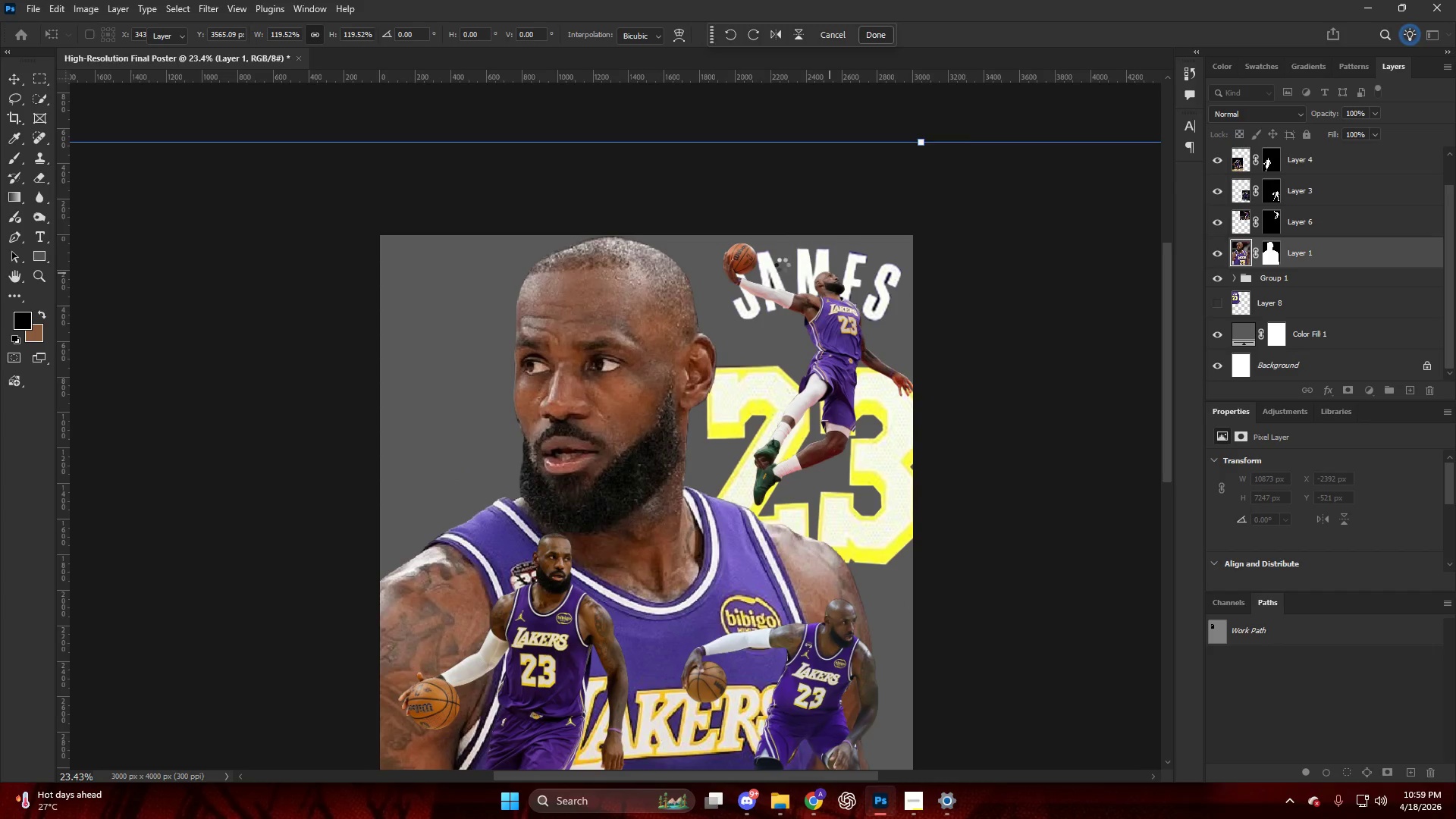 
key(Alt+AltLeft)
 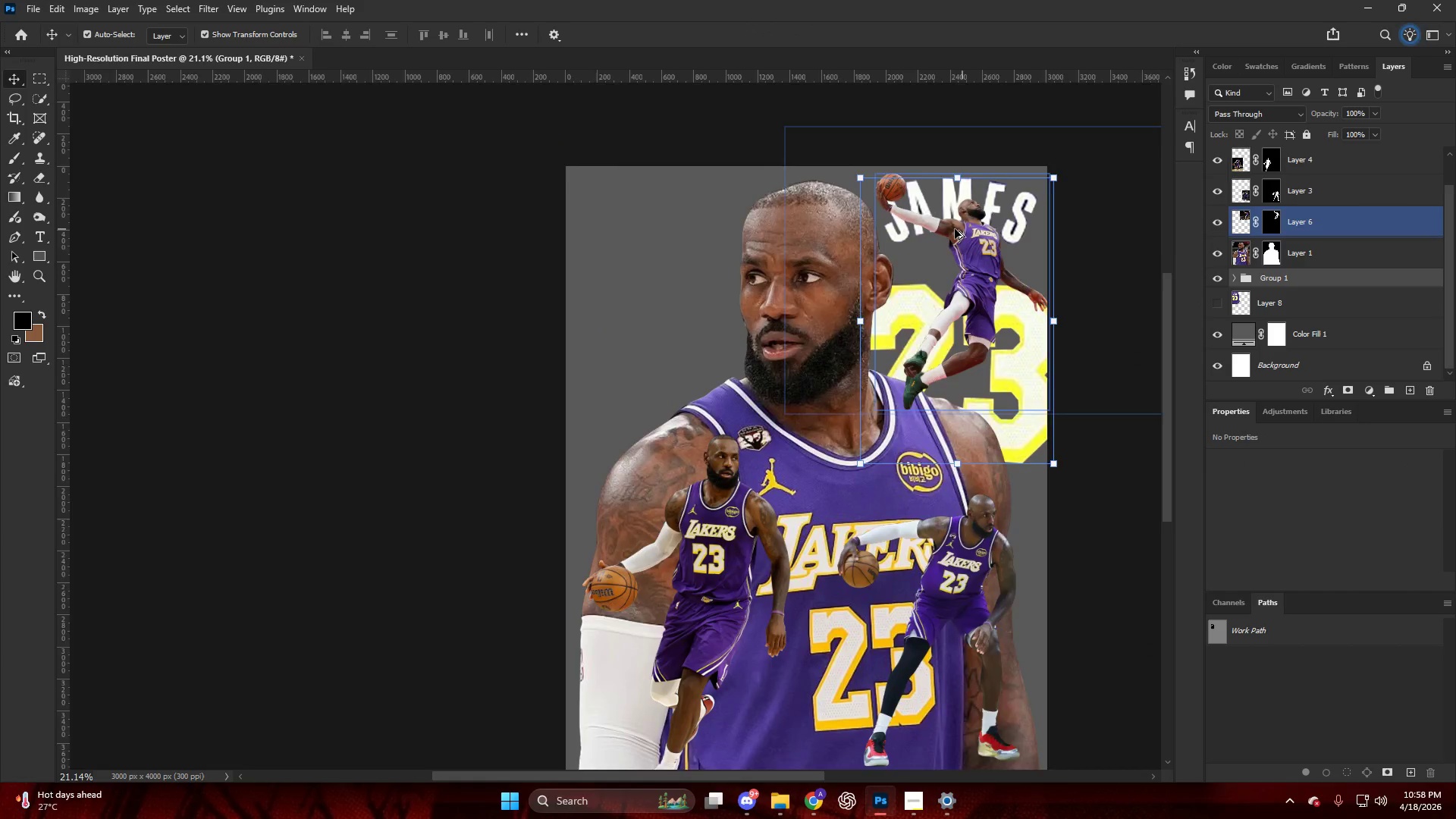 
scroll: coordinate [949, 234], scroll_direction: down, amount: 6.0
 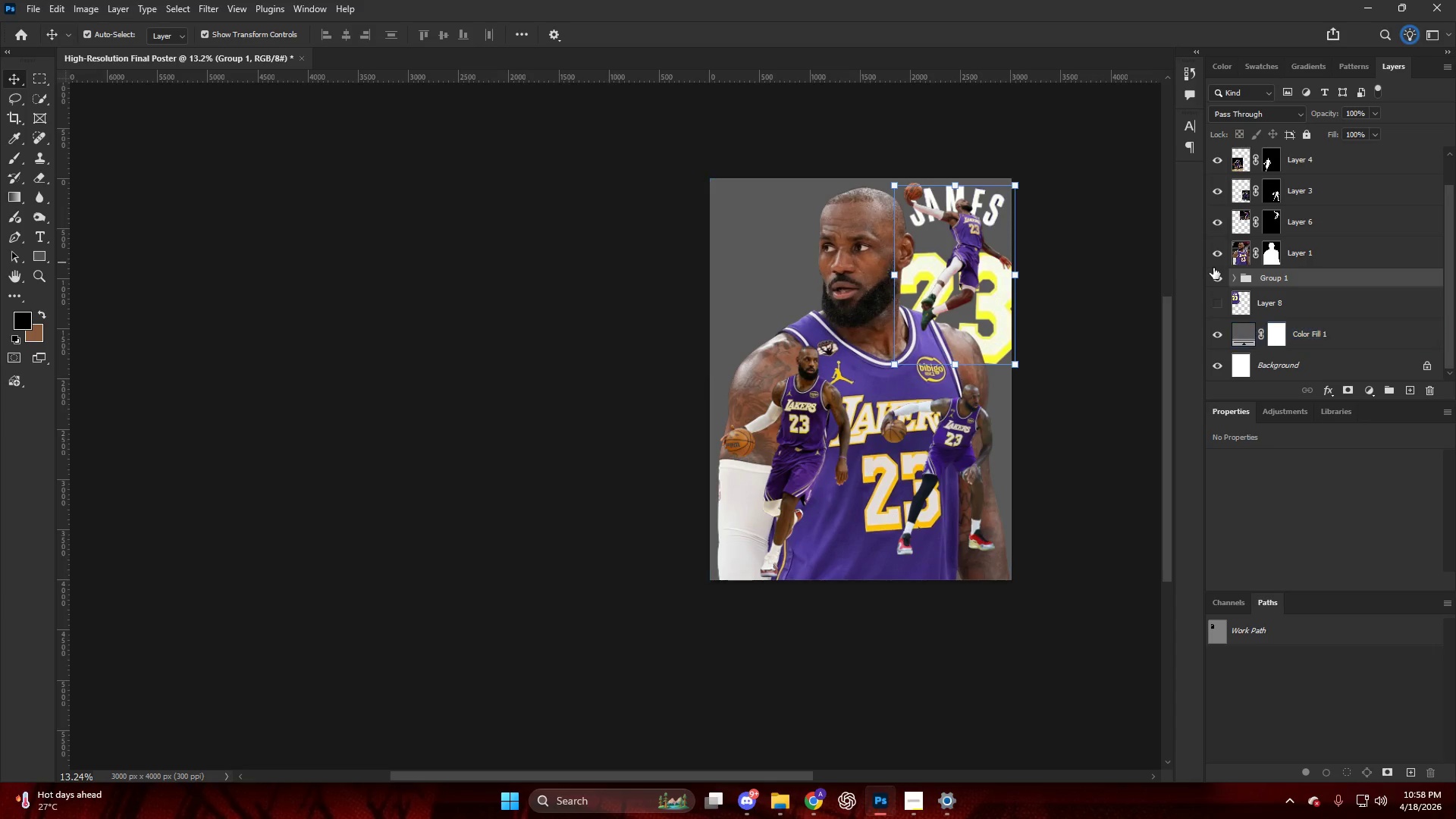 
left_click([1219, 303])
 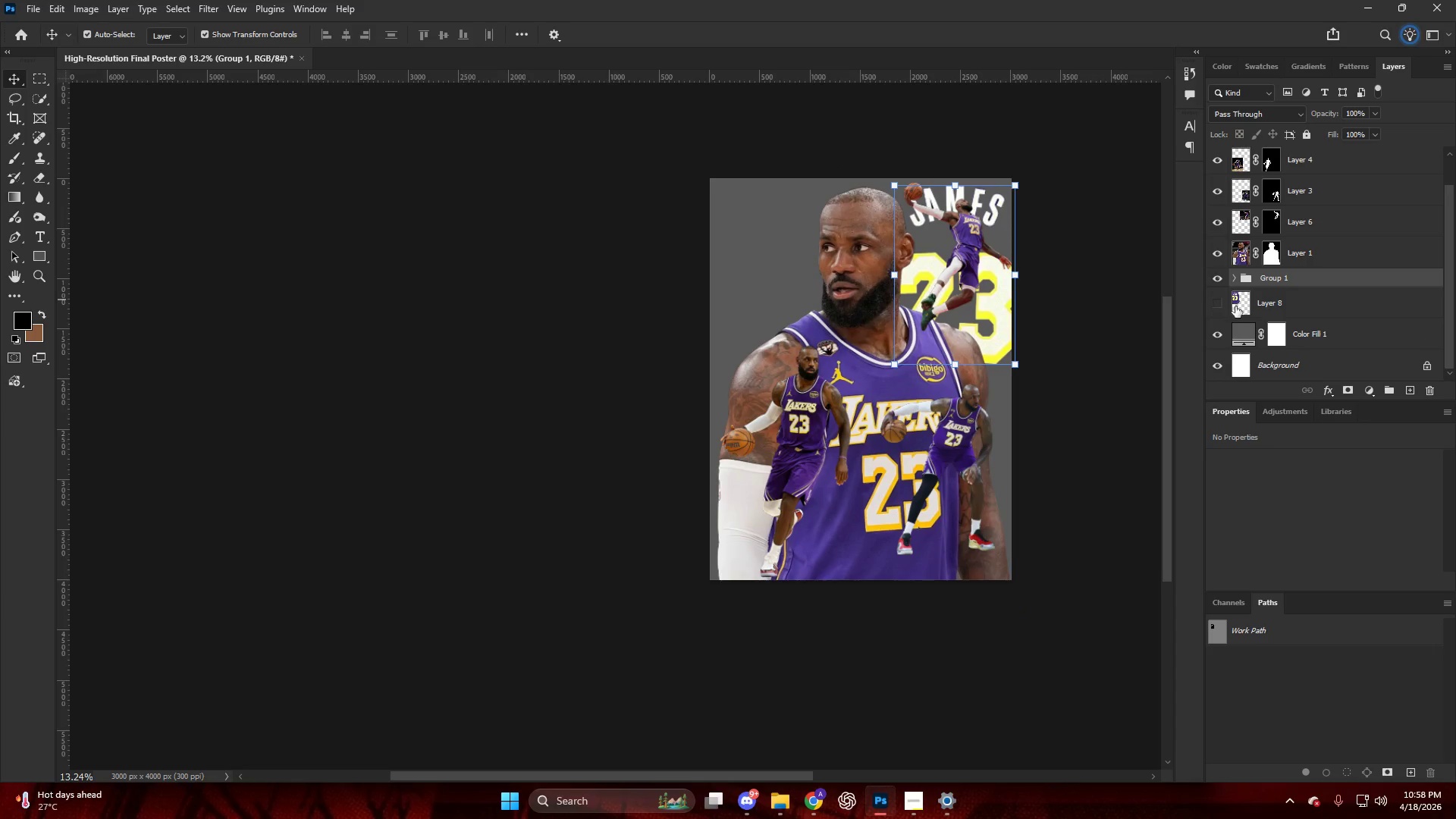 
left_click([1310, 300])
 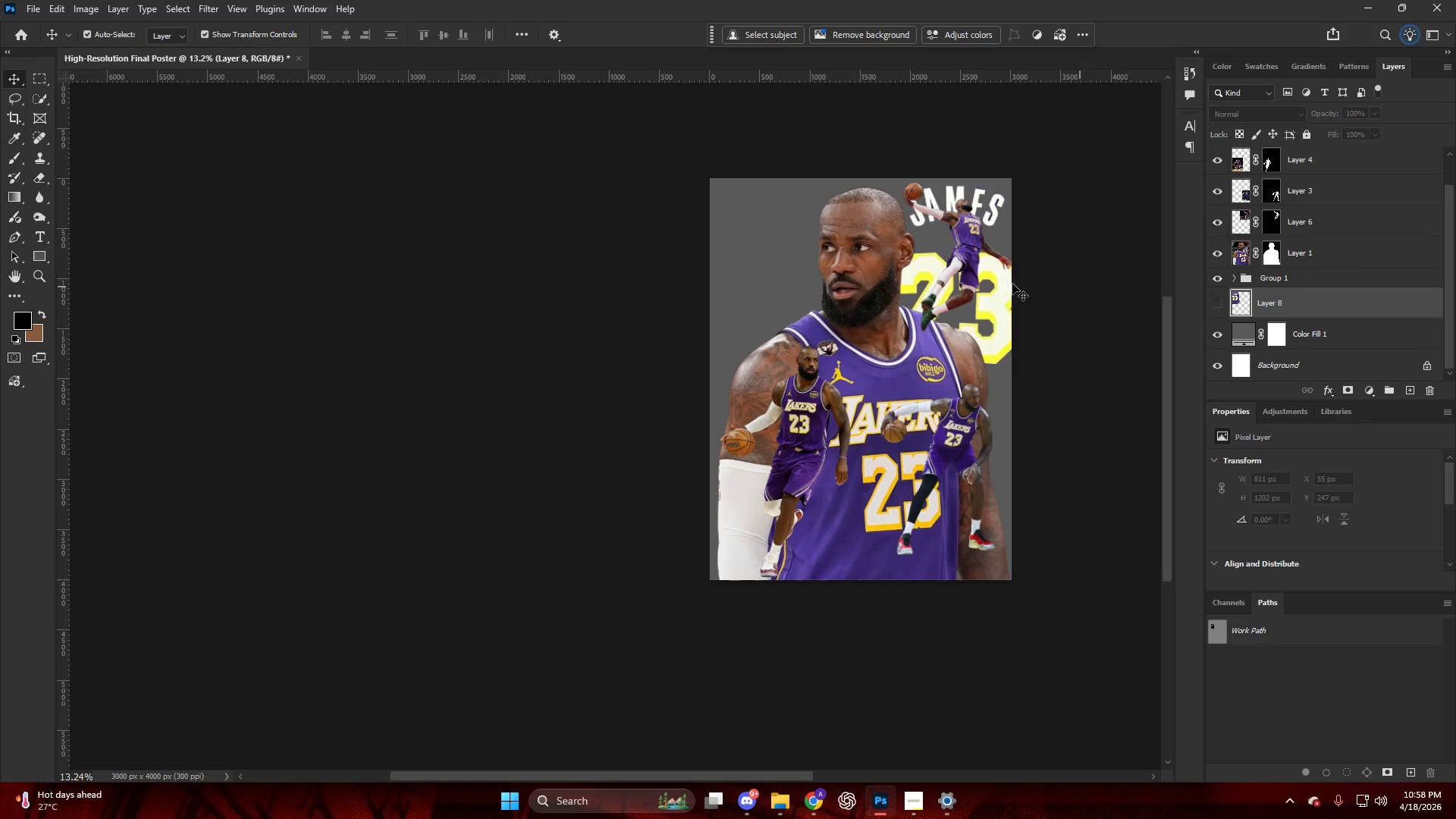 
hold_key(key=AltLeft, duration=0.53)
hold_key(key=AltLeft, duration=0.45)
scroll: coordinate [820, 276], scroll_direction: up, amount: 1.0
 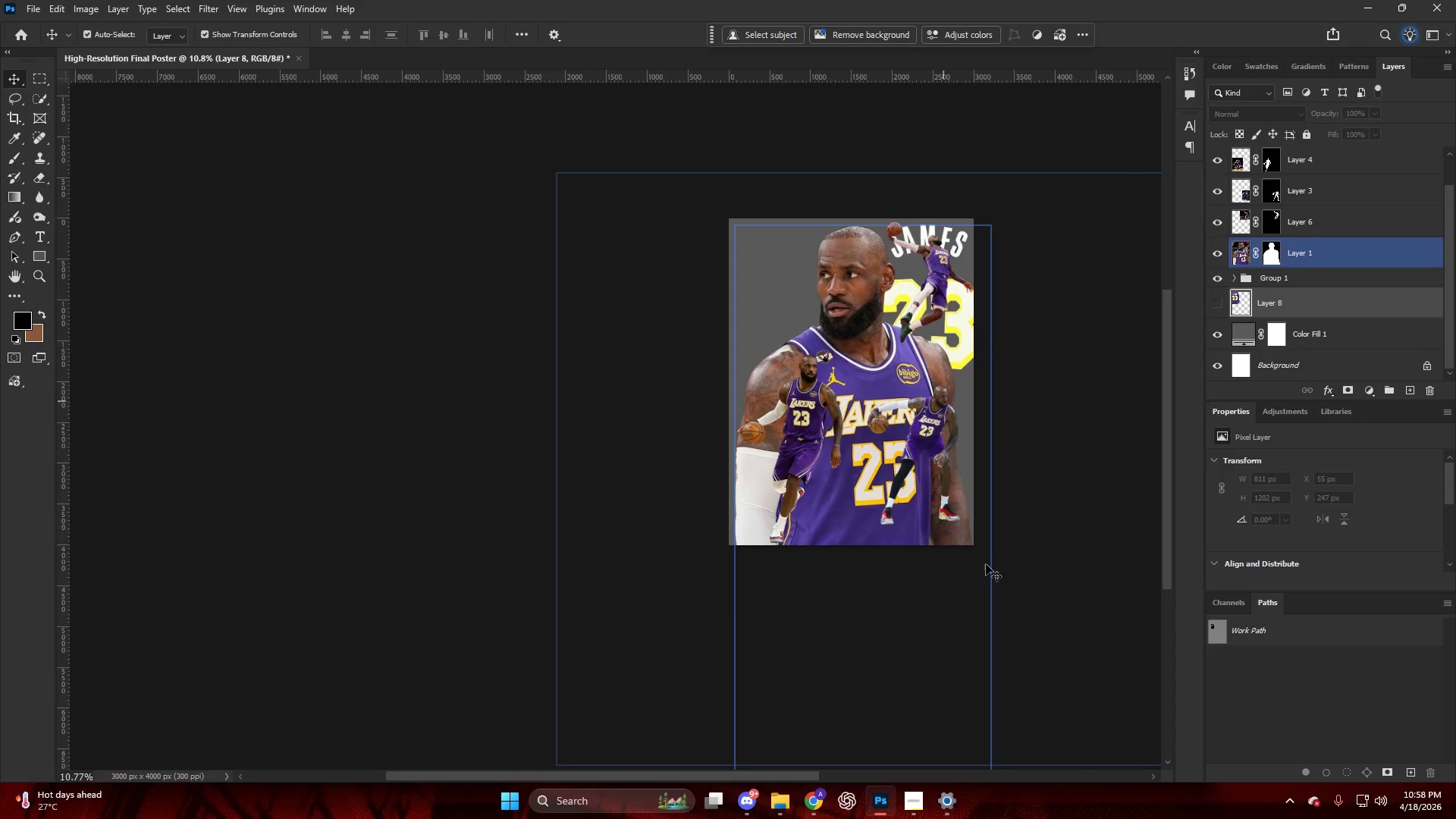 
key(Alt+AltLeft)
 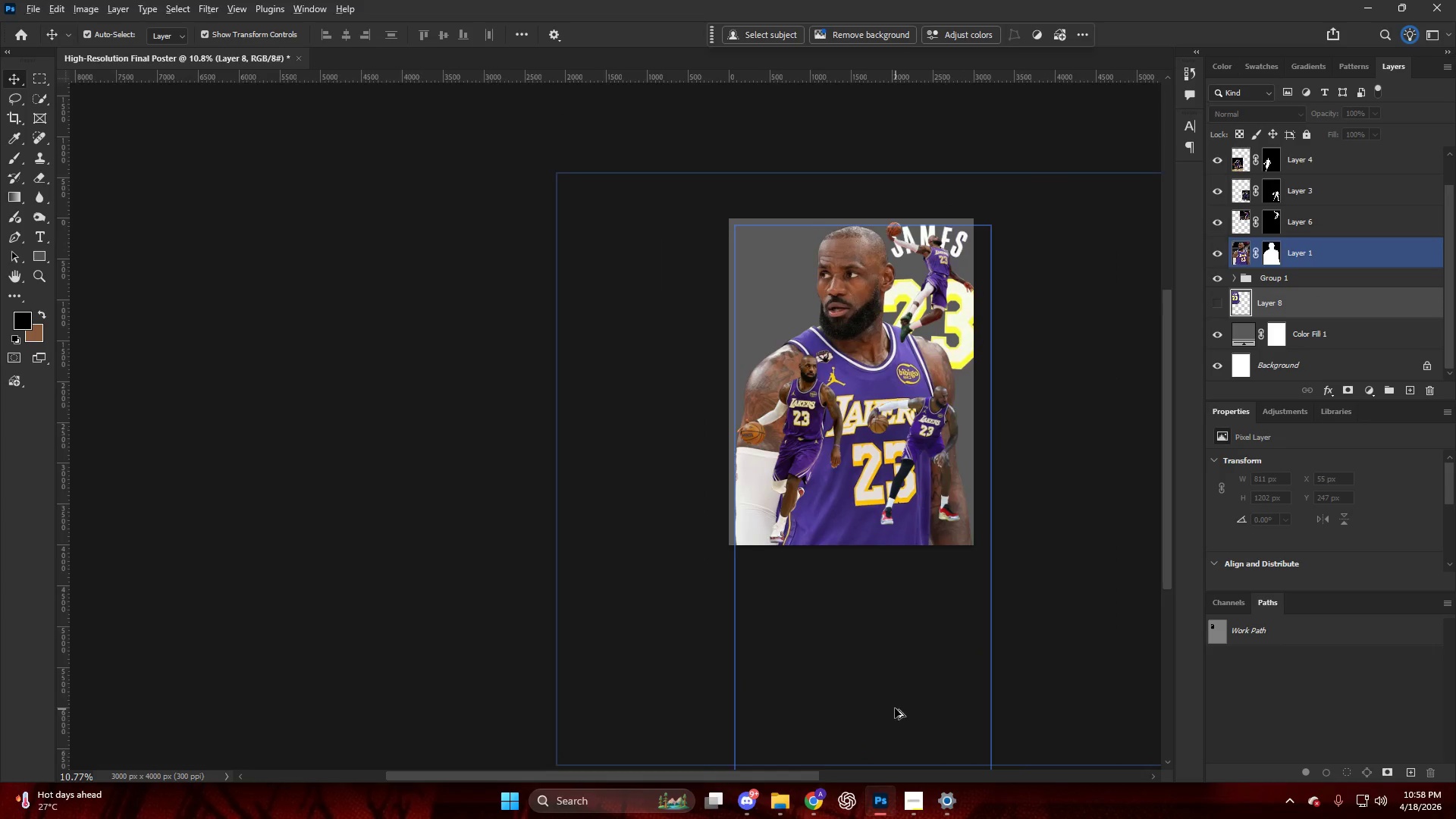 
key(Control+ControlLeft)
 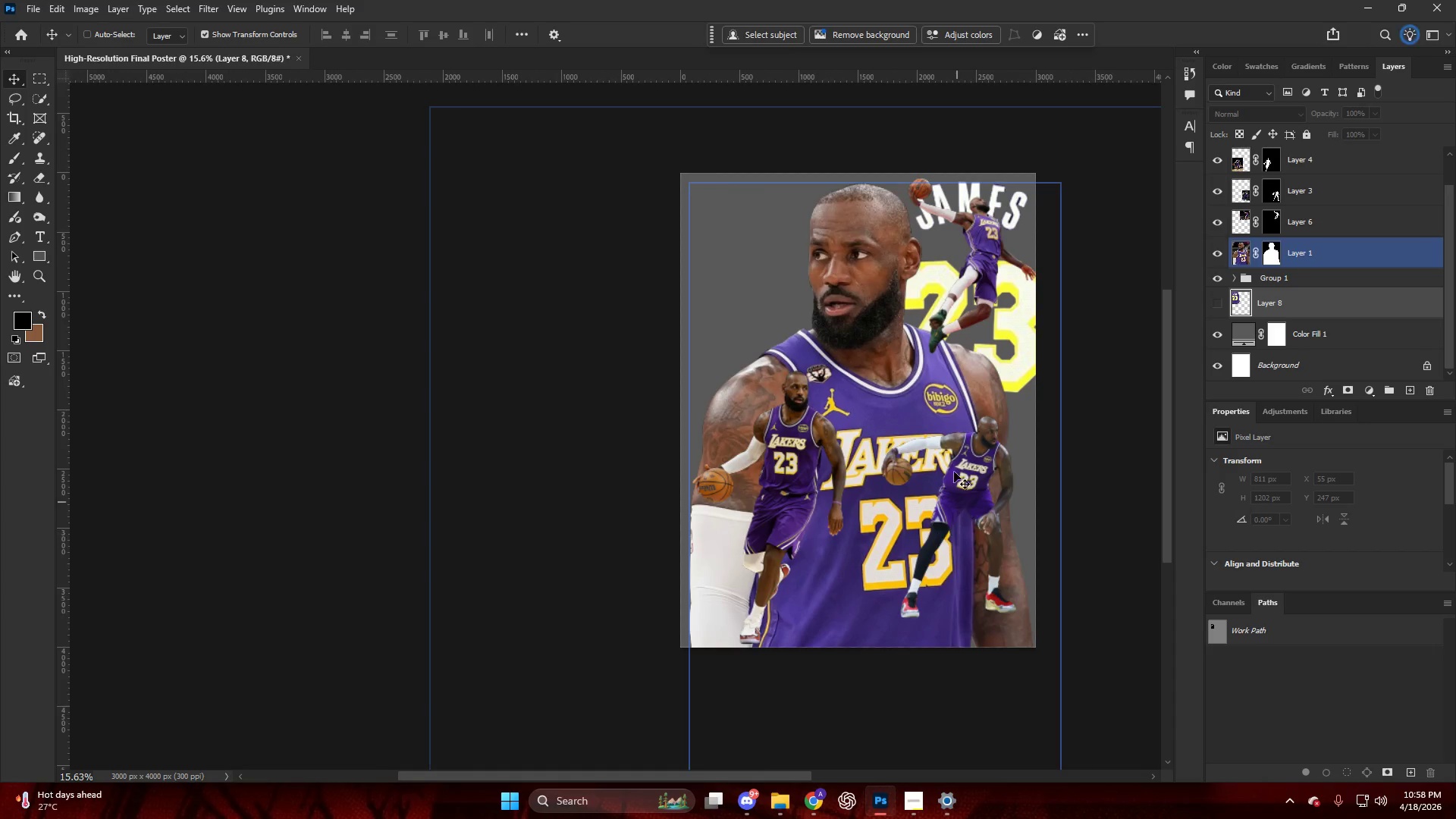 
key(Alt+AltLeft)
 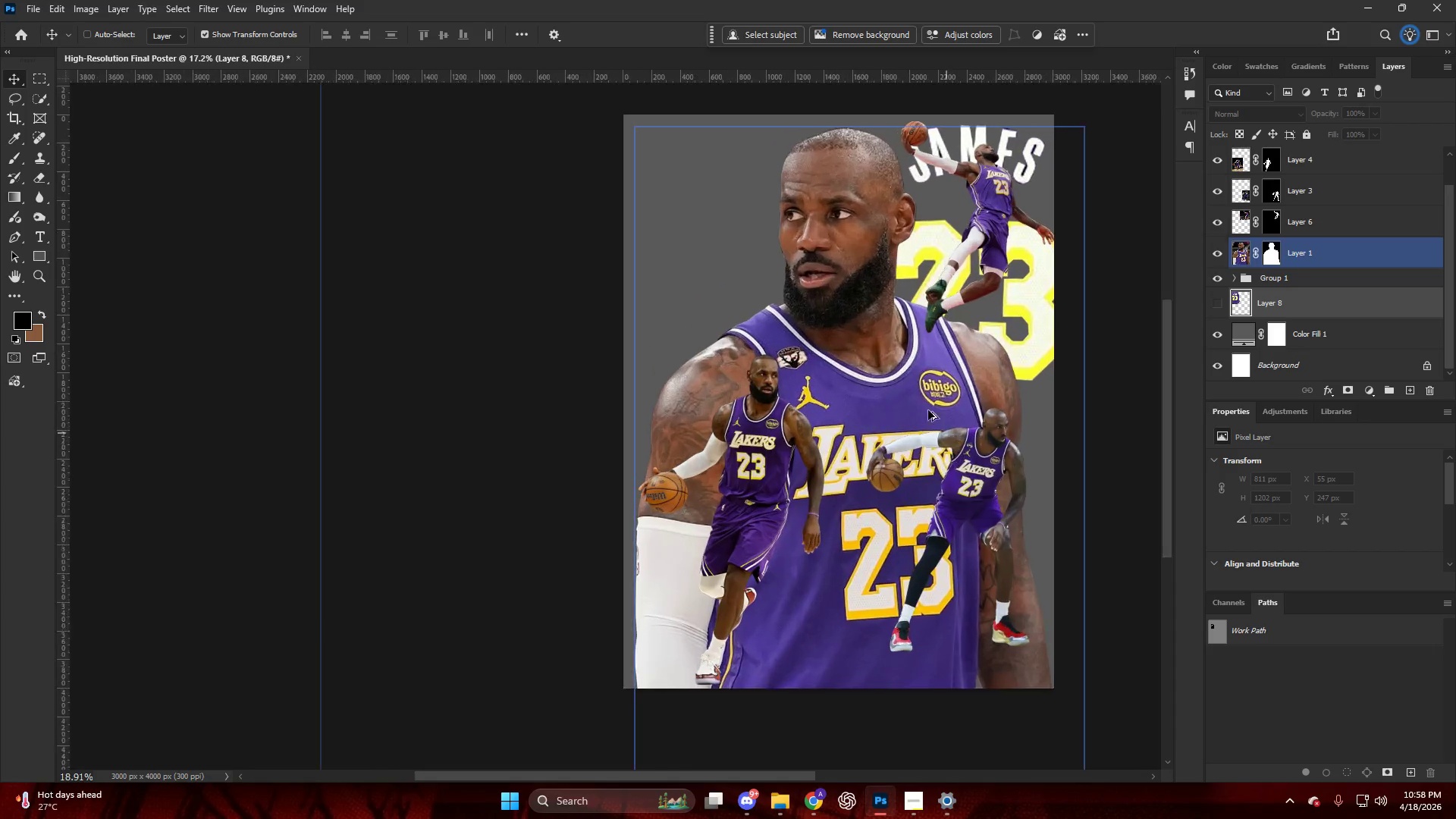 
key(V)
 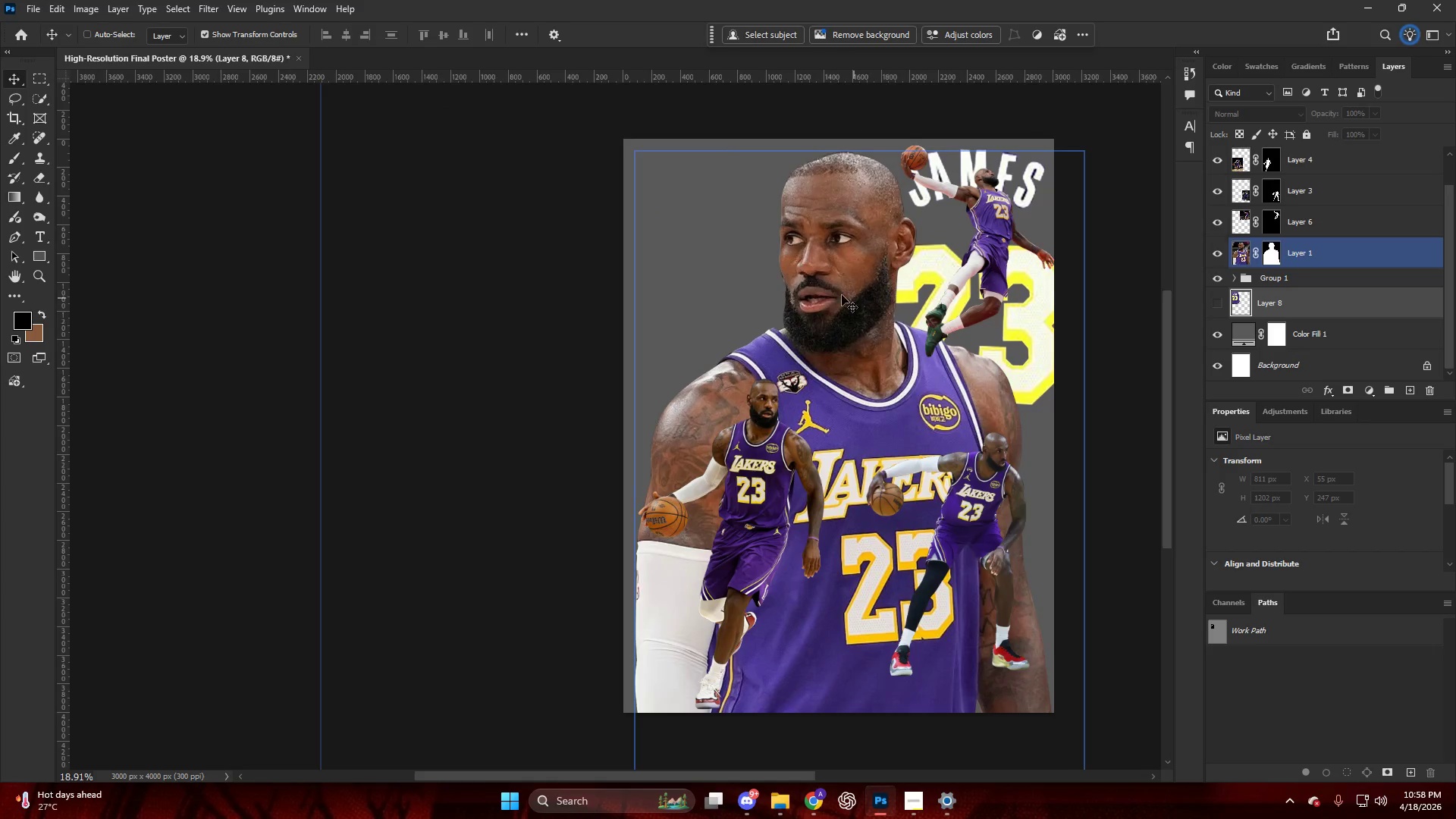 
scroll: coordinate [949, 439], scroll_direction: up, amount: 8.0
 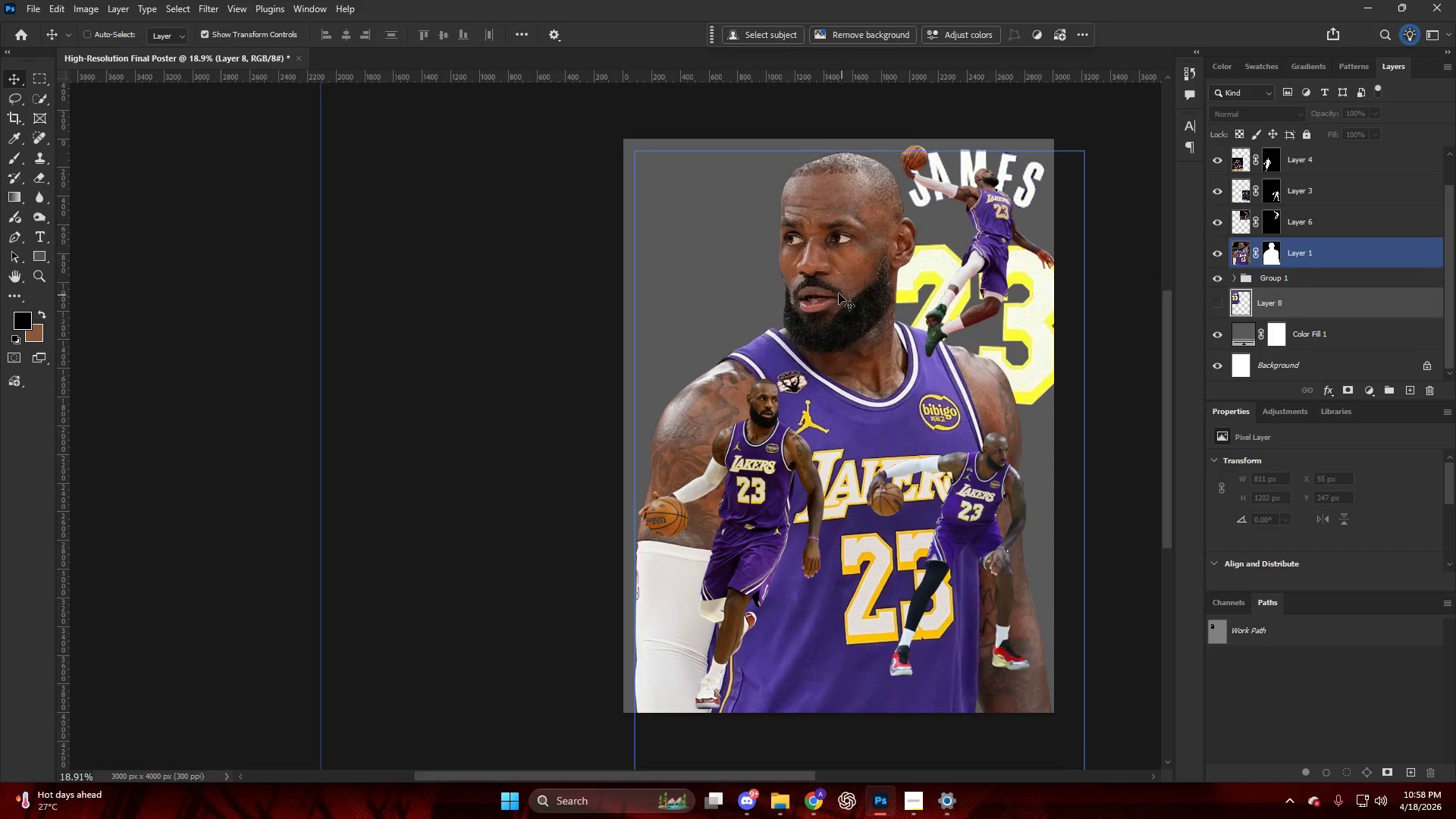 
left_click_drag(start_coordinate=[839, 293], to_coordinate=[796, 299])
 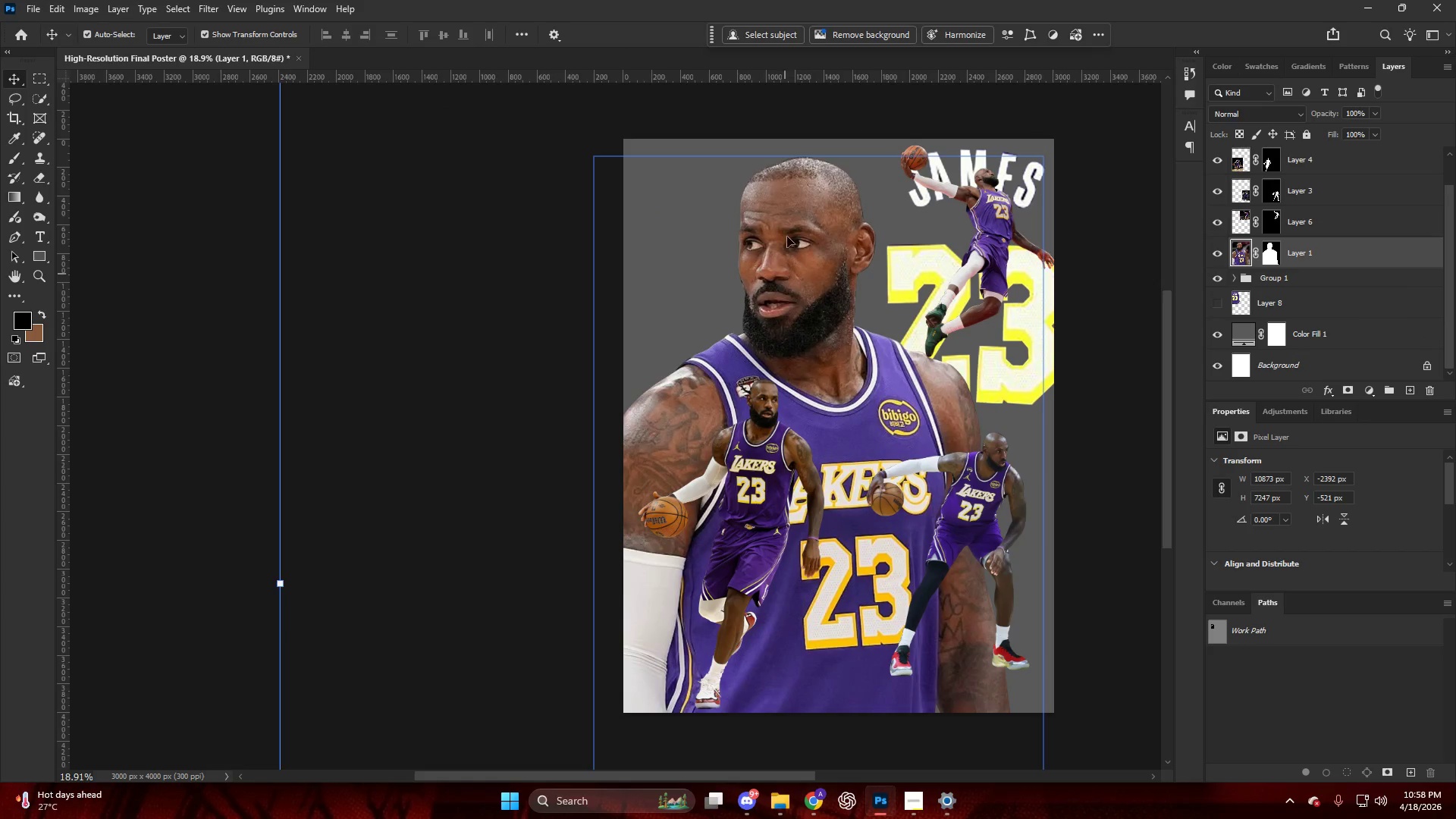 
key(Alt+AltLeft)
 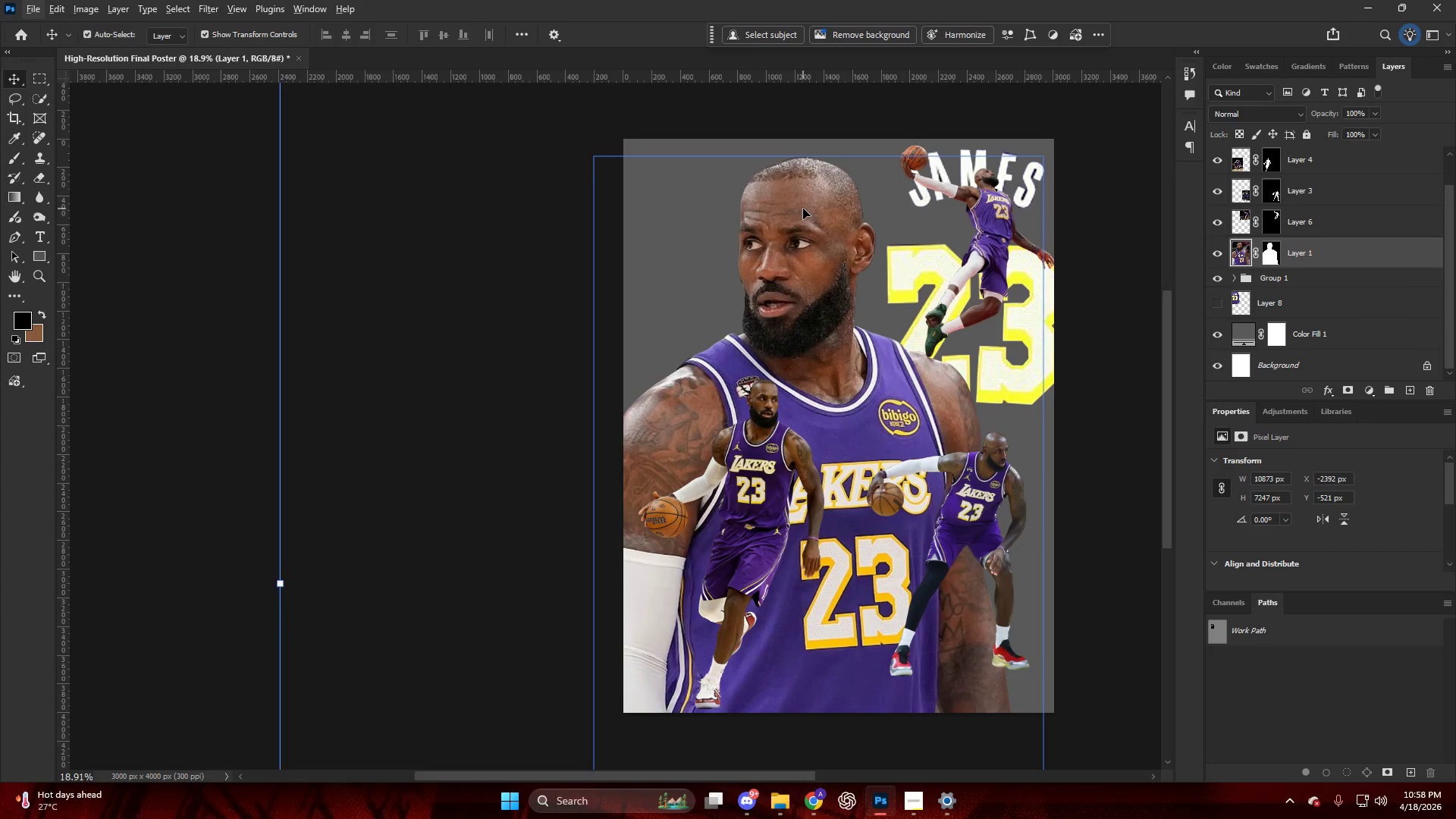 
key(Control+T)
 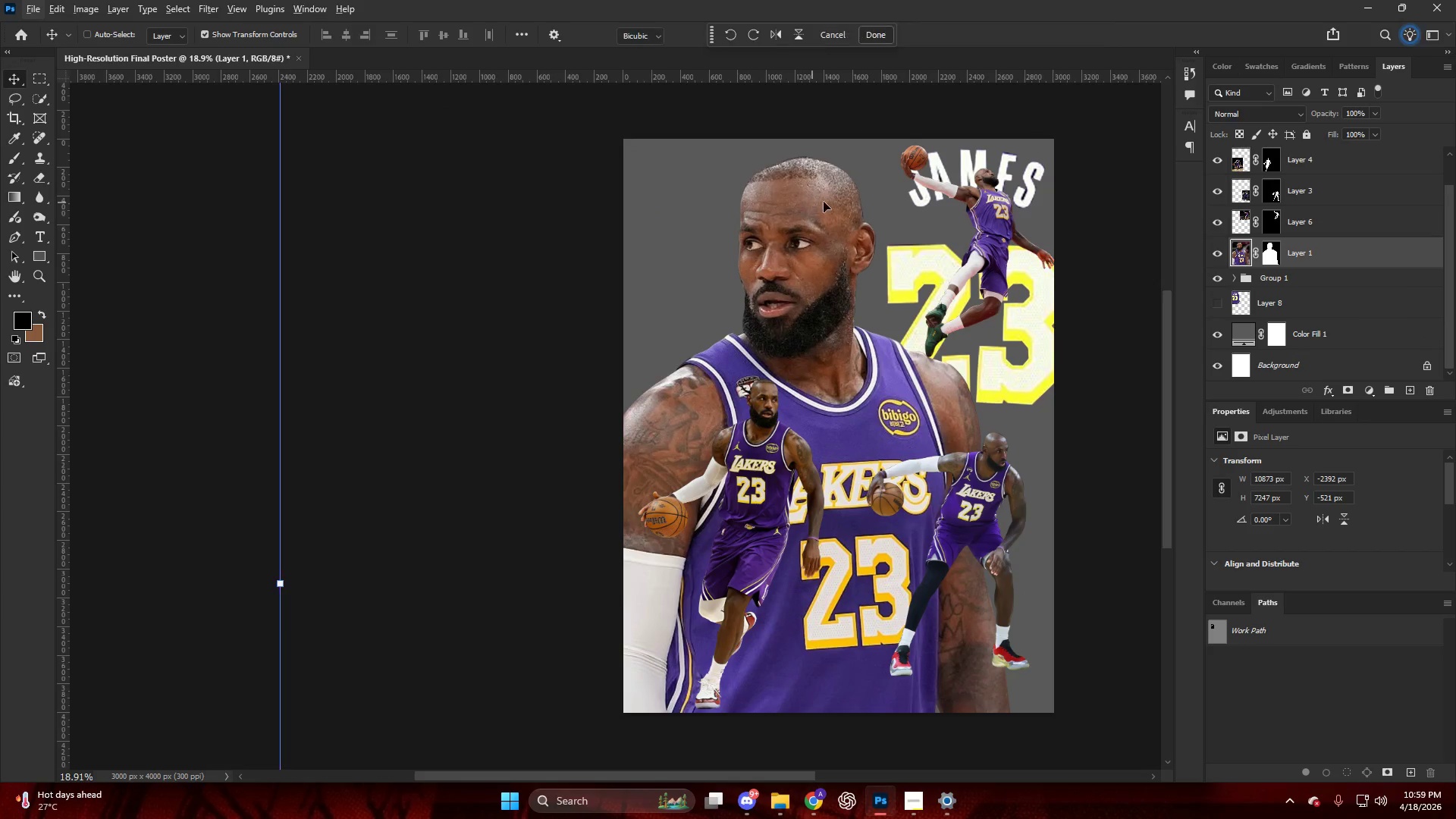 
hold_key(key=AltLeft, duration=1.38)
scroll: coordinate [770, 141], scroll_direction: down, amount: 6.0
 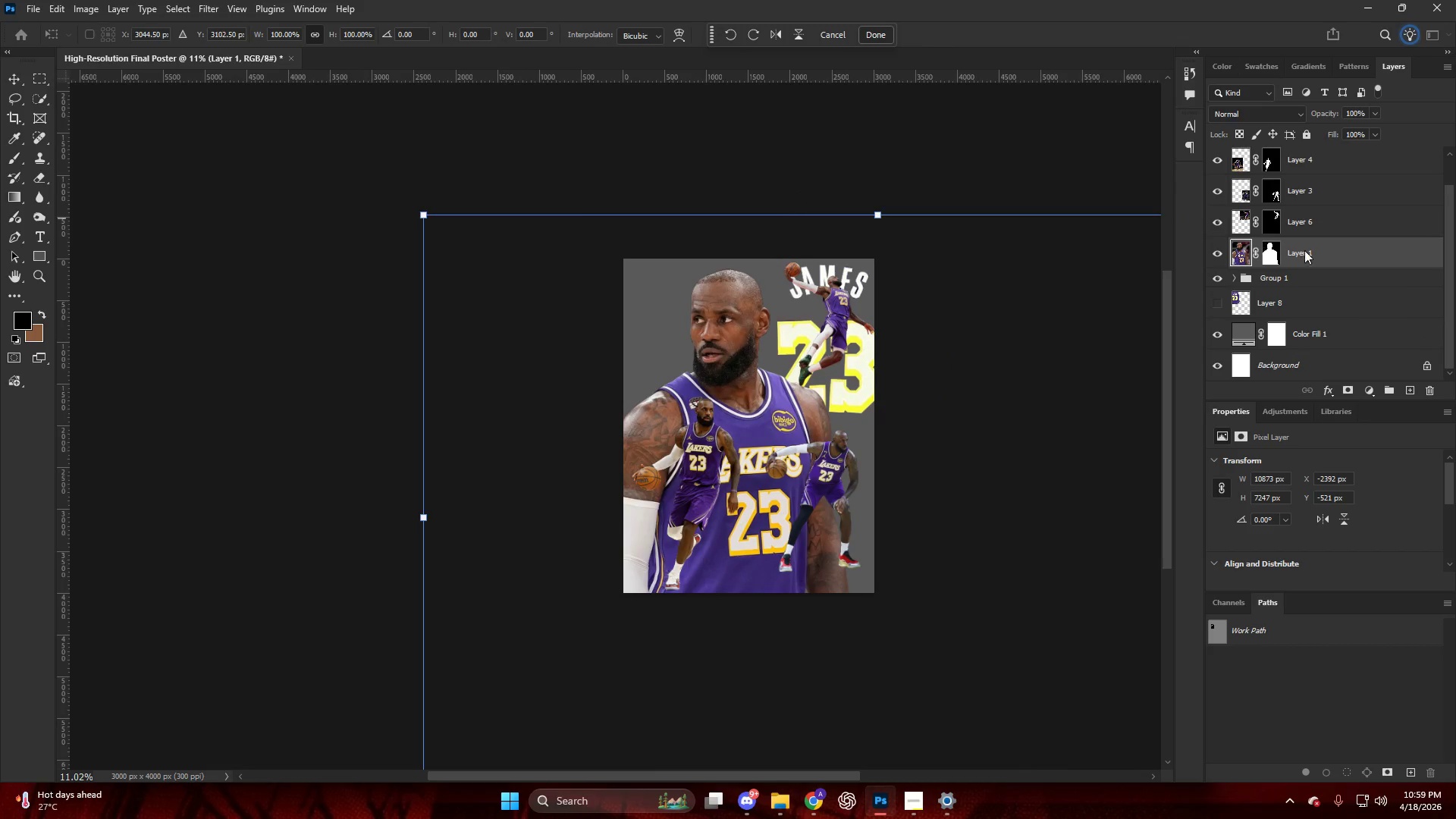 
hold_key(key=AltLeft, duration=1.05)
left_click_drag(start_coordinate=[873, 210], to_coordinate=[864, 175])
 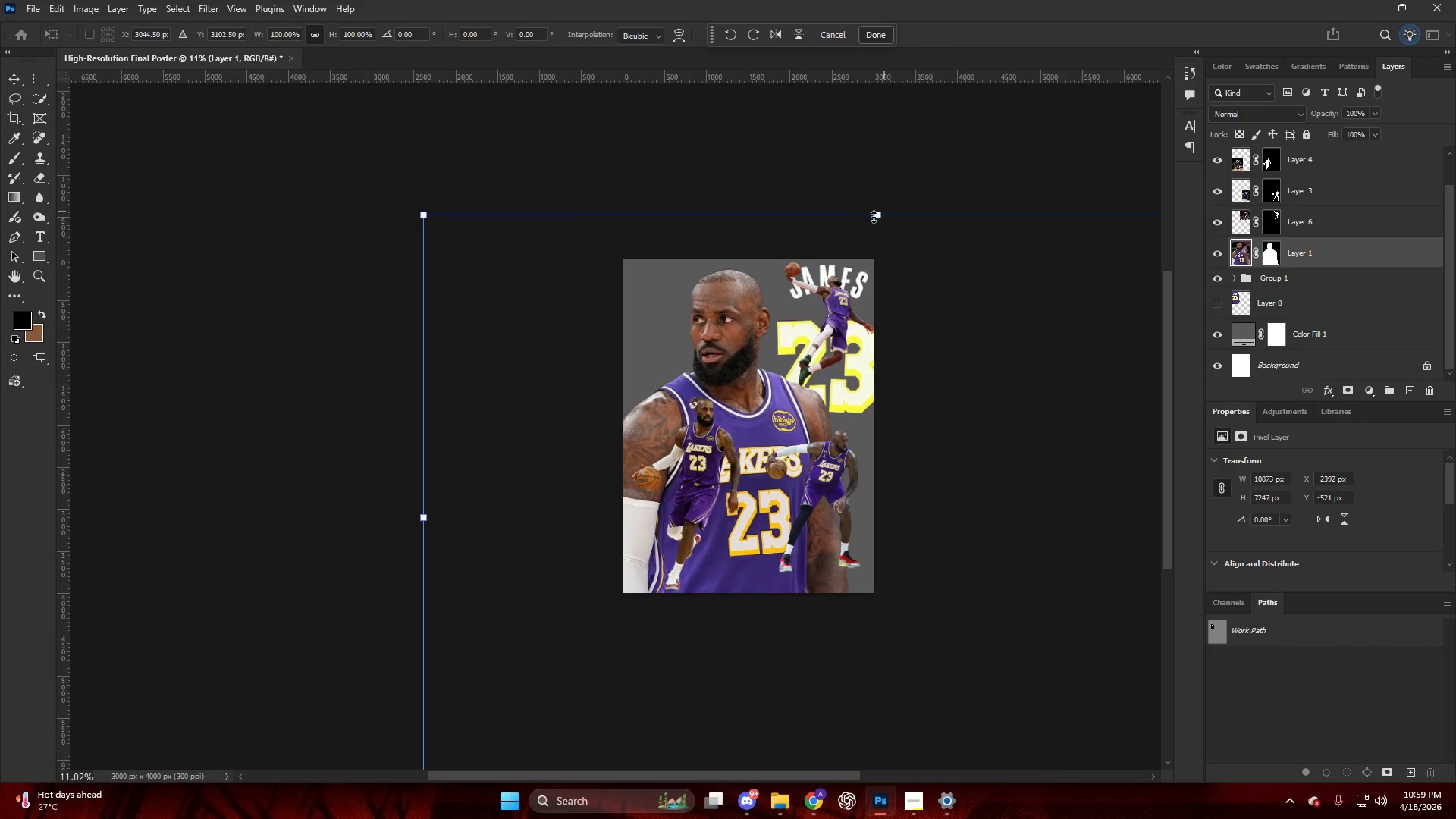 
left_click_drag(start_coordinate=[874, 217], to_coordinate=[844, 165])
 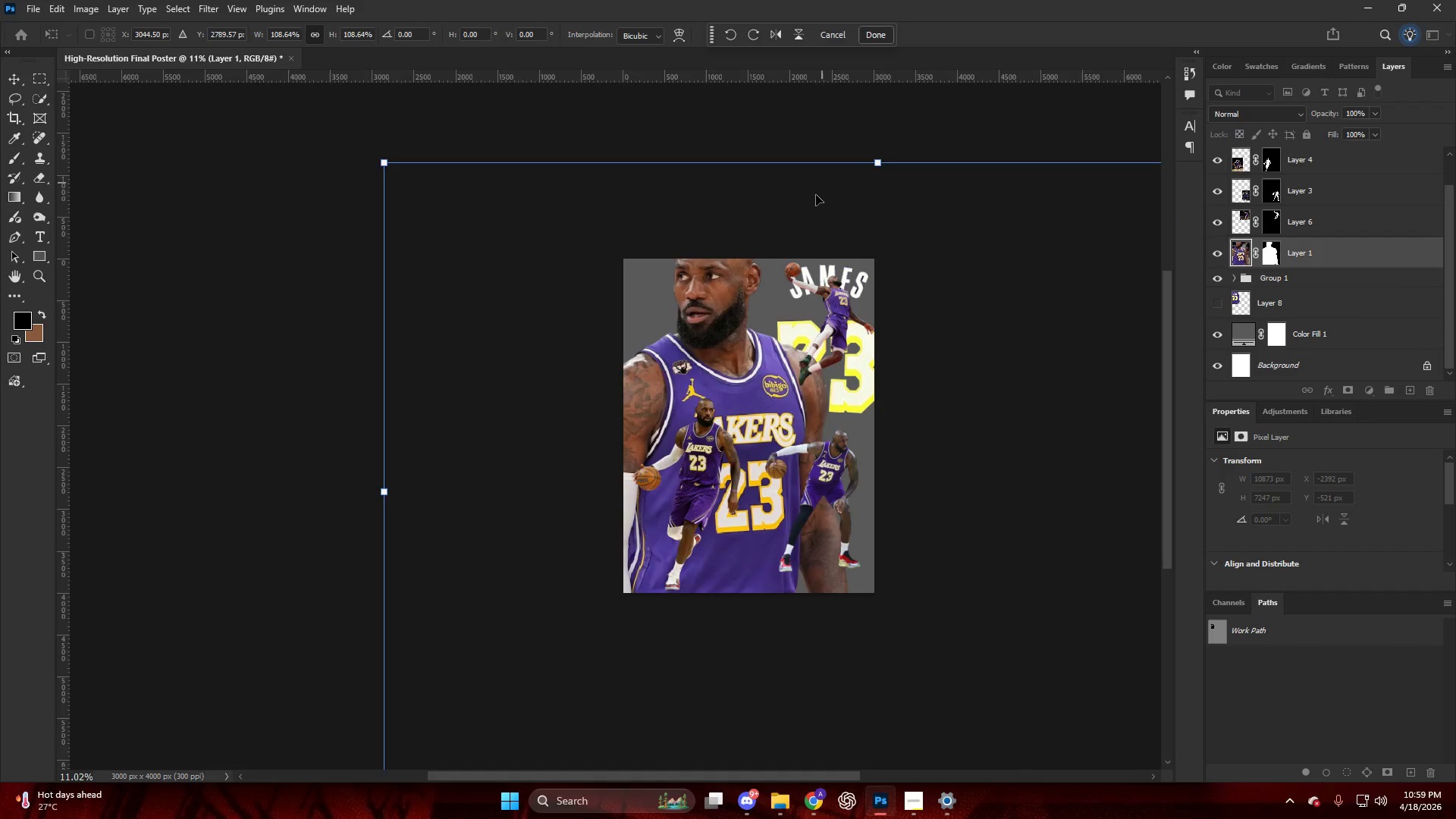 
left_click_drag(start_coordinate=[817, 205], to_coordinate=[846, 274])
 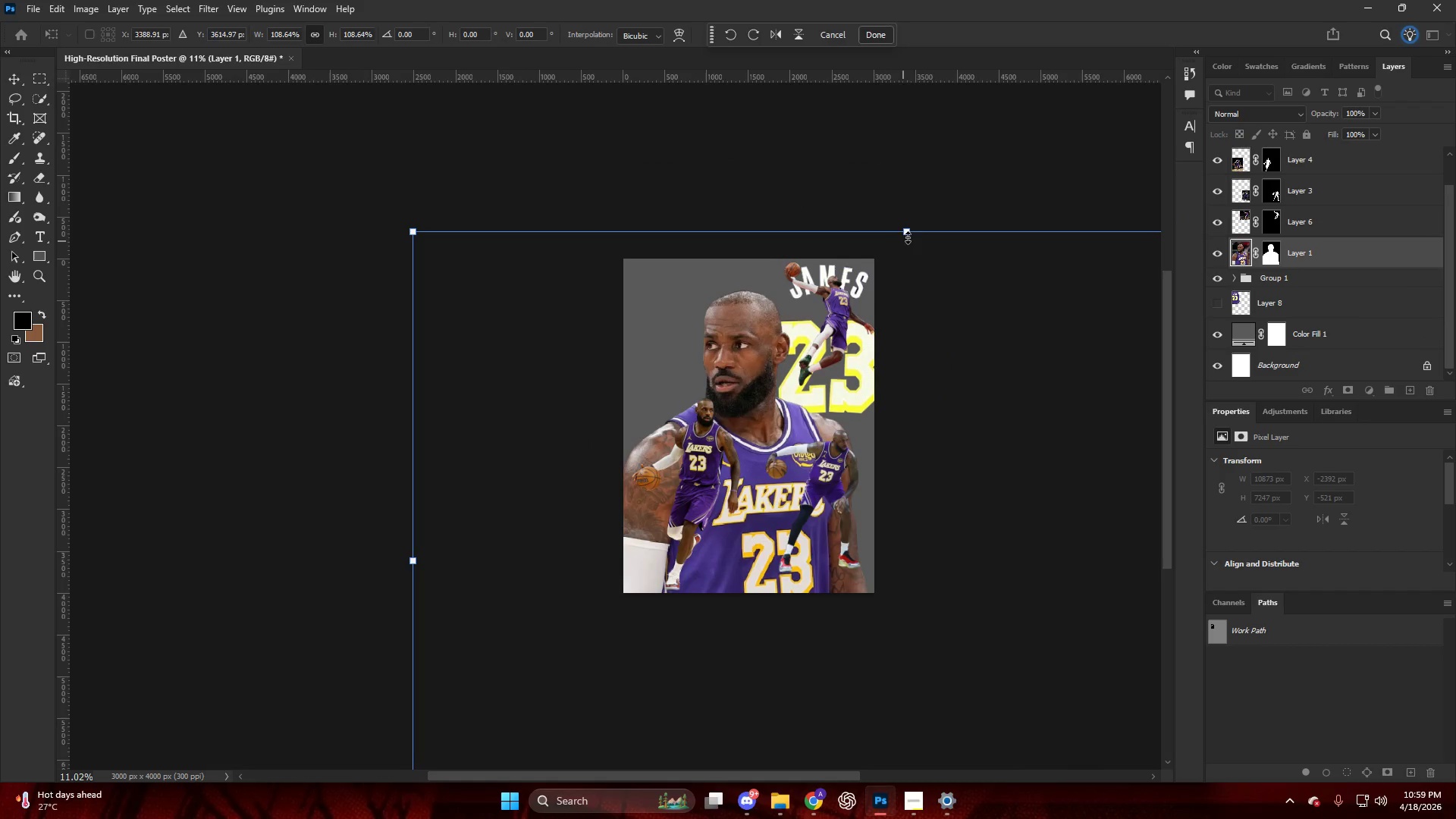 
left_click_drag(start_coordinate=[919, 234], to_coordinate=[908, 199])
 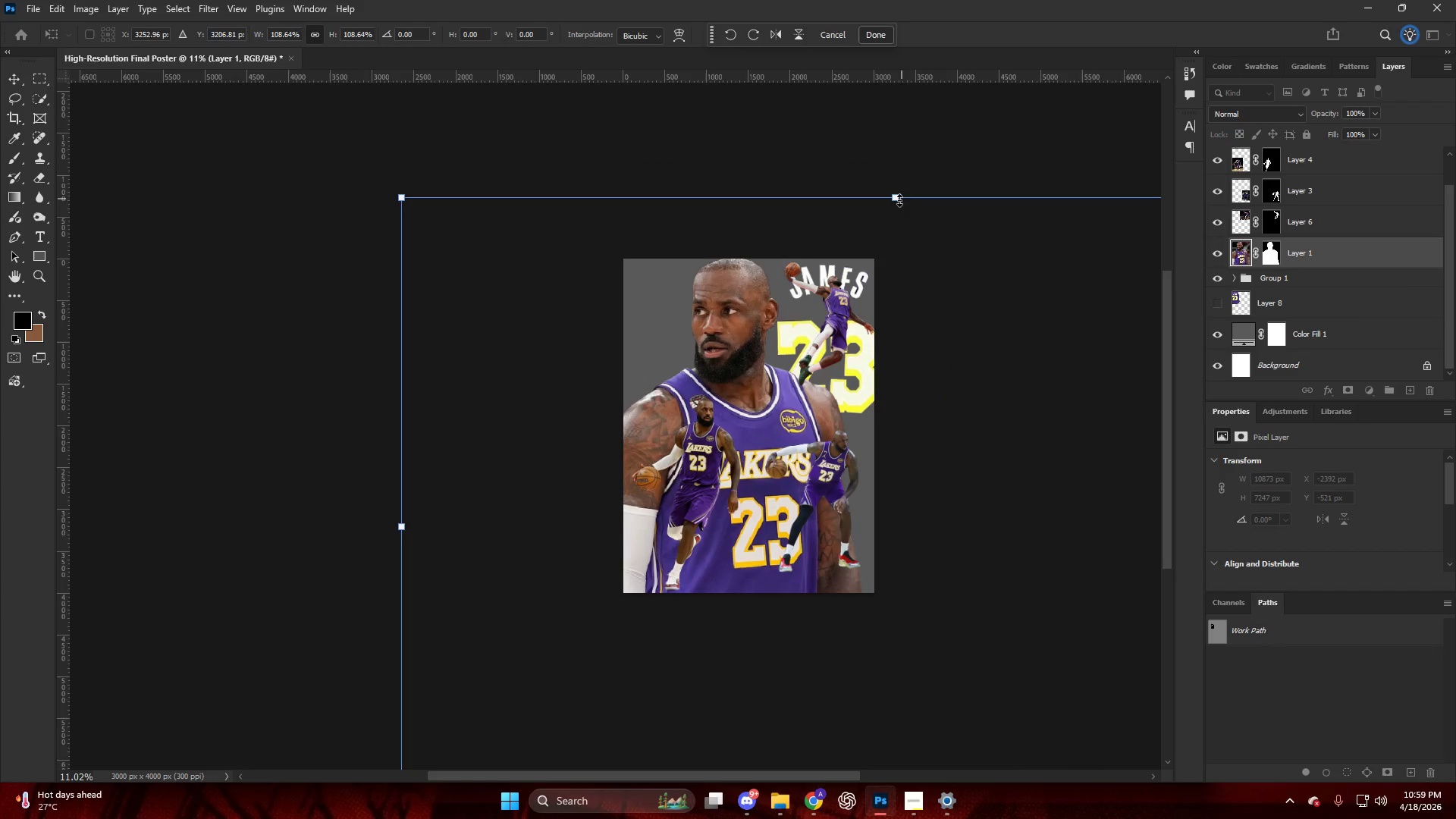 
left_click_drag(start_coordinate=[898, 199], to_coordinate=[855, 133])
 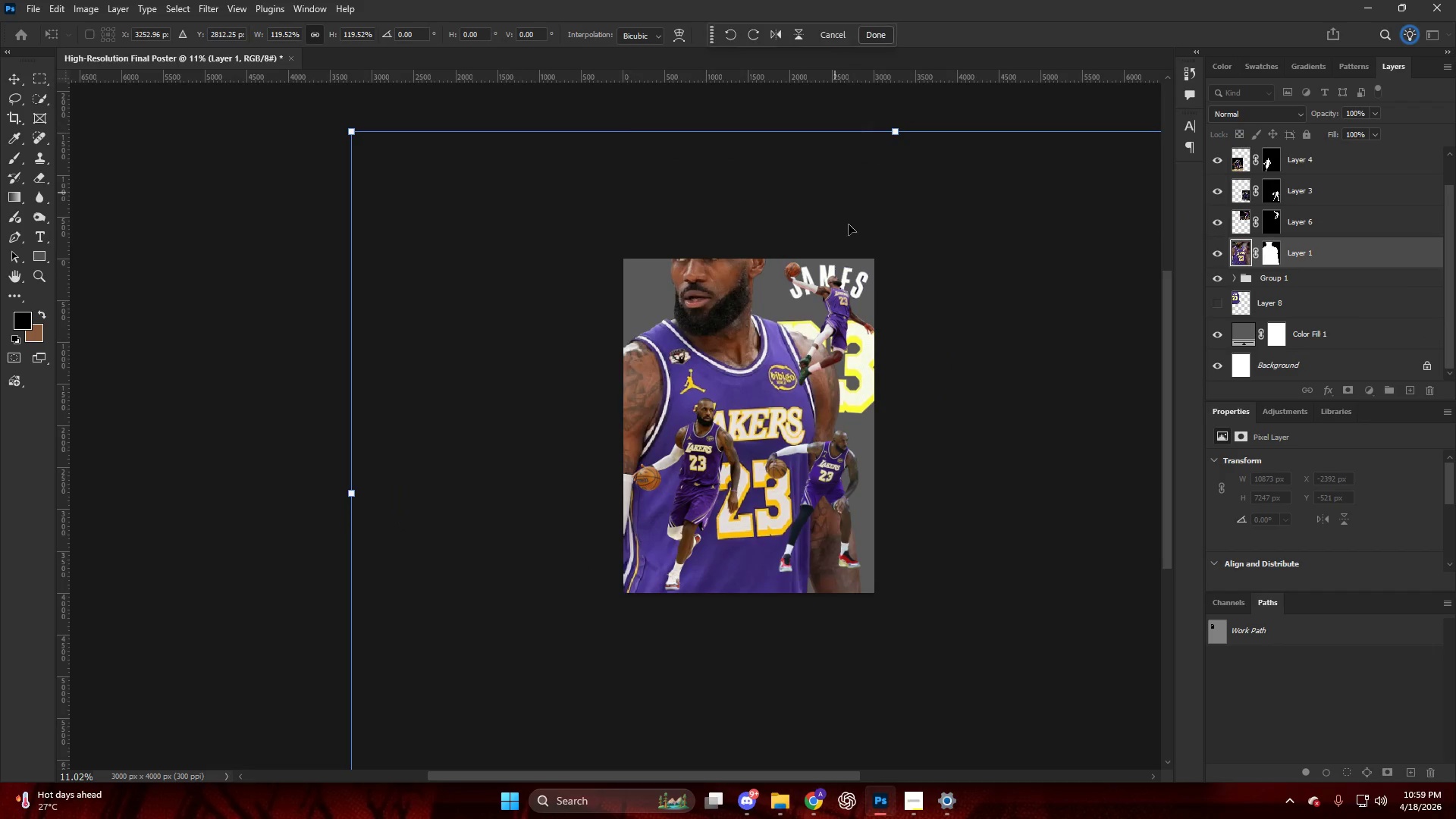 
left_click_drag(start_coordinate=[838, 203], to_coordinate=[853, 266])
 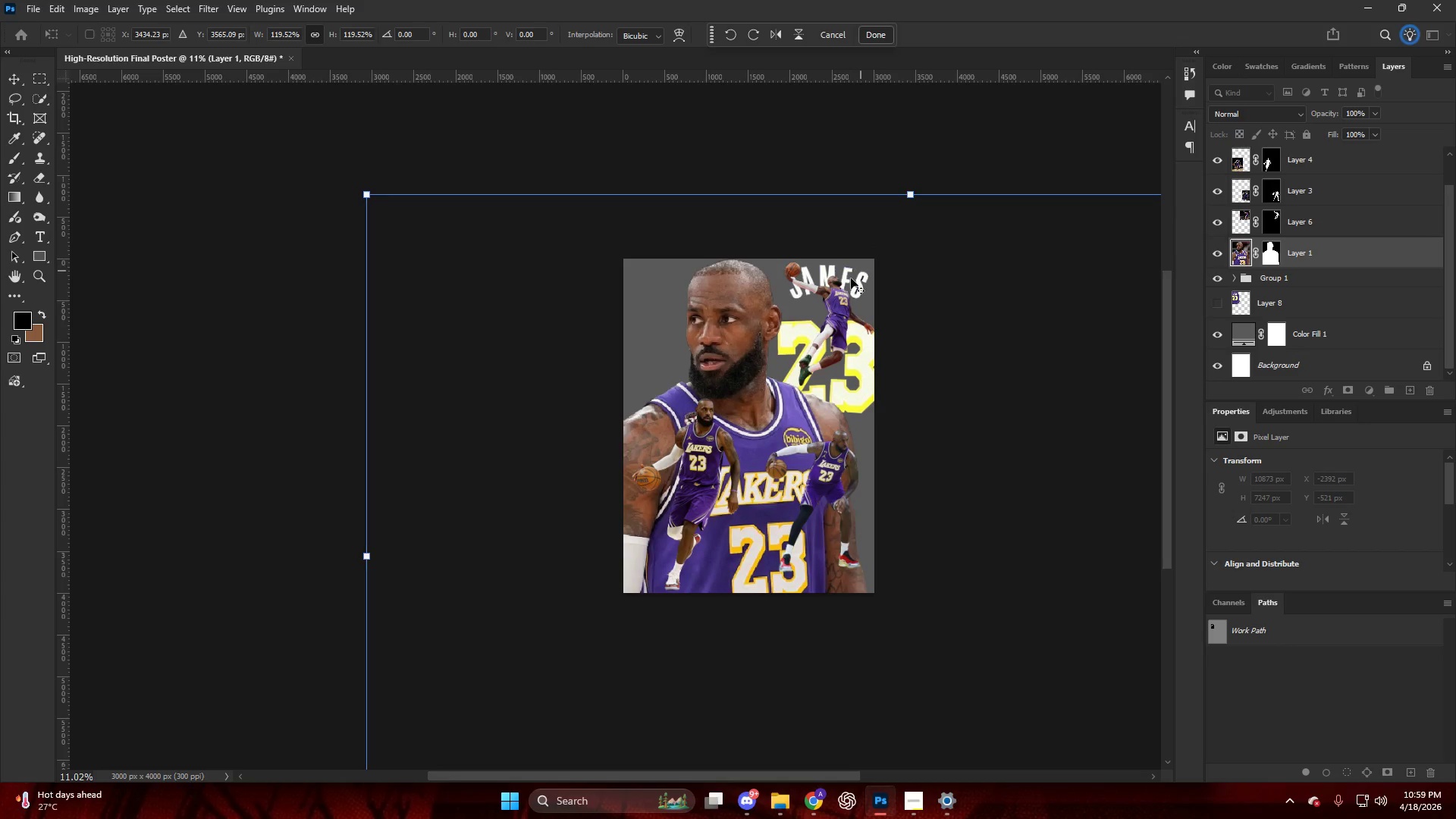 
hold_key(key=AltLeft, duration=0.48)
scroll: coordinate [835, 277], scroll_direction: up, amount: 8.0
 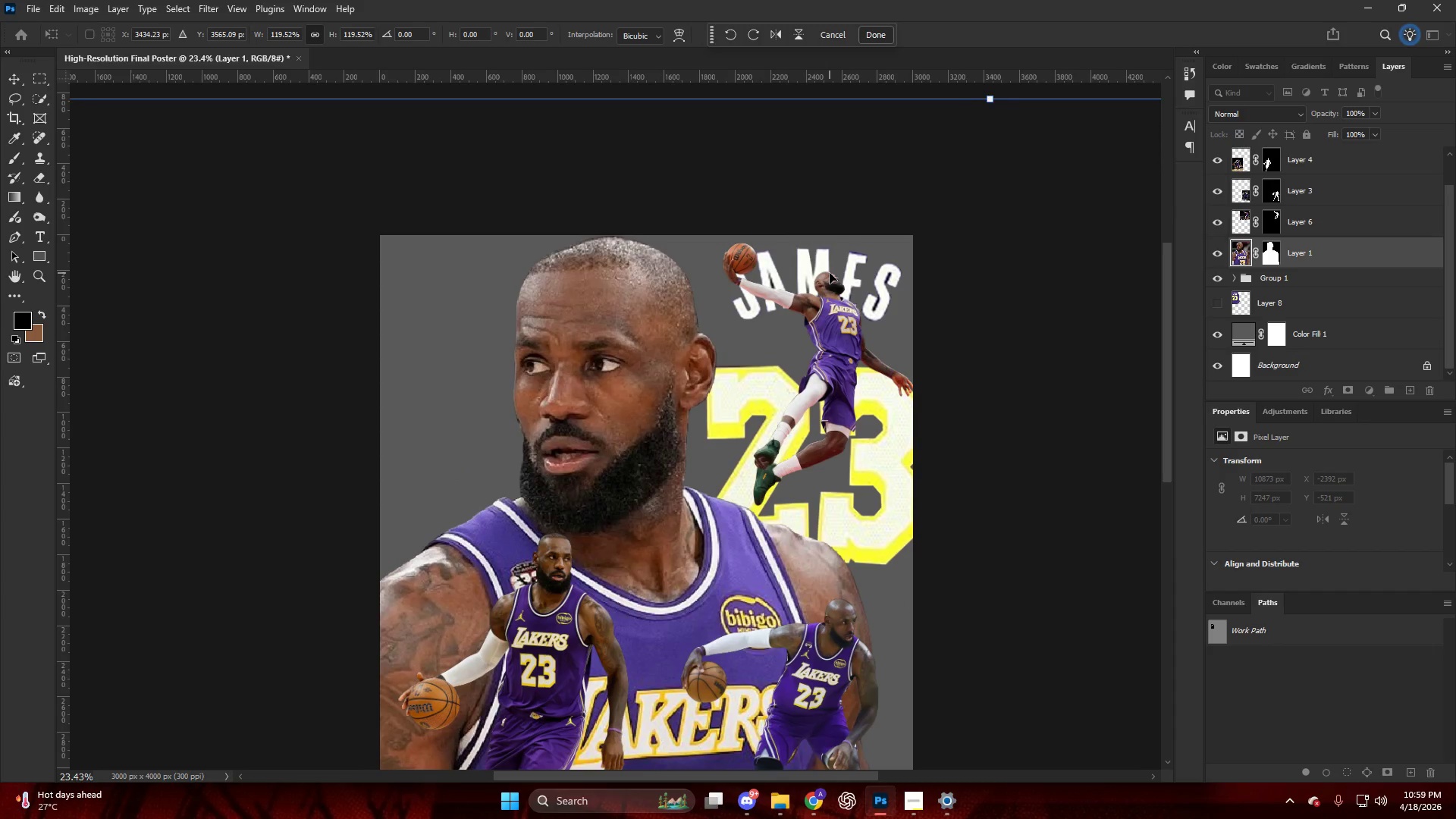 
key(Alt+AltLeft)
 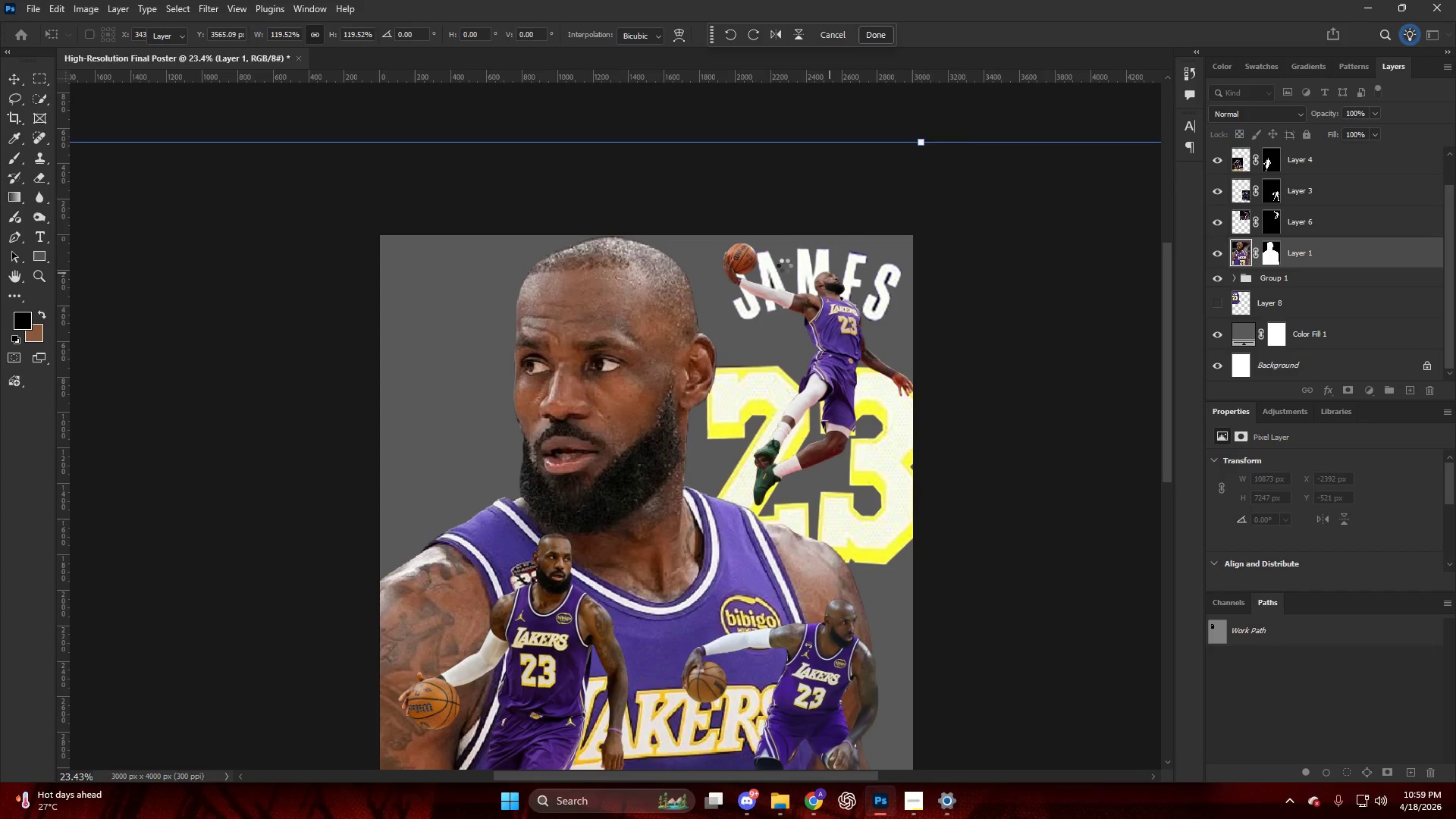 
scroll: coordinate [785, 265], scroll_direction: down, amount: 6.0
 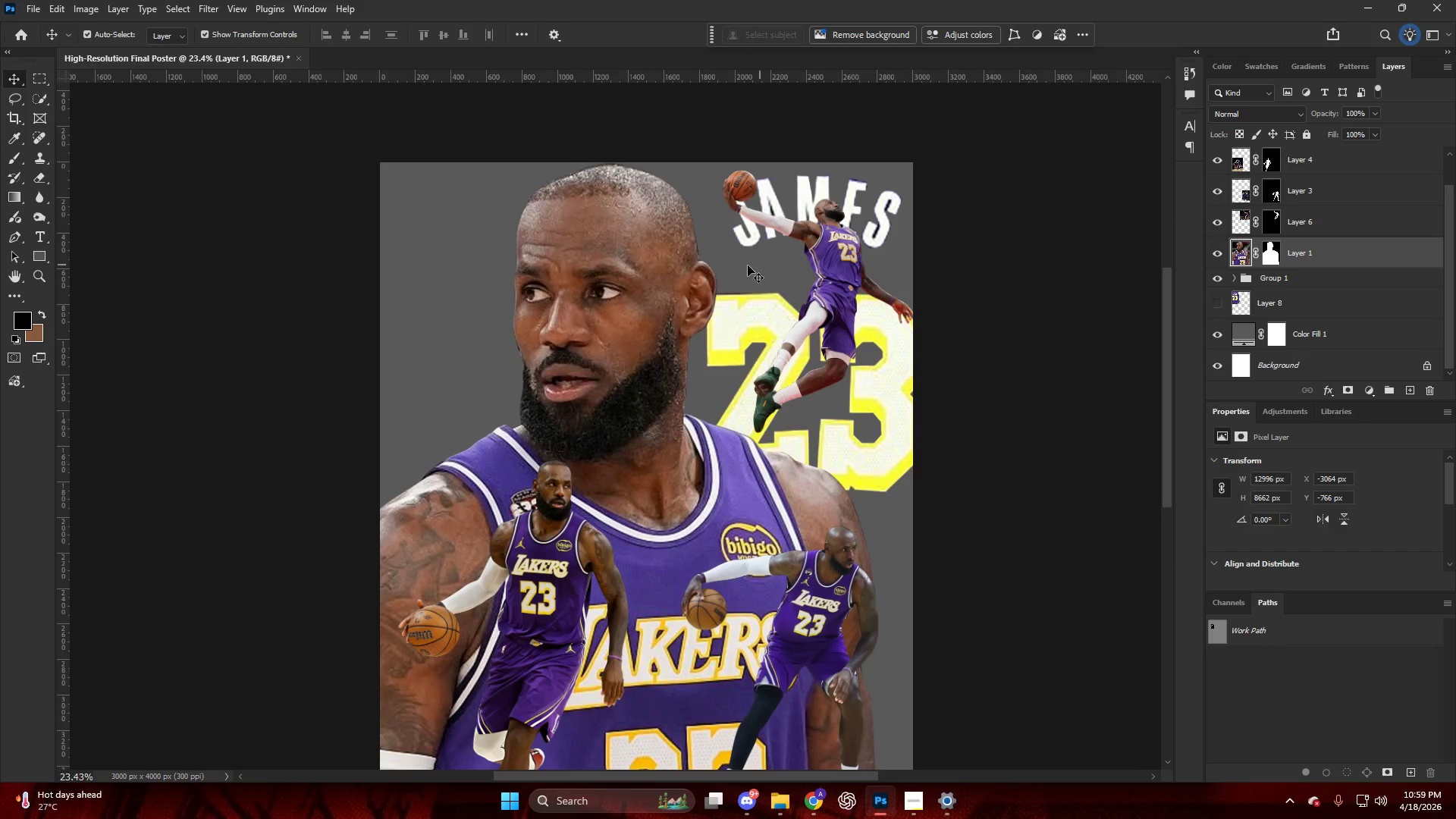 
key(Control+Z)
 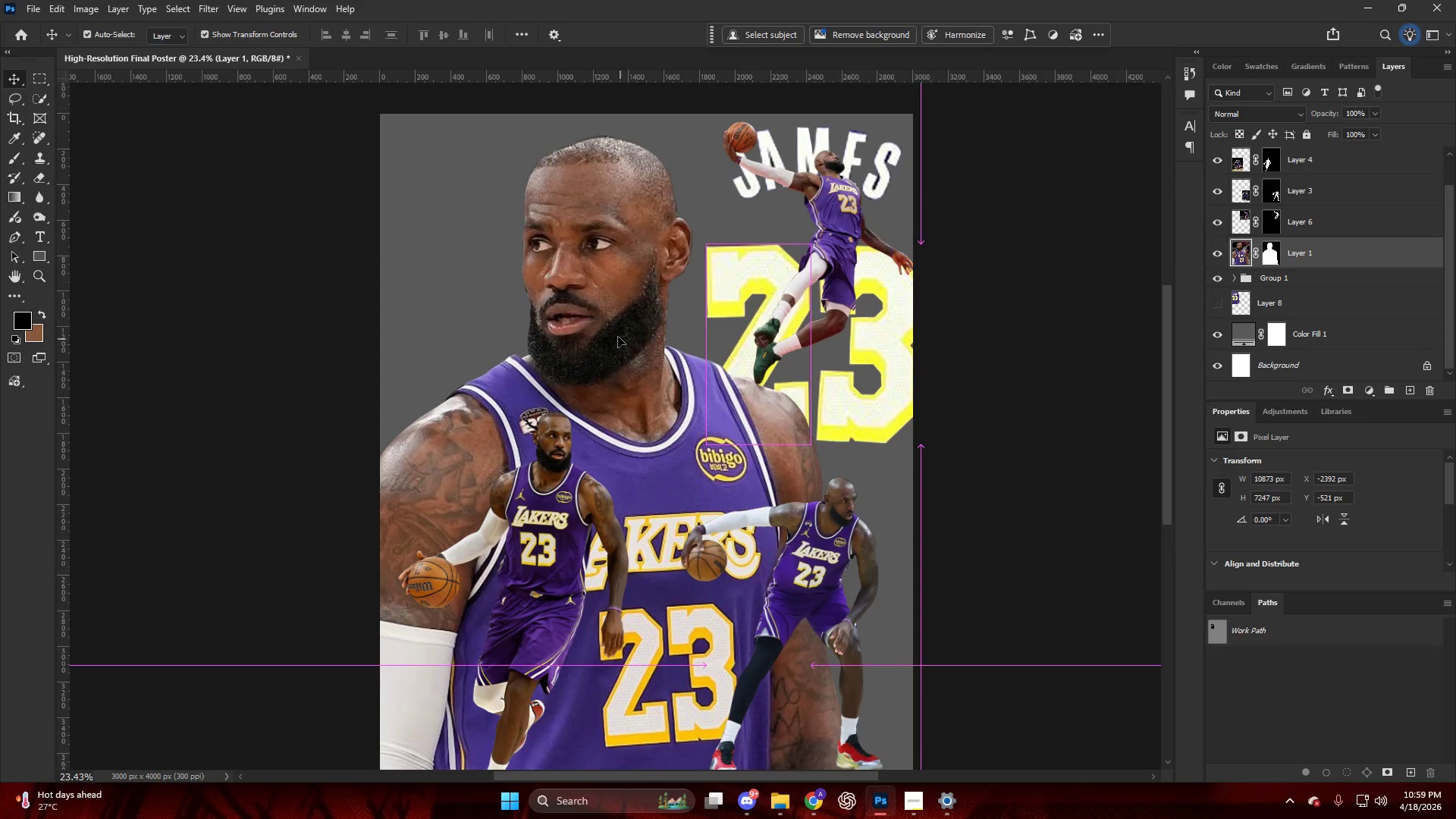 
scroll: coordinate [731, 274], scroll_direction: down, amount: 4.0
 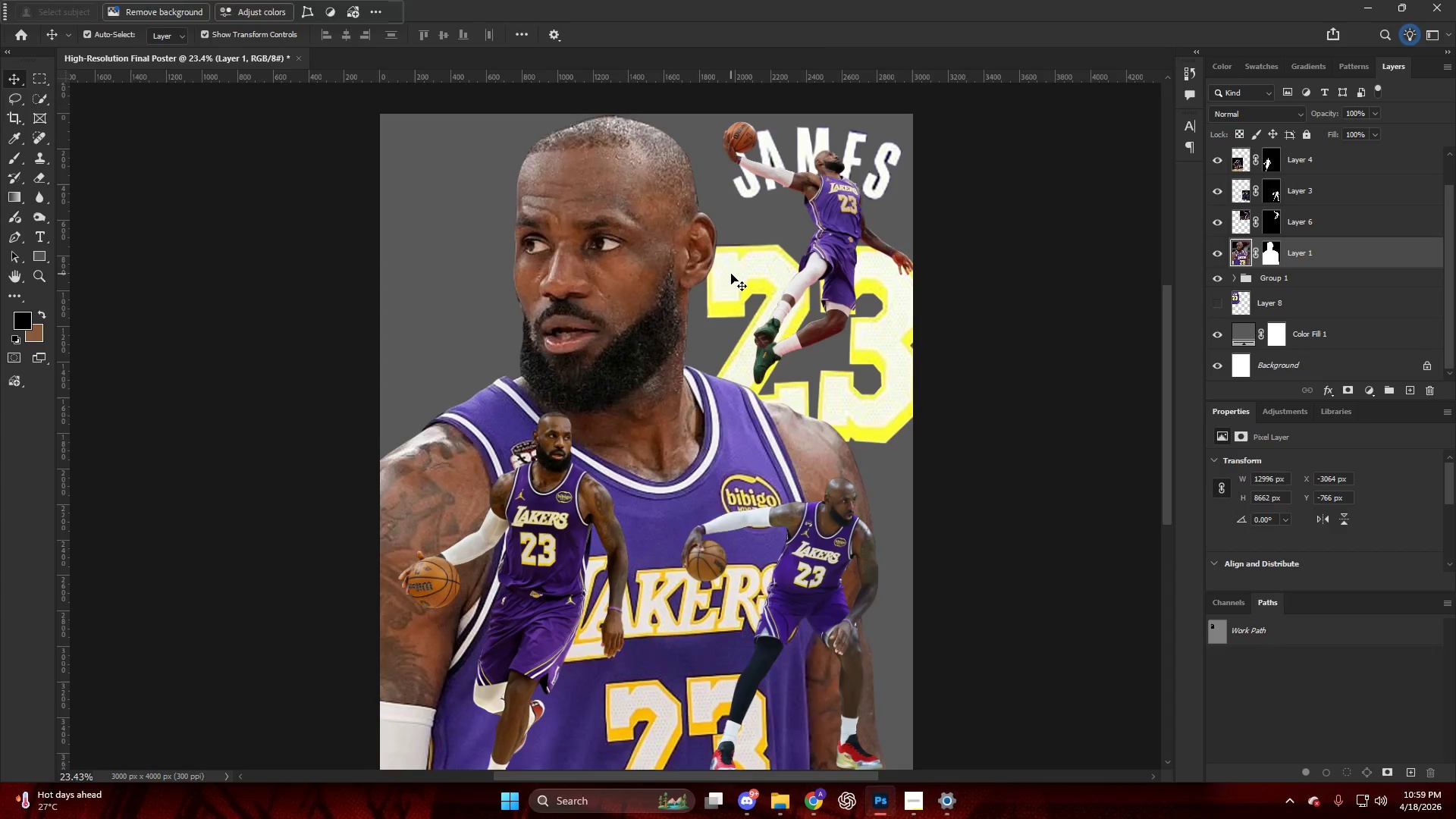 
left_click_drag(start_coordinate=[613, 324], to_coordinate=[626, 297])
 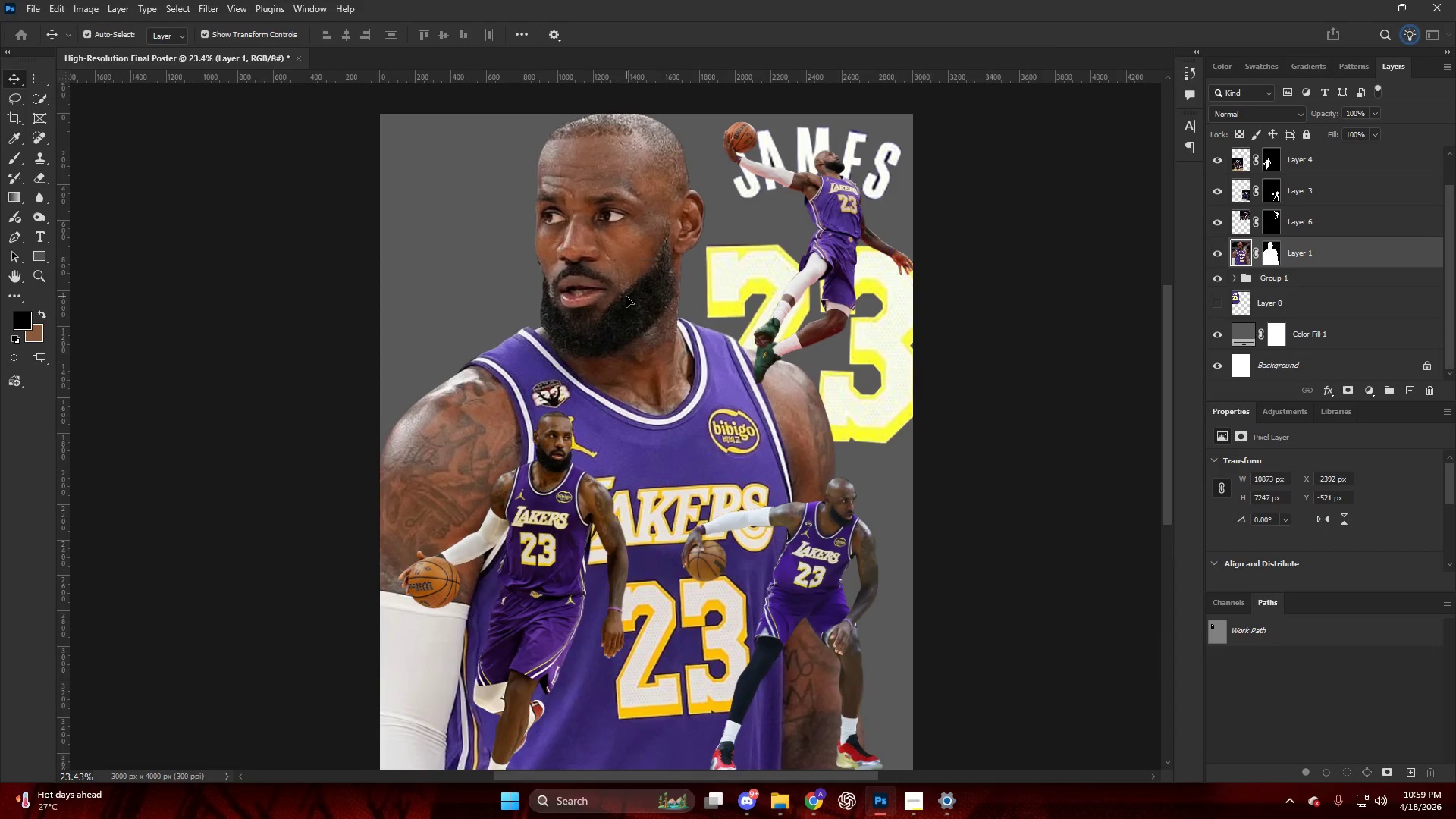 
key(Alt+AltLeft)
 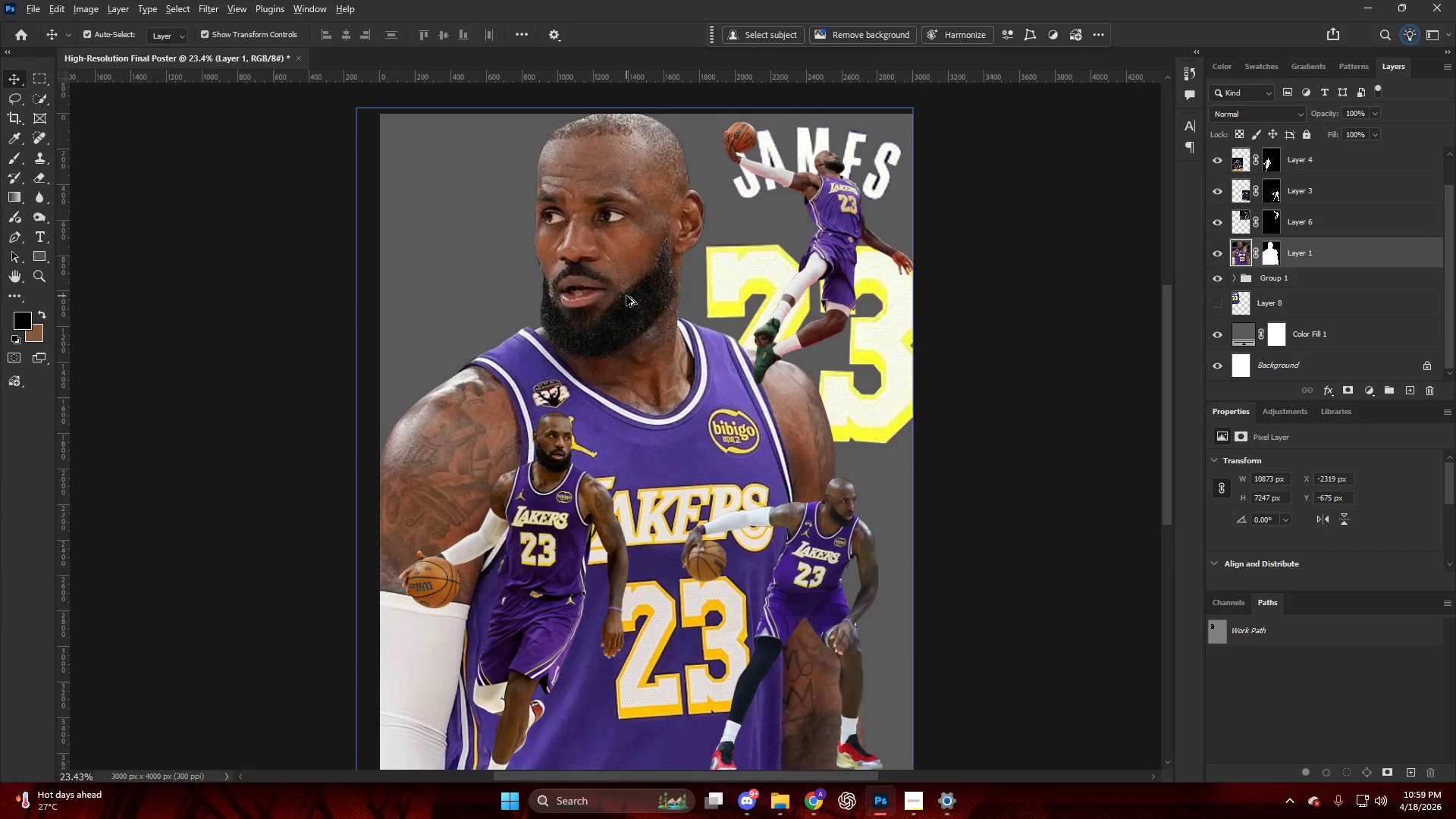 
scroll: coordinate [626, 297], scroll_direction: down, amount: 5.0
 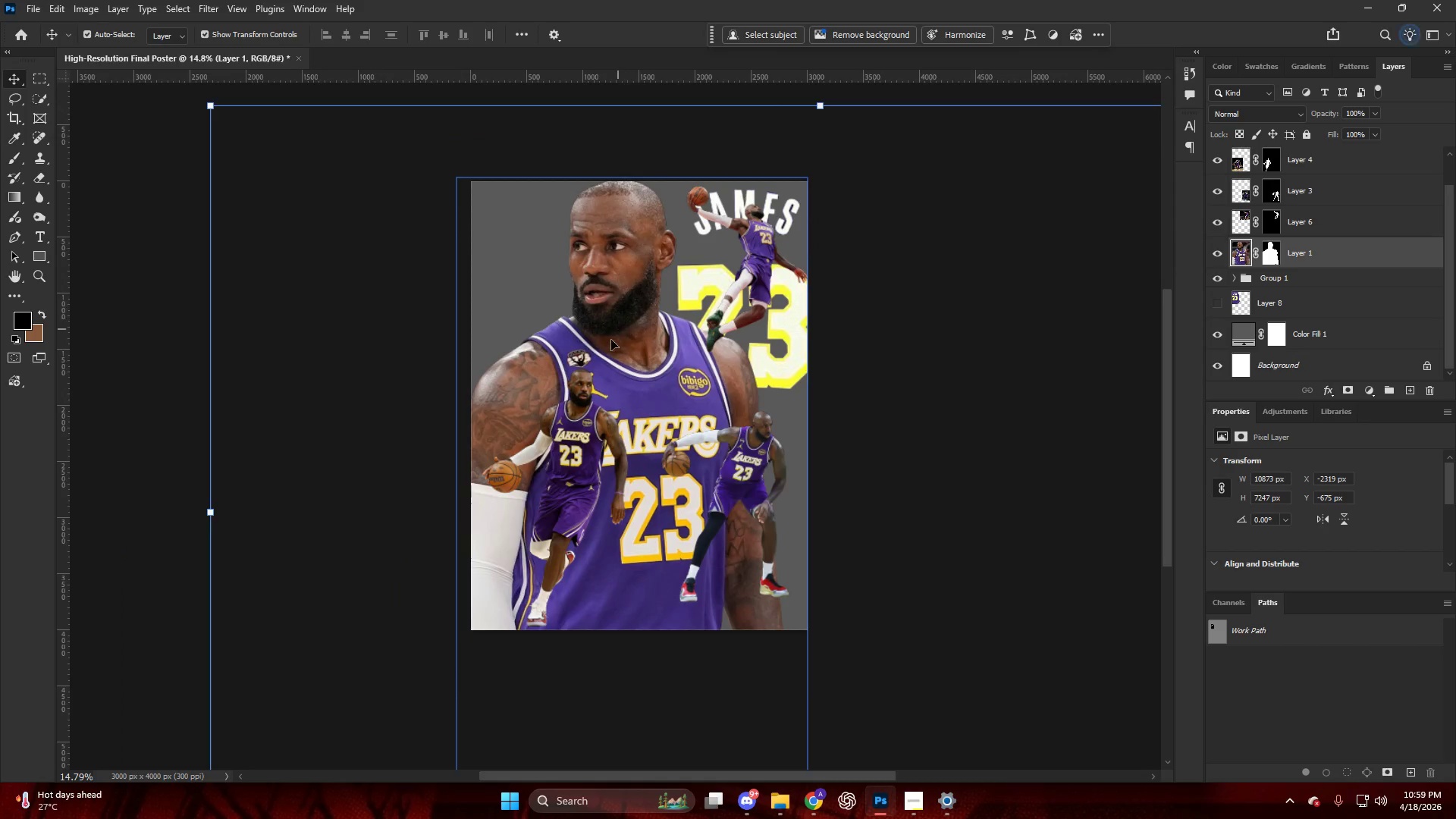 
left_click_drag(start_coordinate=[610, 346], to_coordinate=[630, 341])
 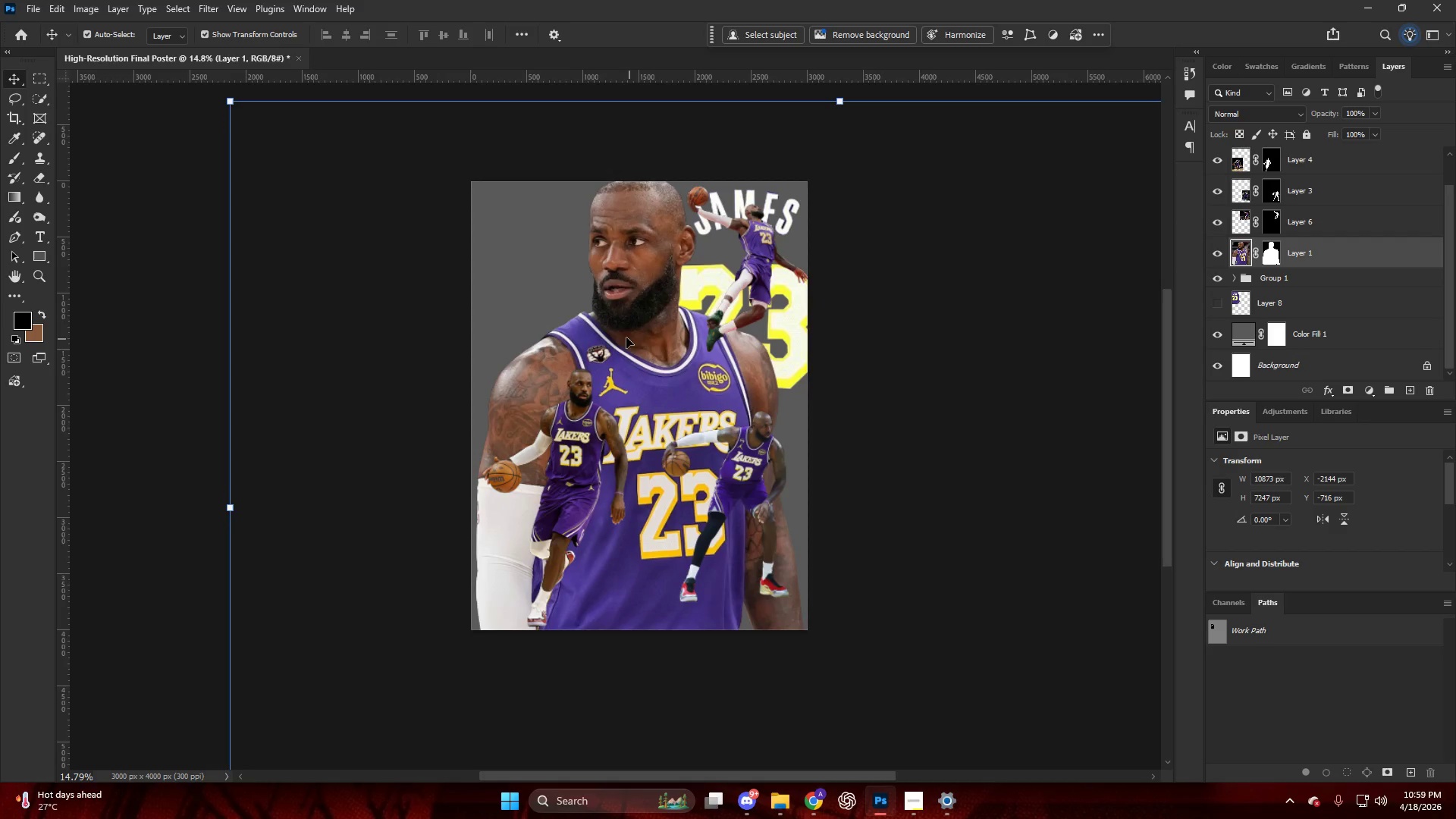 
key(Alt+AltLeft)
 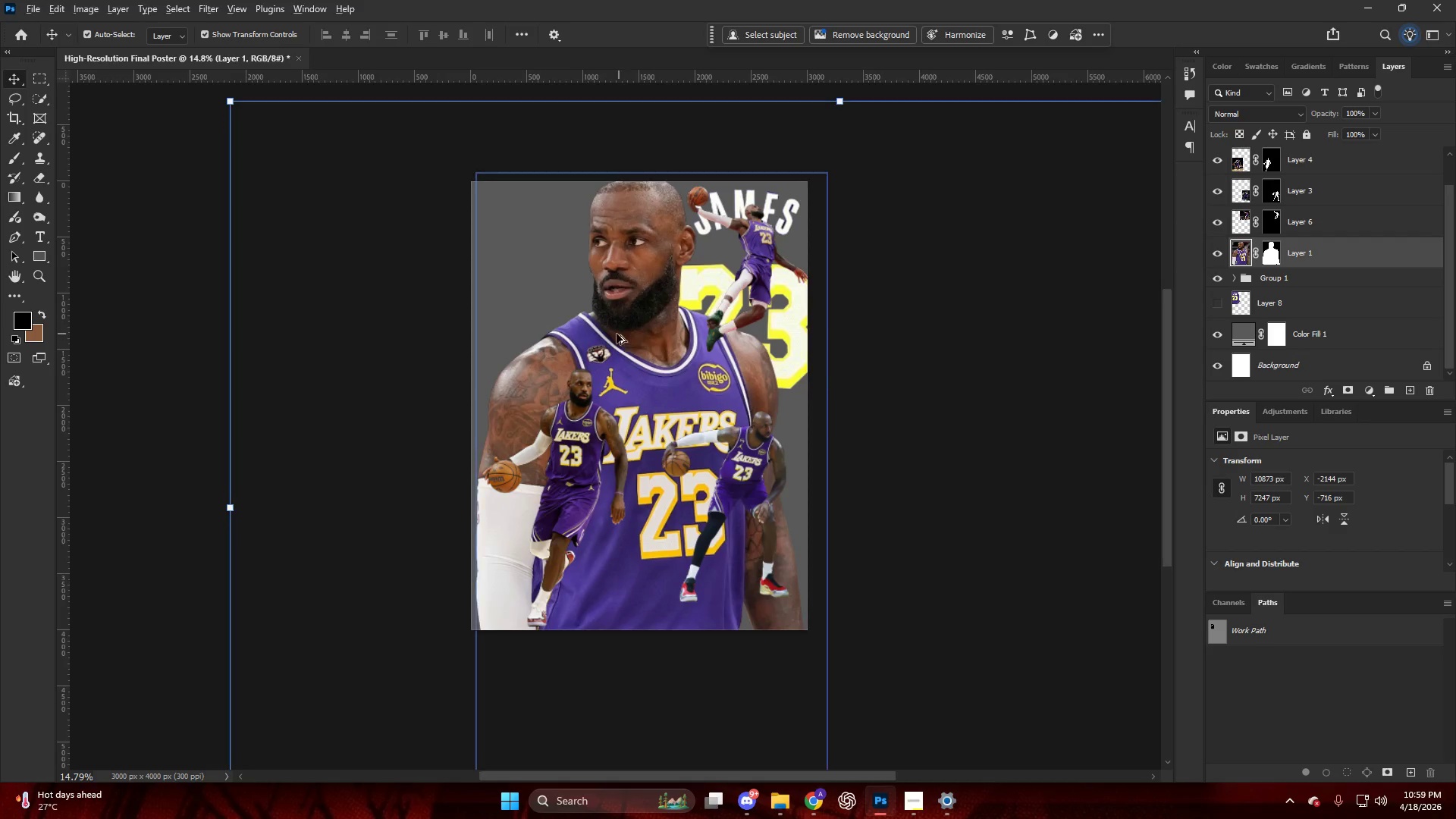 
left_click_drag(start_coordinate=[624, 328], to_coordinate=[625, 343])
 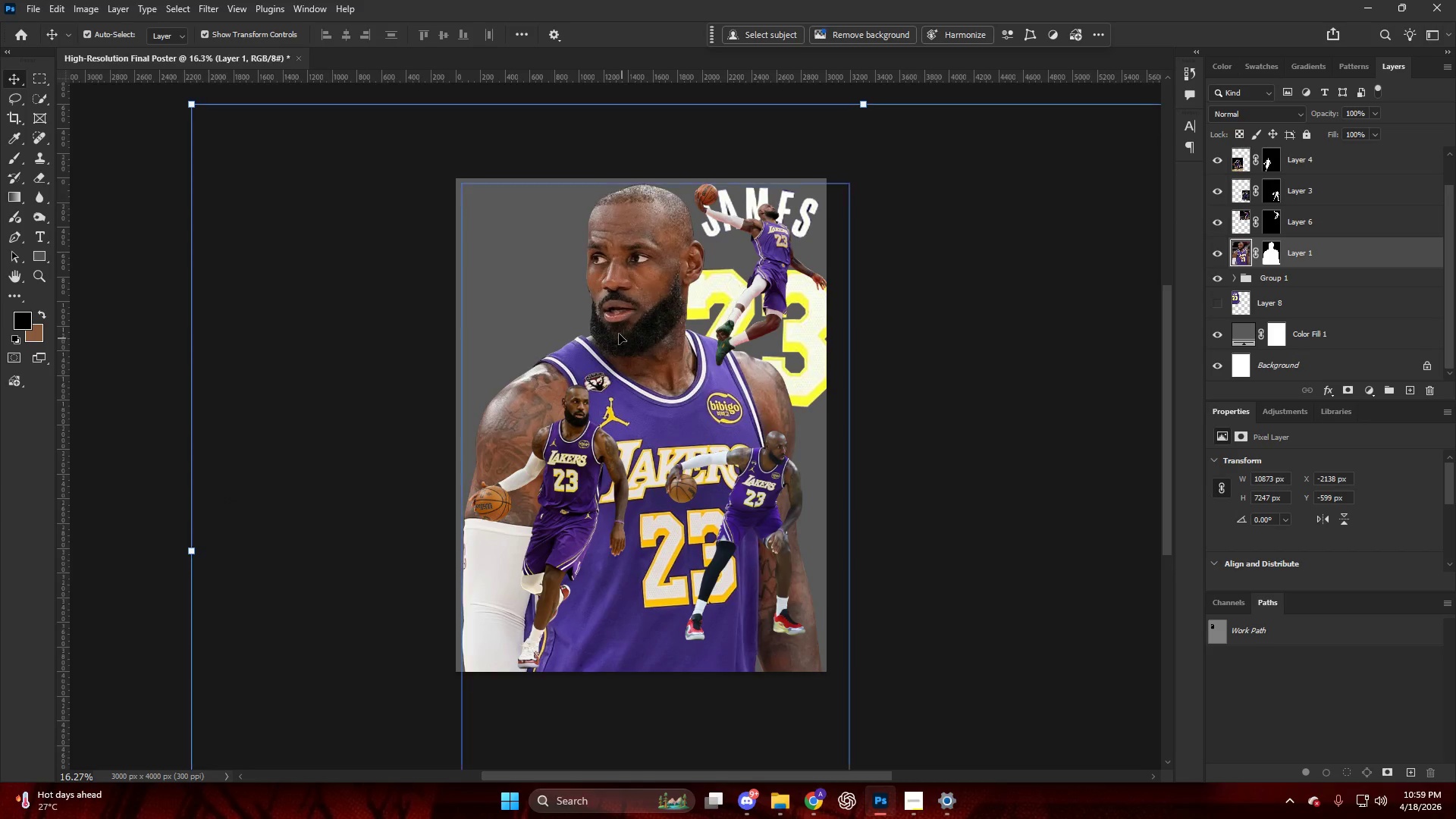 
scroll: coordinate [617, 333], scroll_direction: up, amount: 2.0
 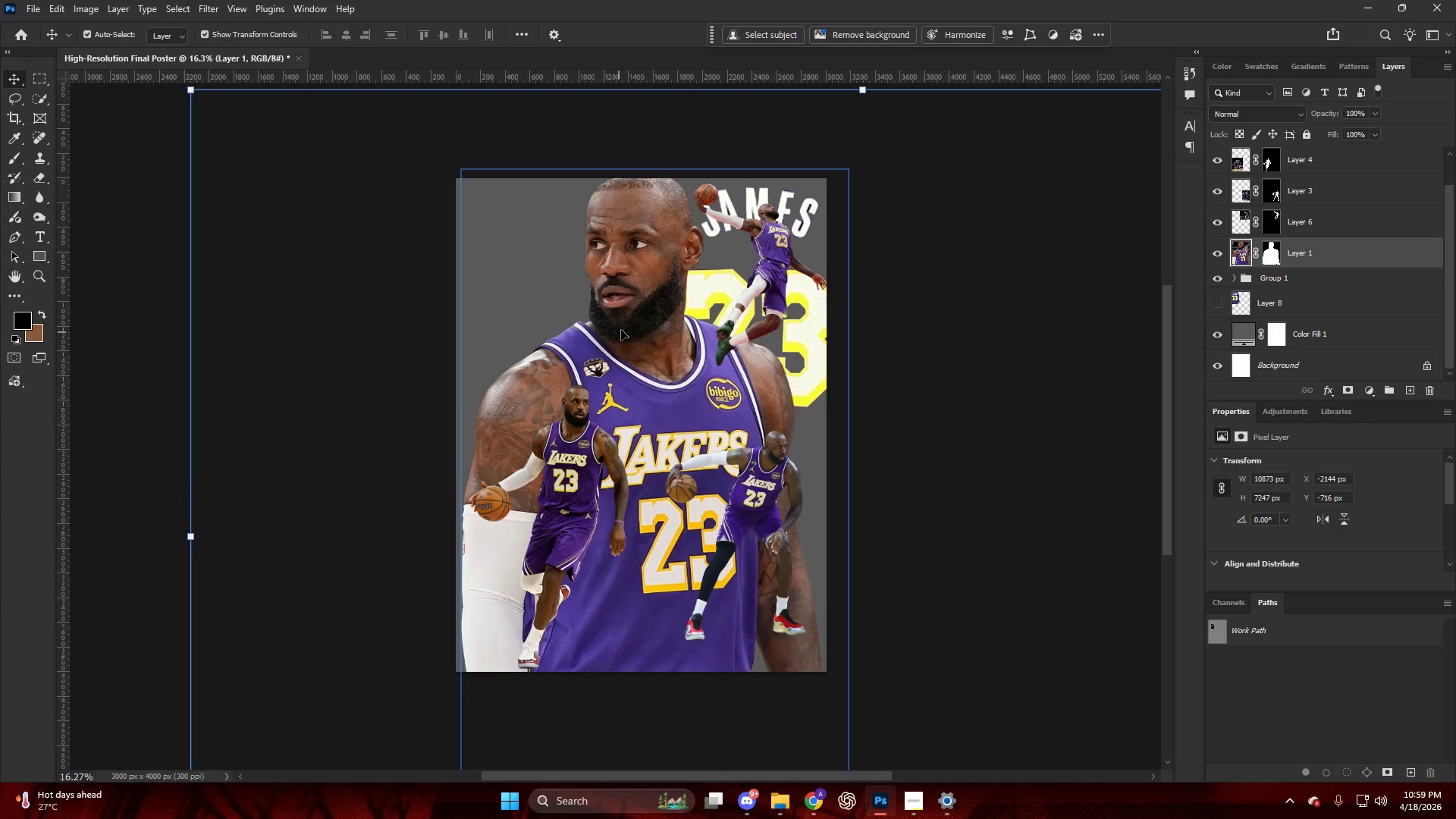 
key(Alt+AltLeft)
 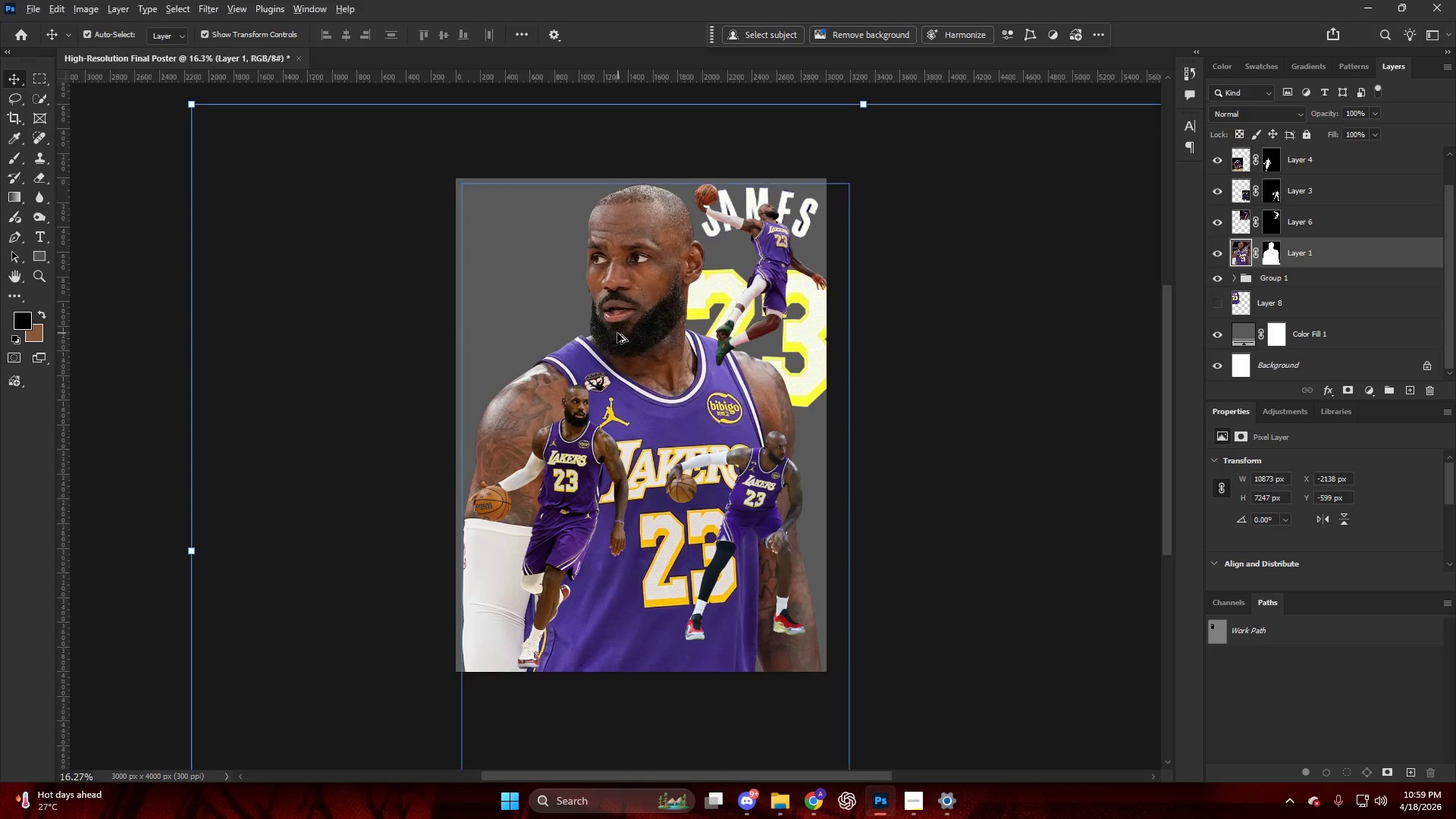 
scroll: coordinate [617, 332], scroll_direction: down, amount: 5.0
 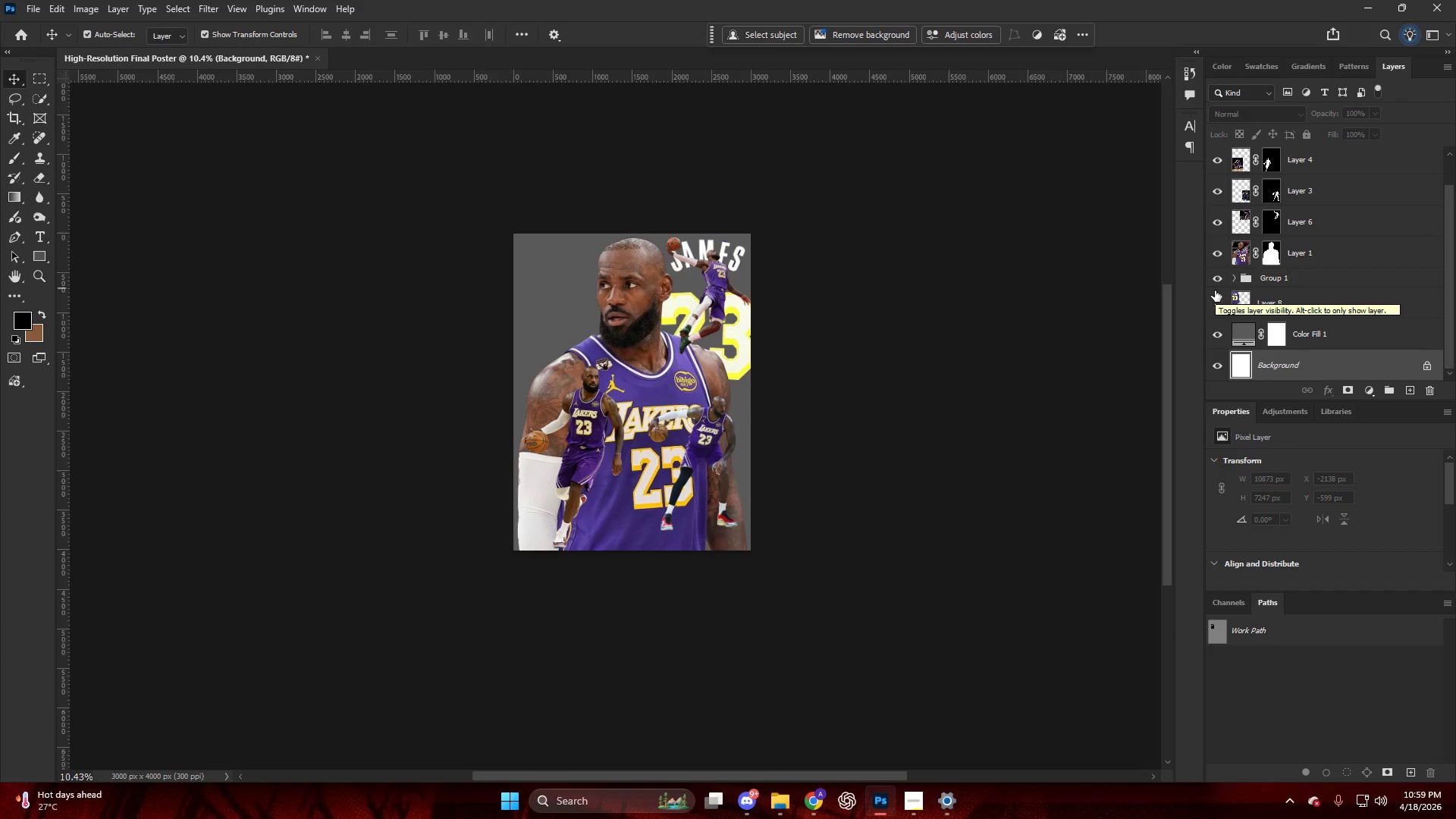 
wait(9.93)
 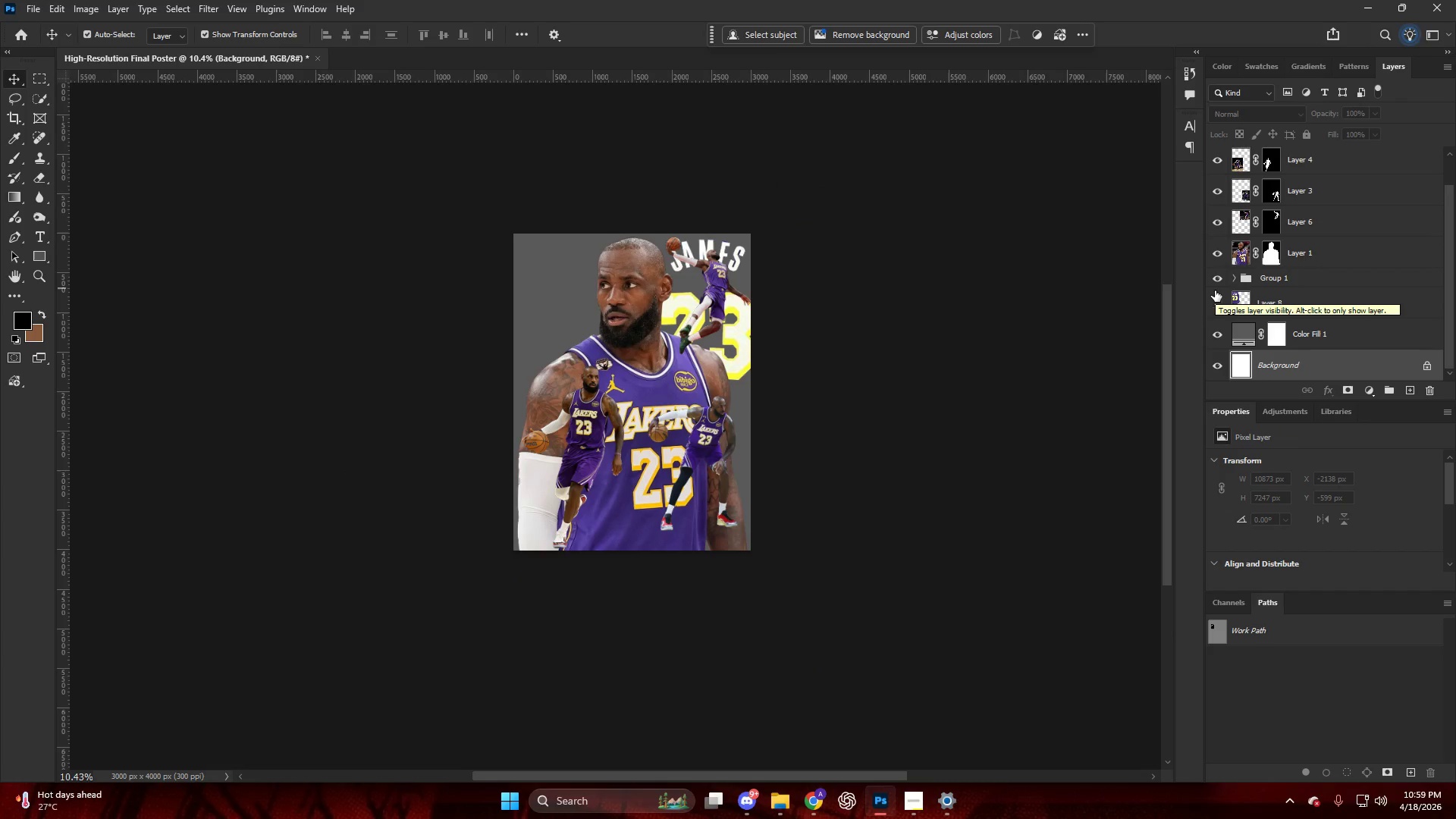 
hold_key(key=AltLeft, duration=0.53)
scroll: coordinate [654, 297], scroll_direction: up, amount: 7.0
 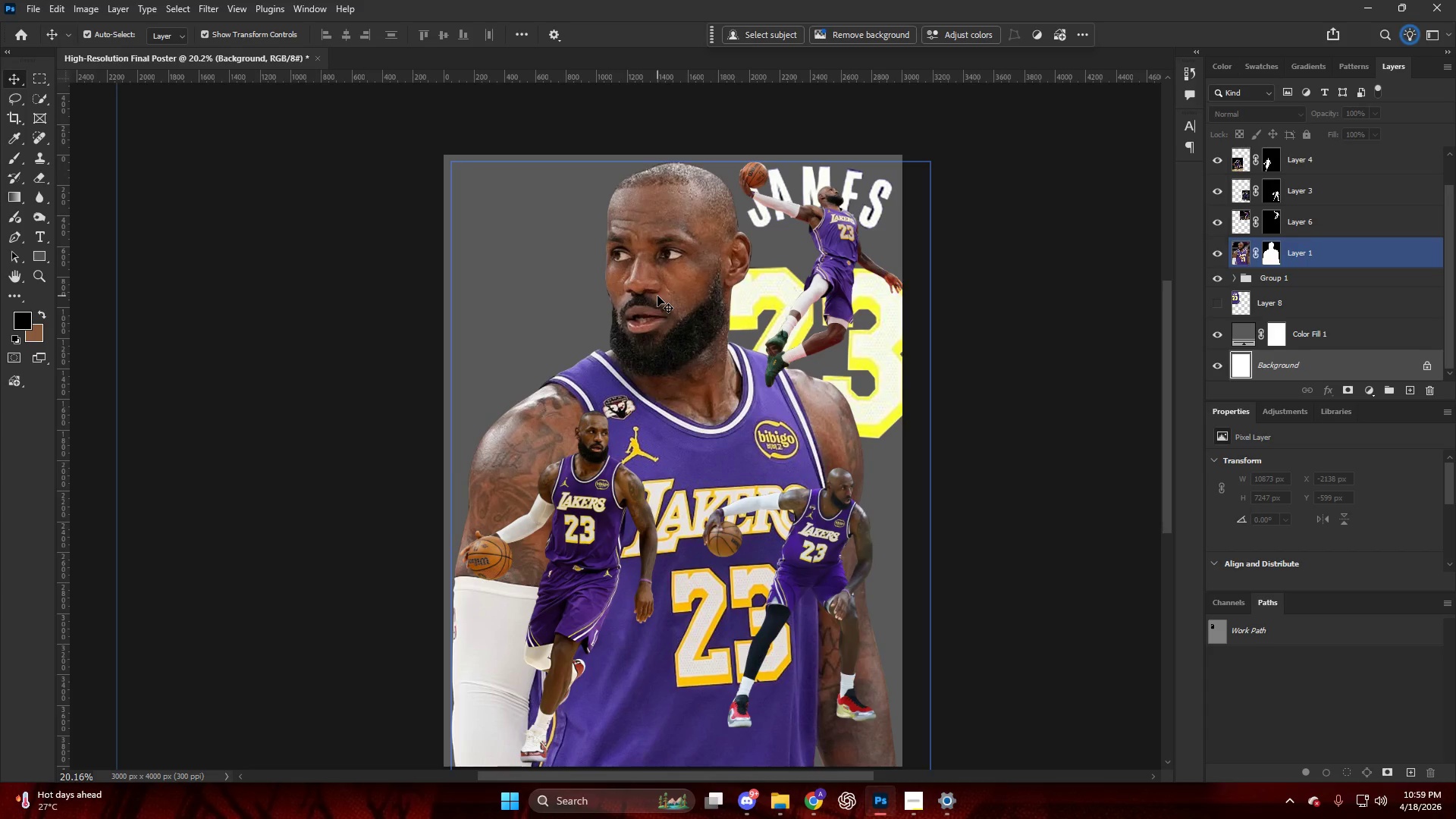 
hold_key(key=AltLeft, duration=0.33)
scroll: coordinate [657, 296], scroll_direction: down, amount: 4.0
 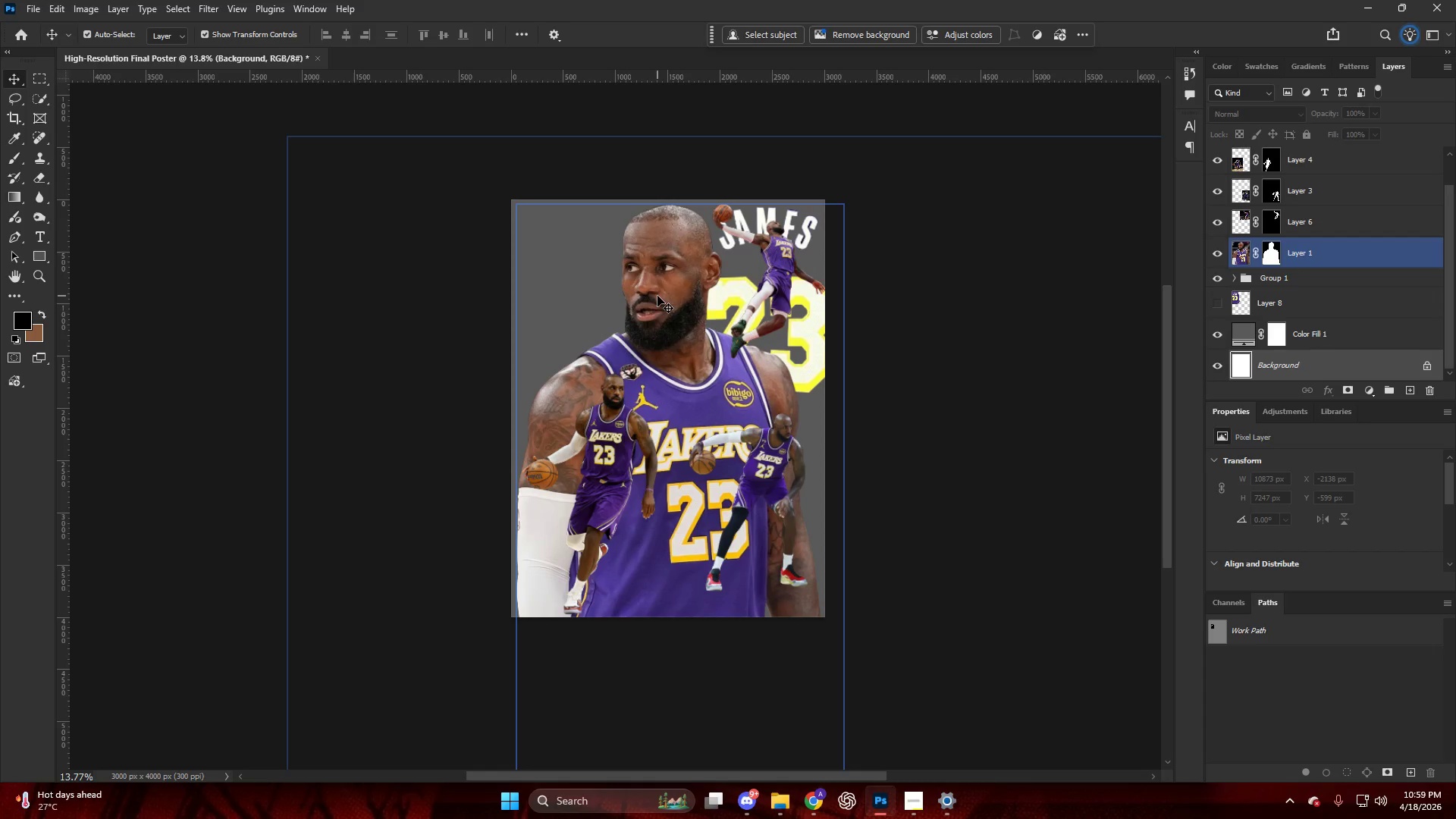 
wait(10.89)
 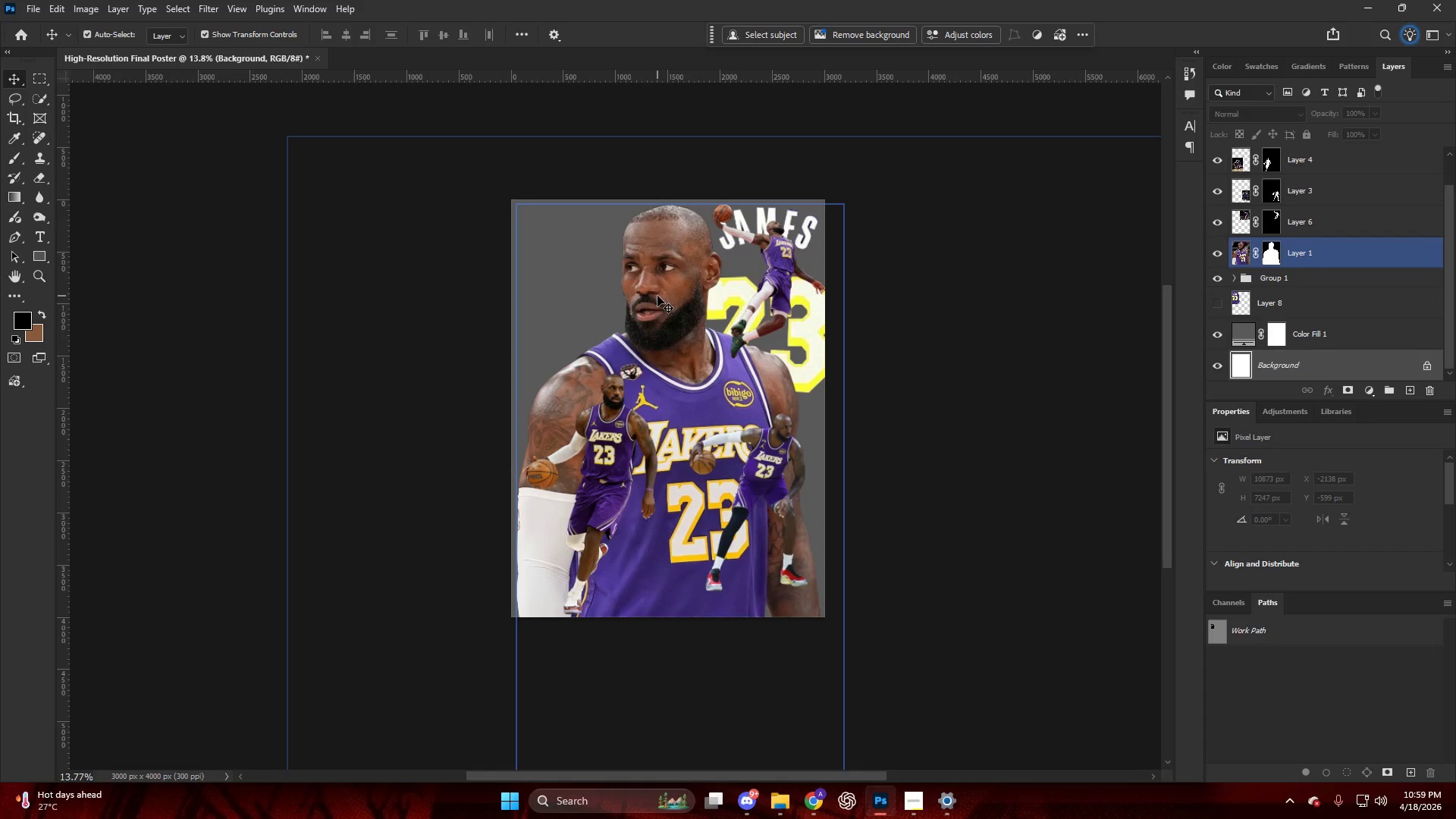 
left_click([814, 806])
 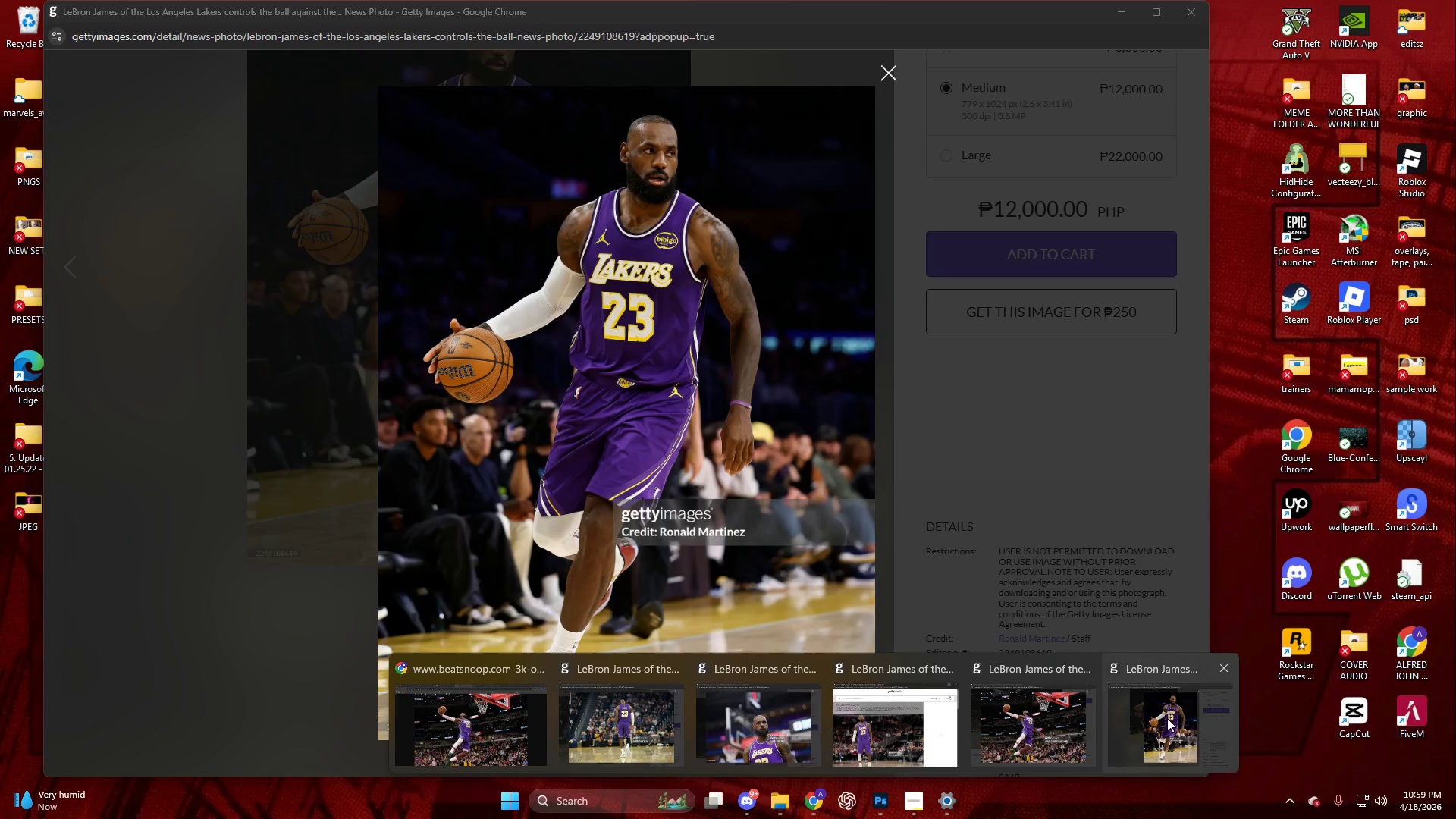 
left_click([1227, 676])
 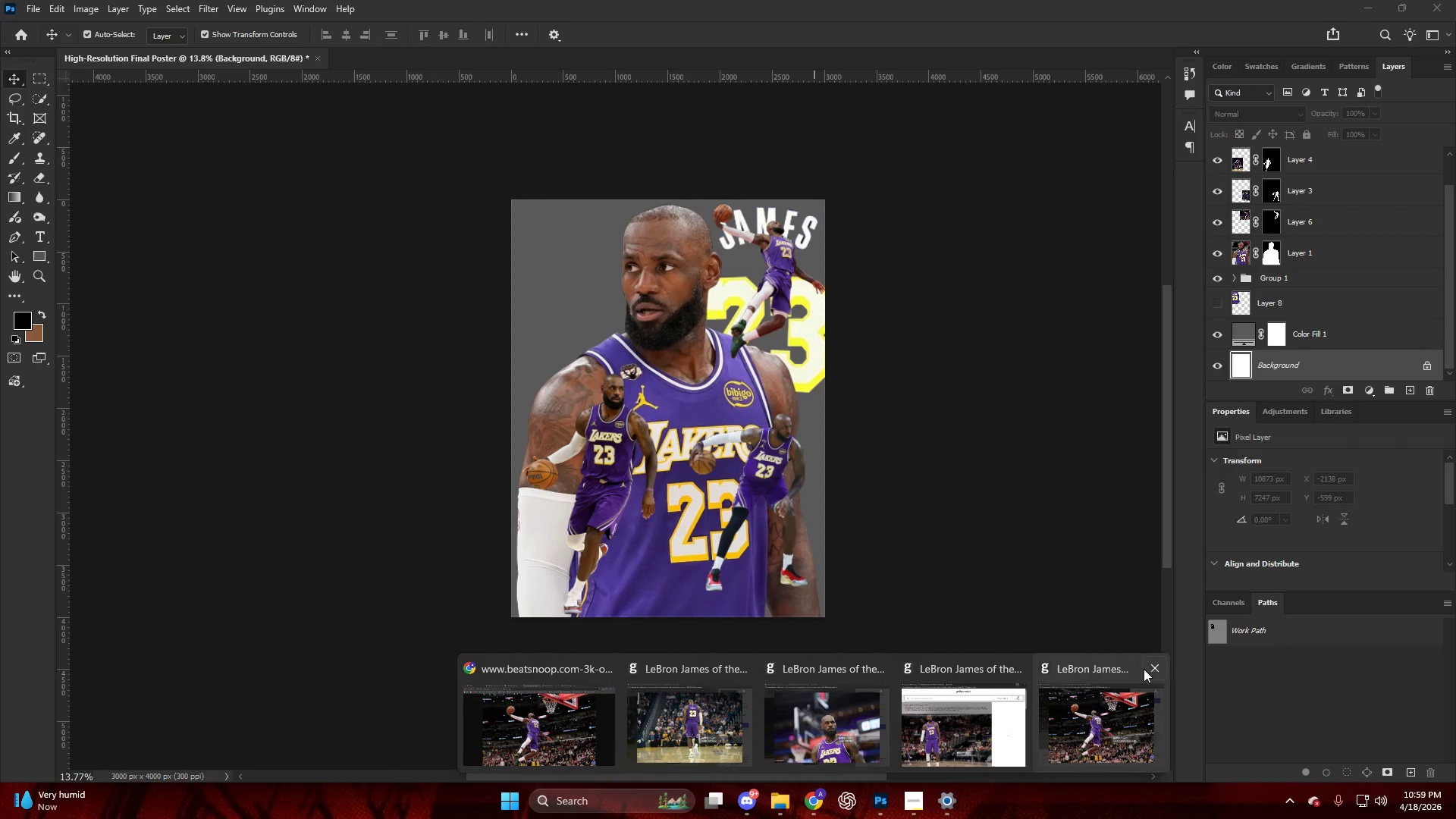 
left_click([1148, 669])
 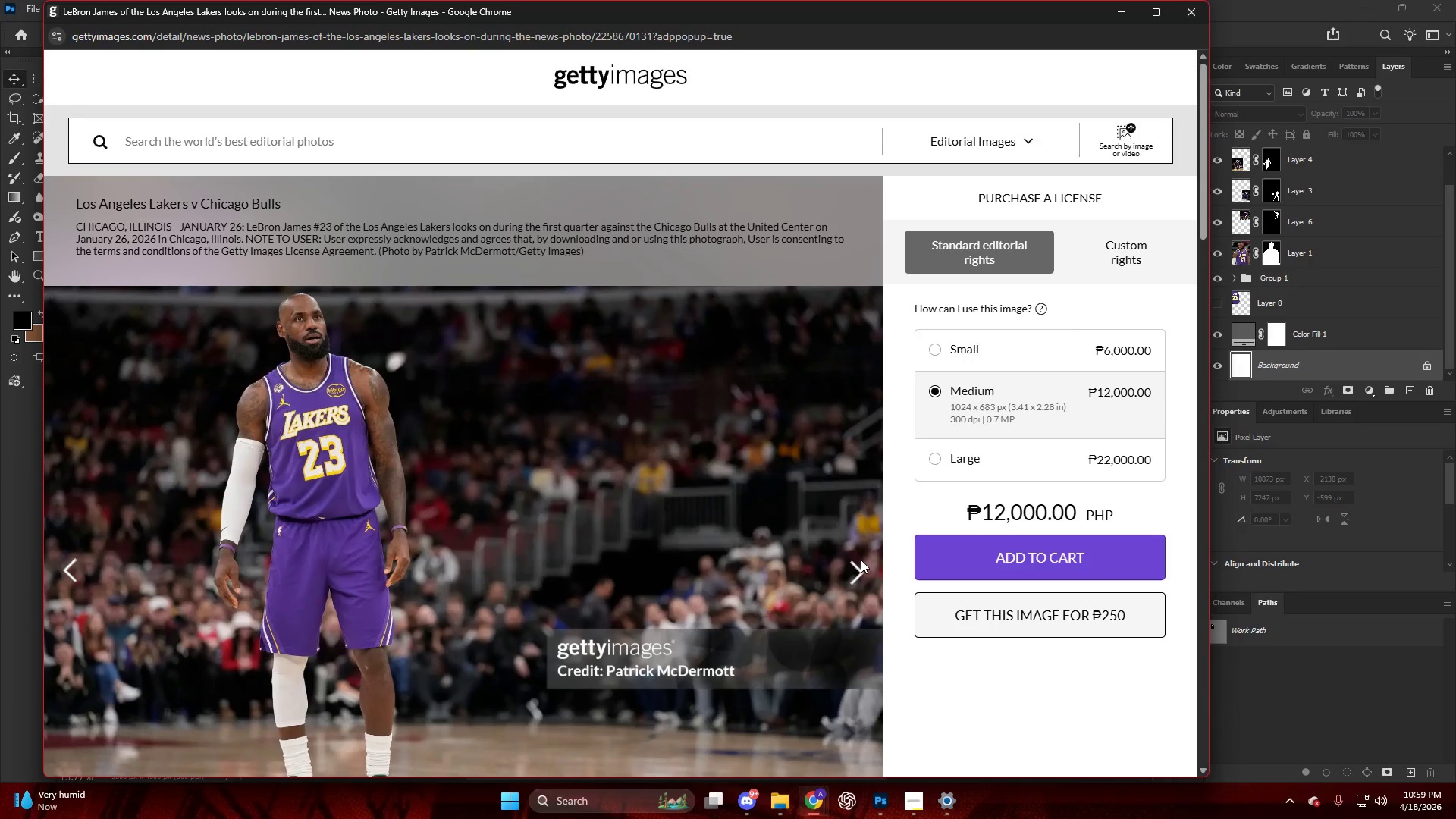 
left_click([500, 403])
 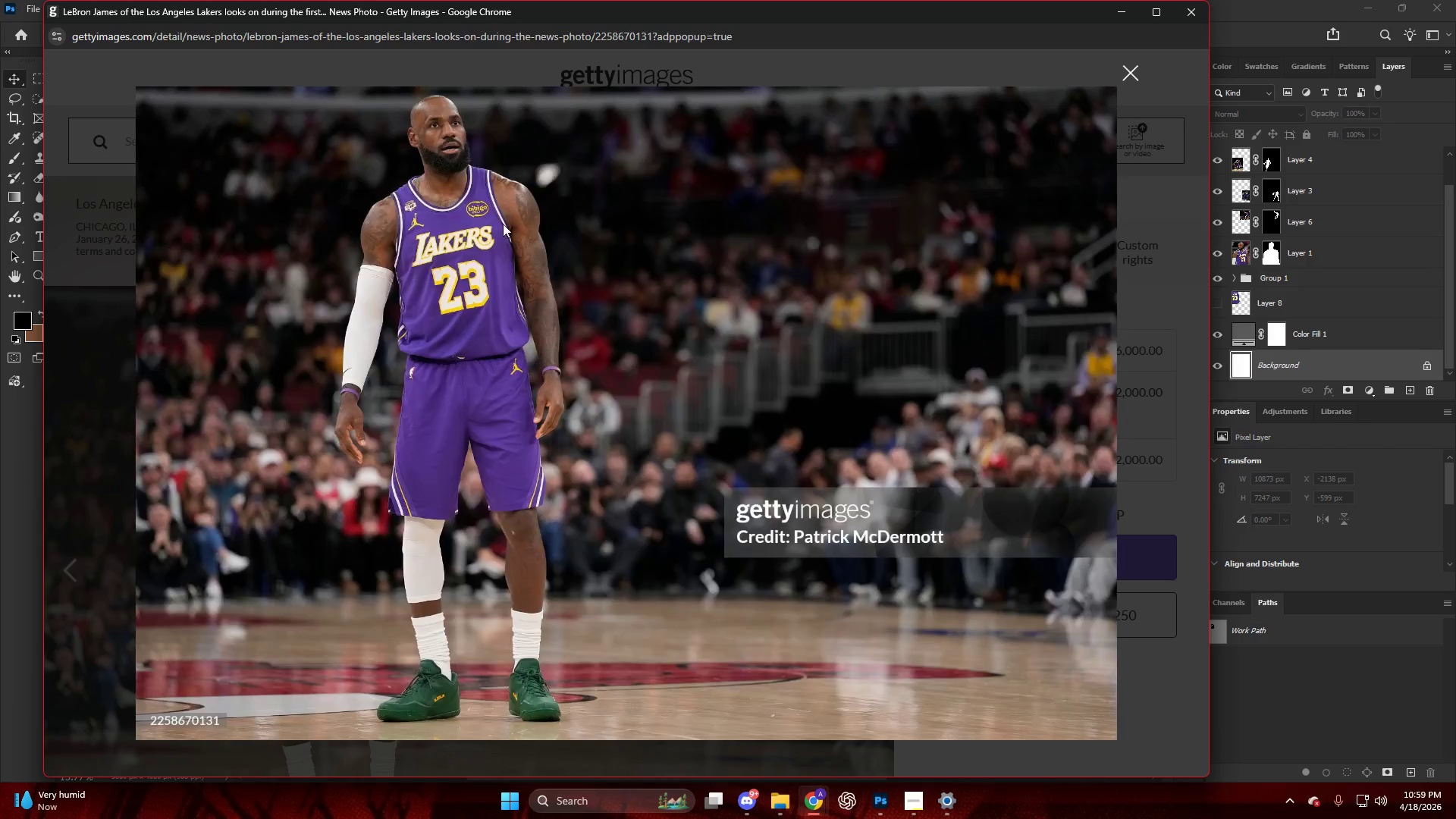 
right_click([512, 196])
 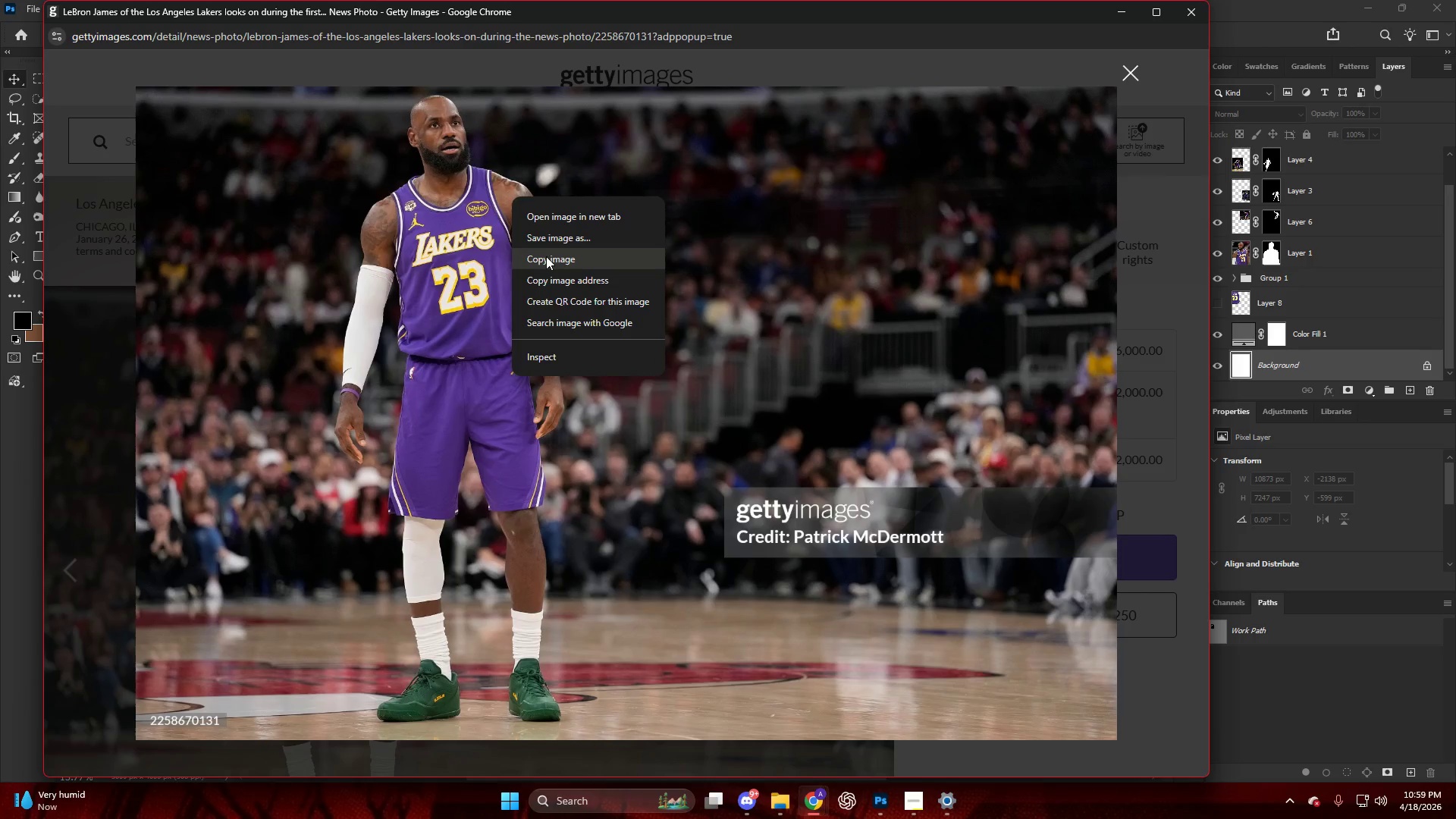 
left_click([546, 259])
 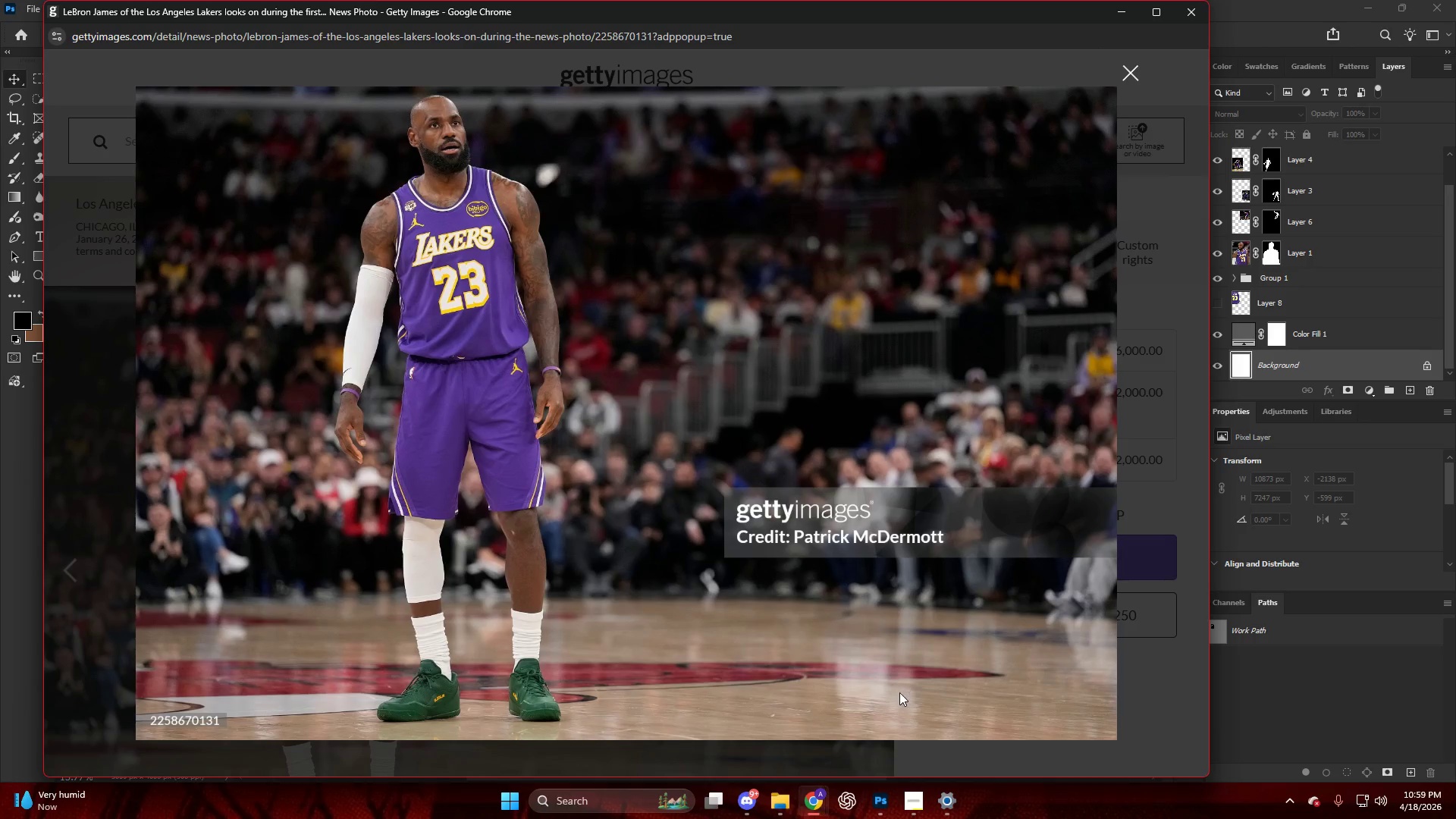 
left_click([874, 805])
 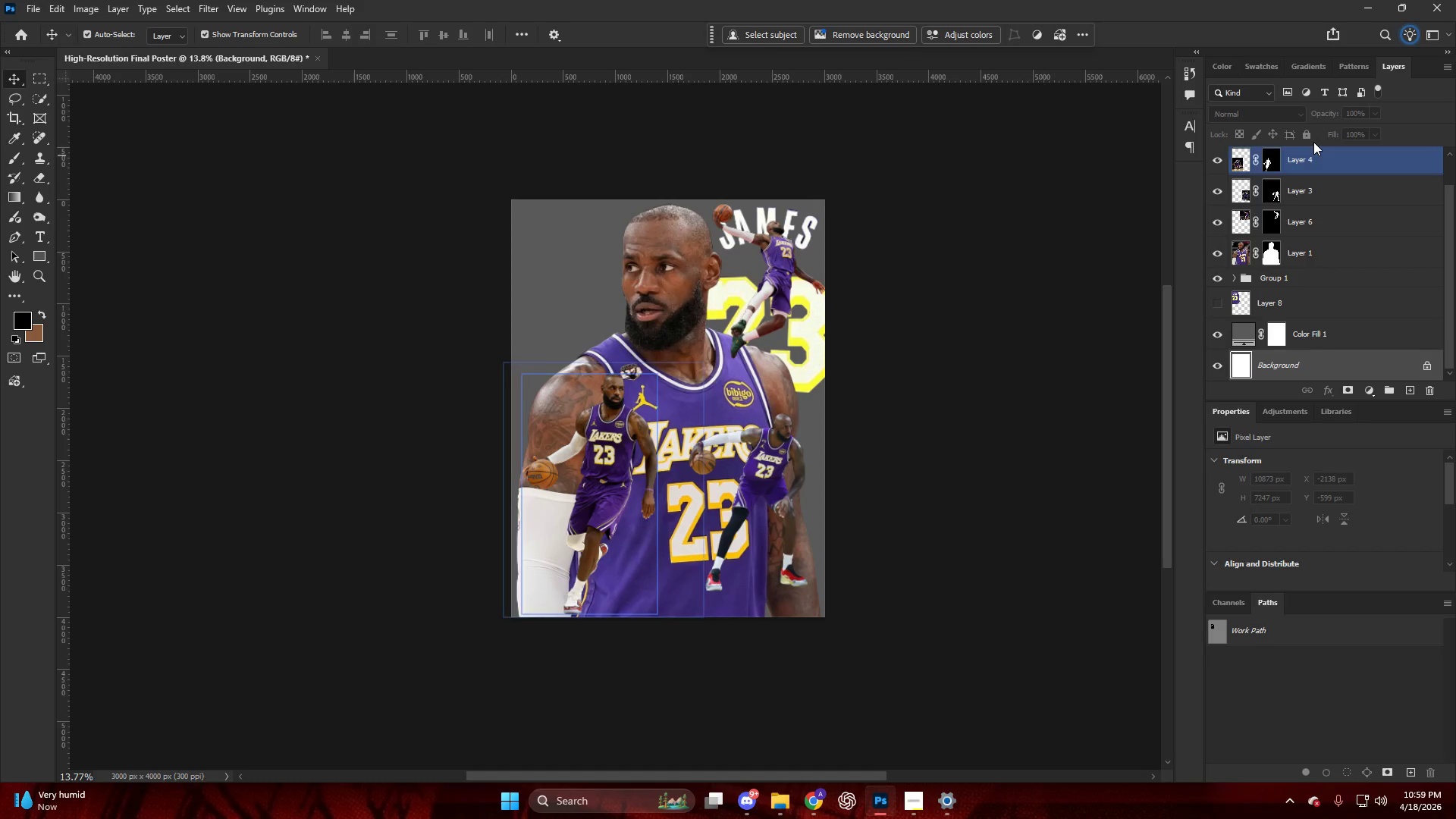 
left_click([1317, 161])
 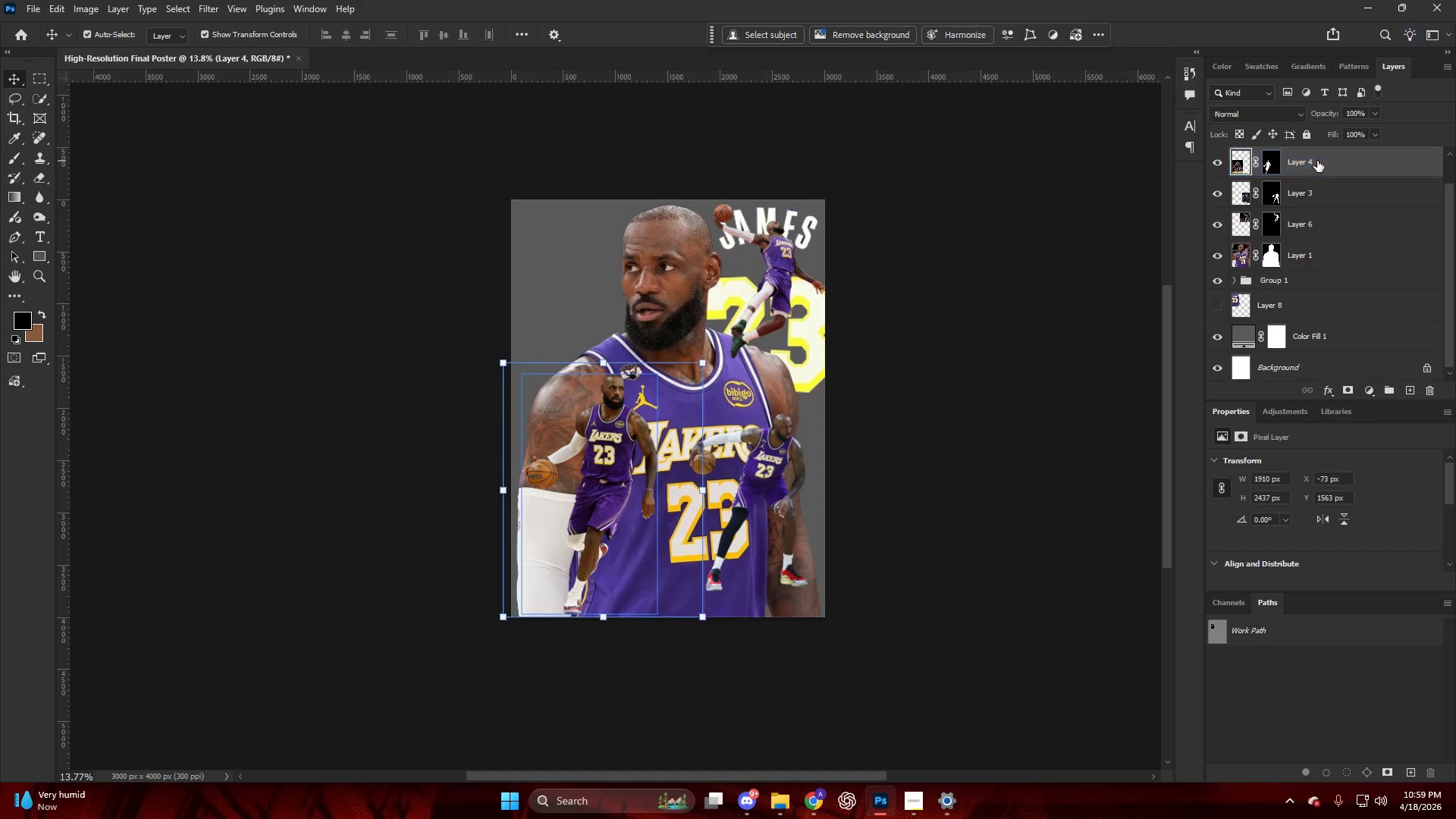 
key(Control+V)
 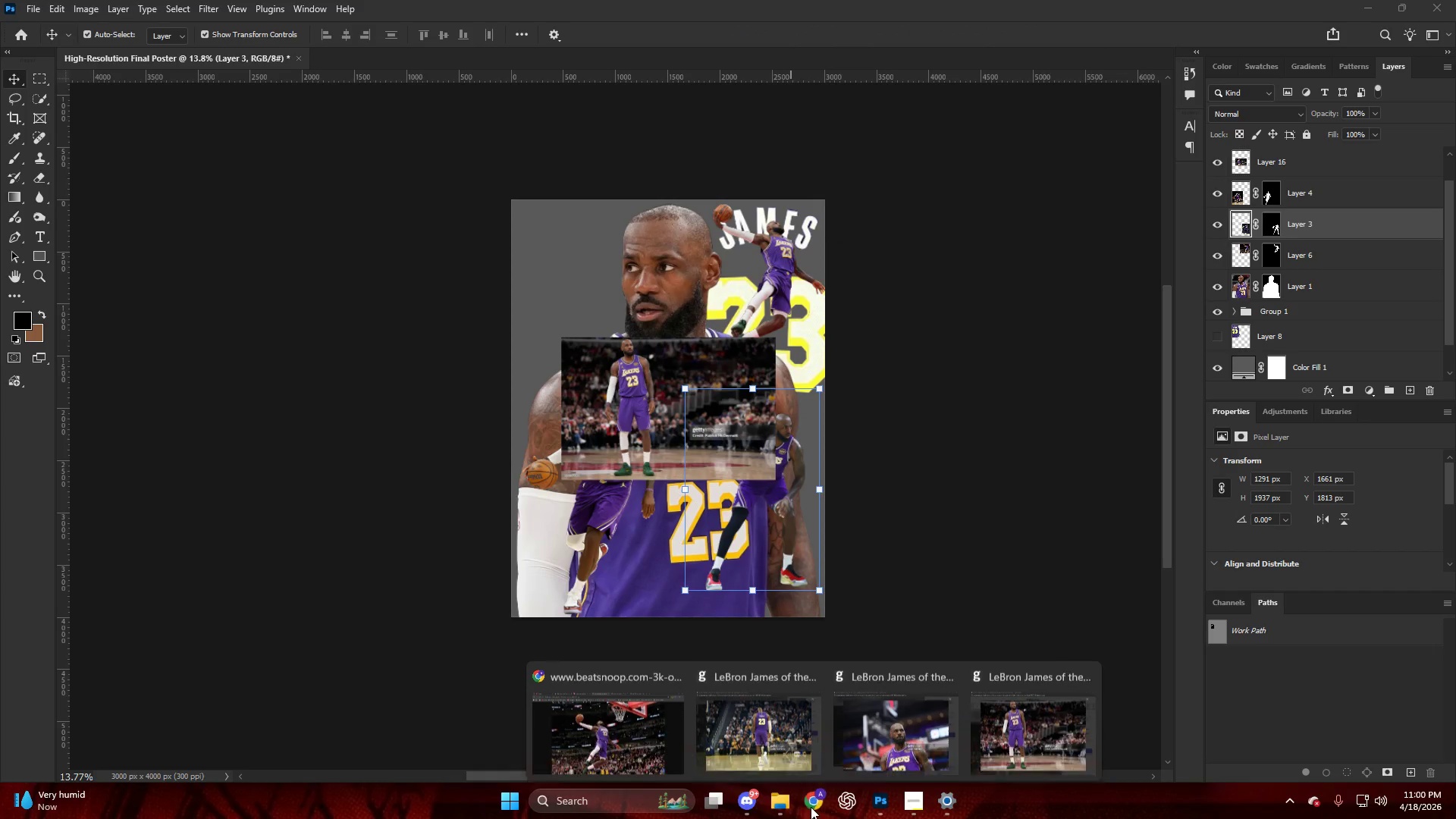 
wait(5.74)
 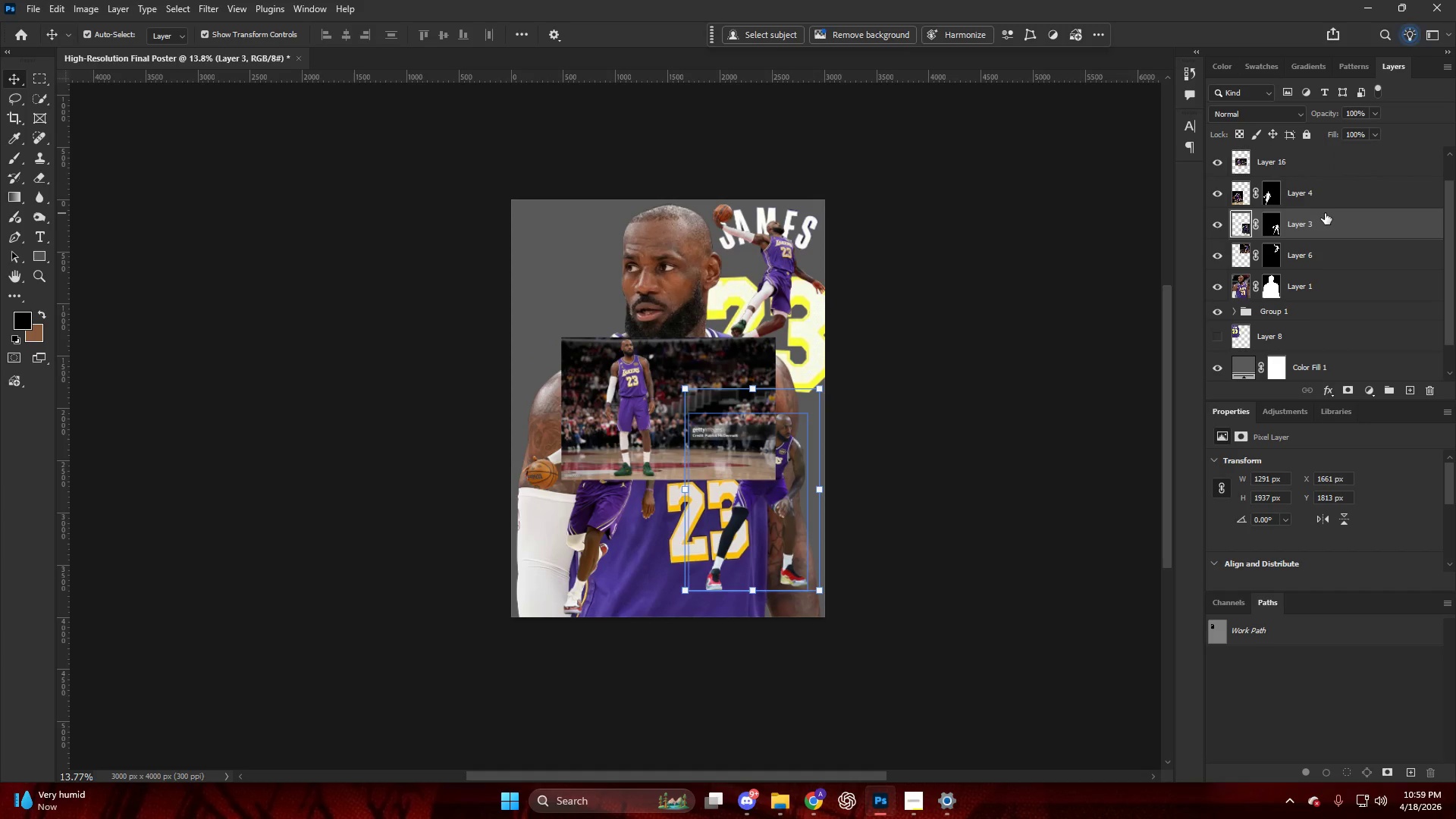 
left_click([668, 670])
 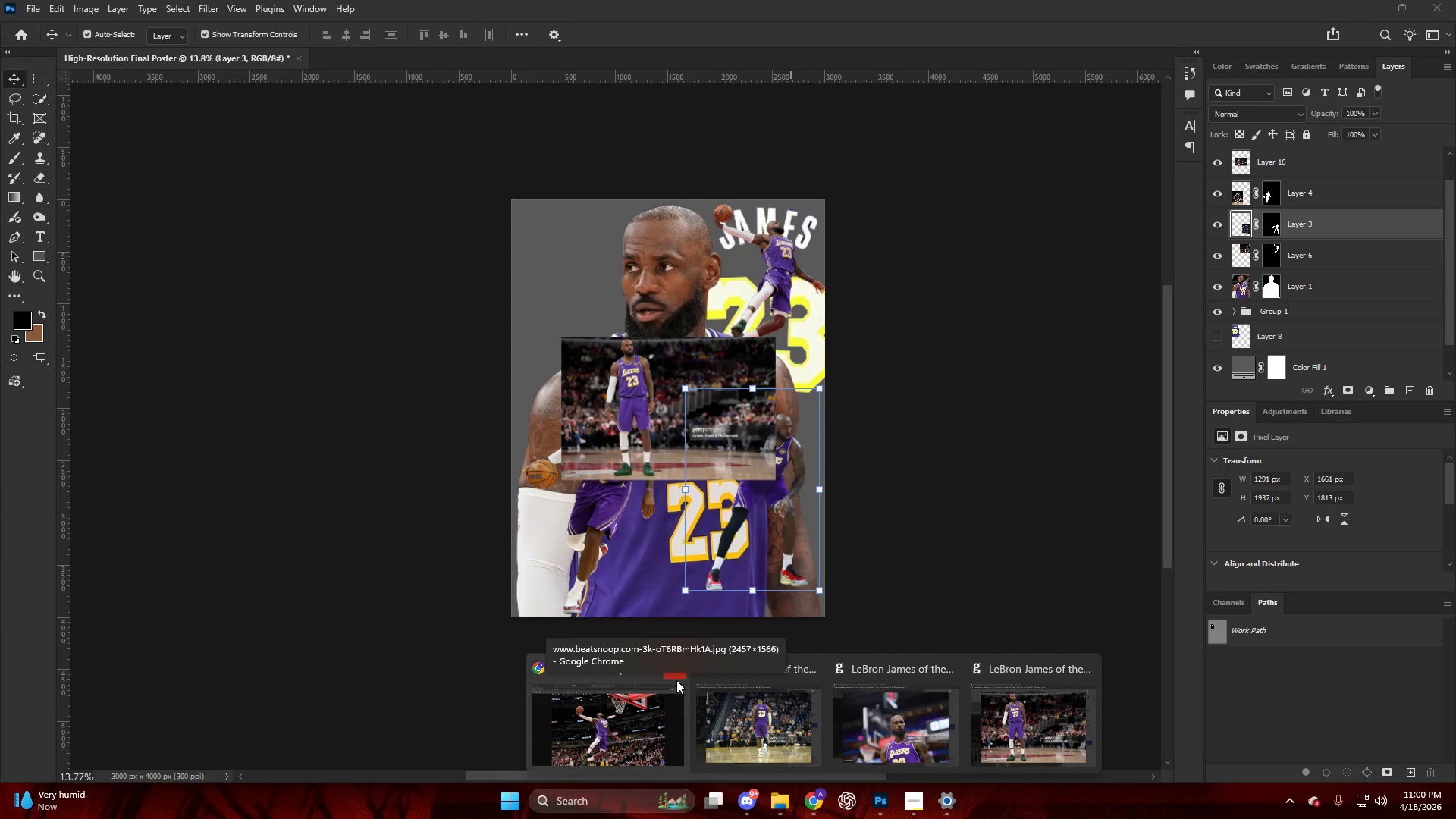 
left_click([679, 676])
 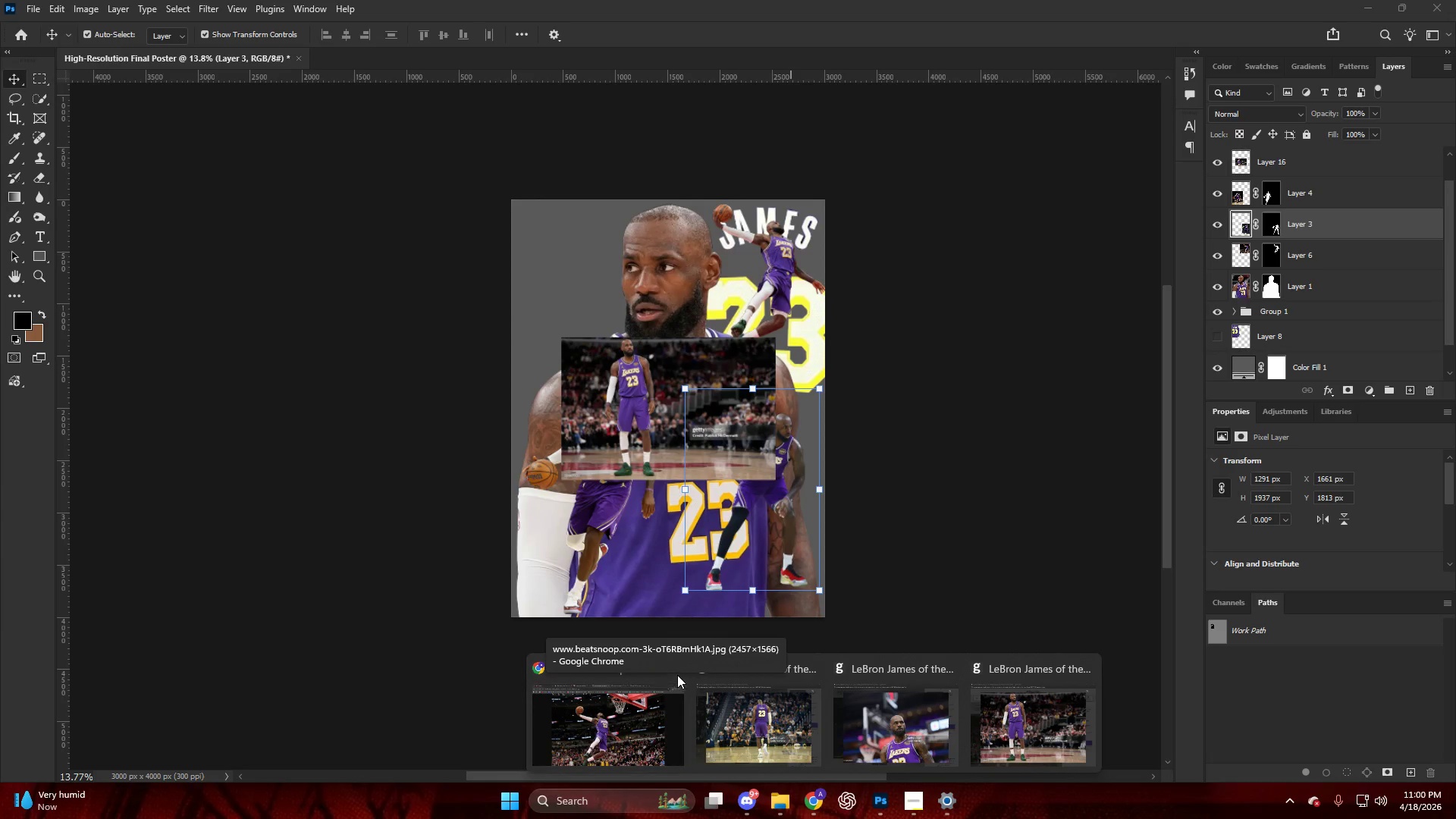 
left_click([677, 673])
 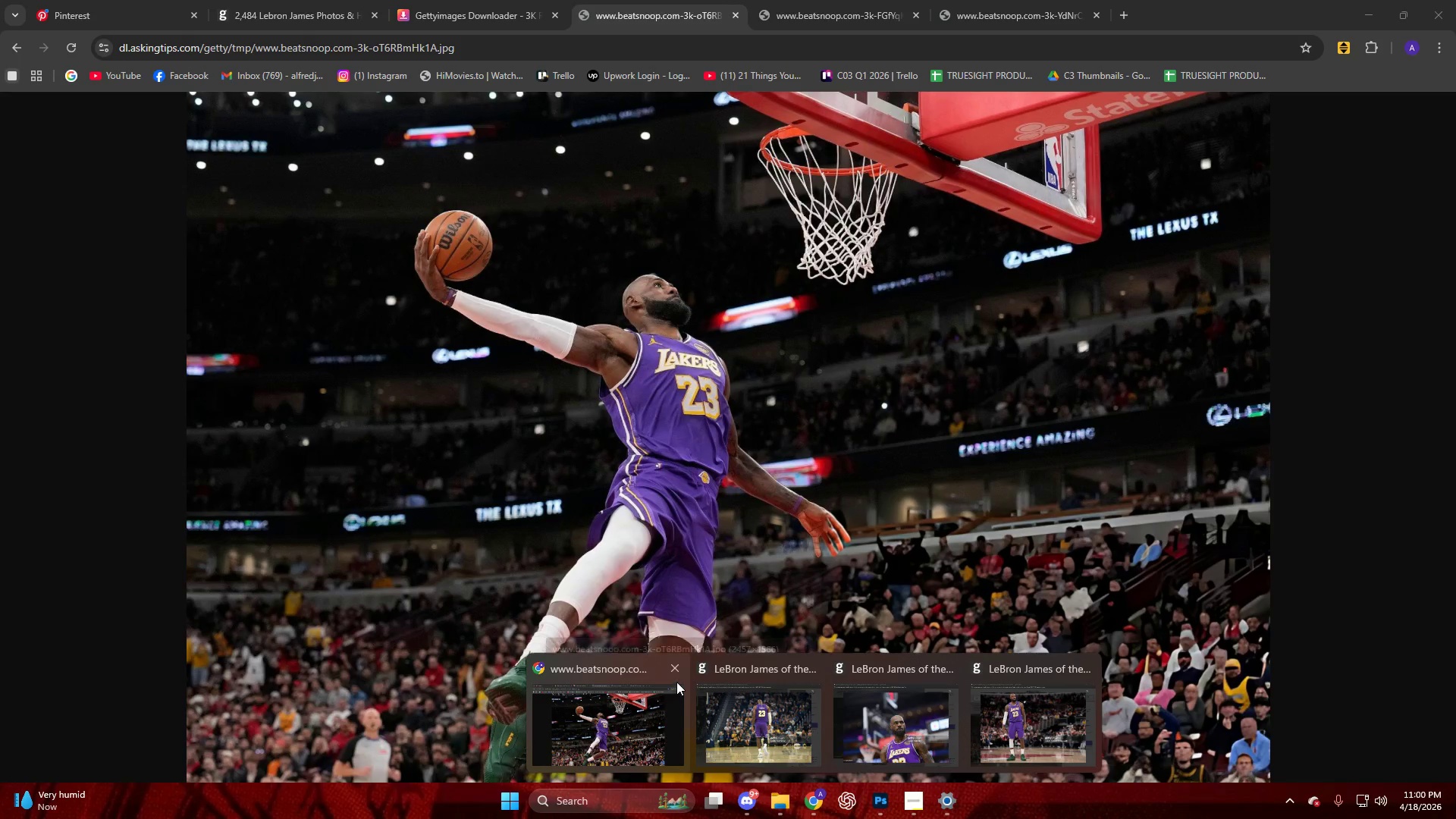 
left_click([675, 669])
 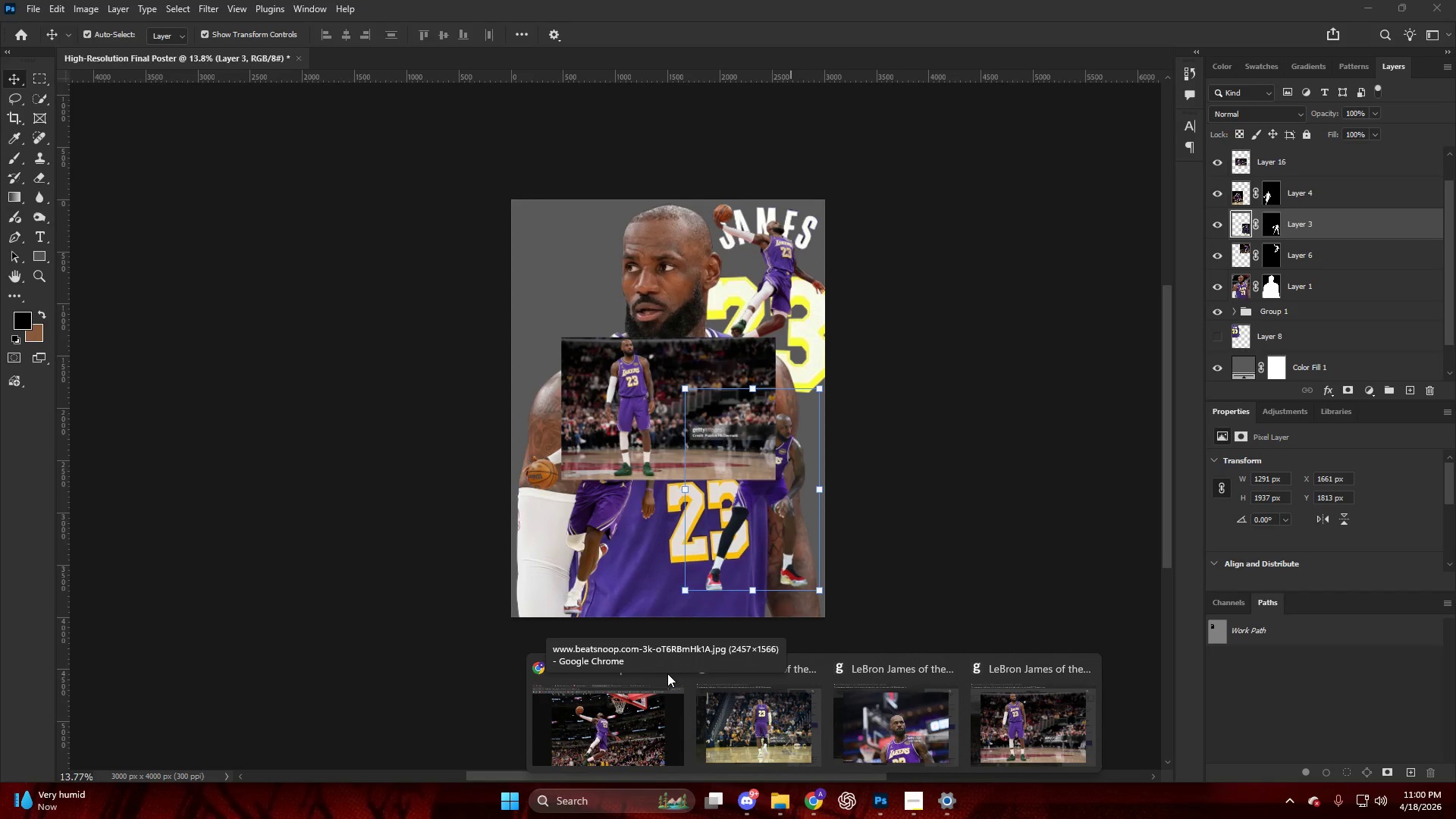 
left_click([671, 670])
 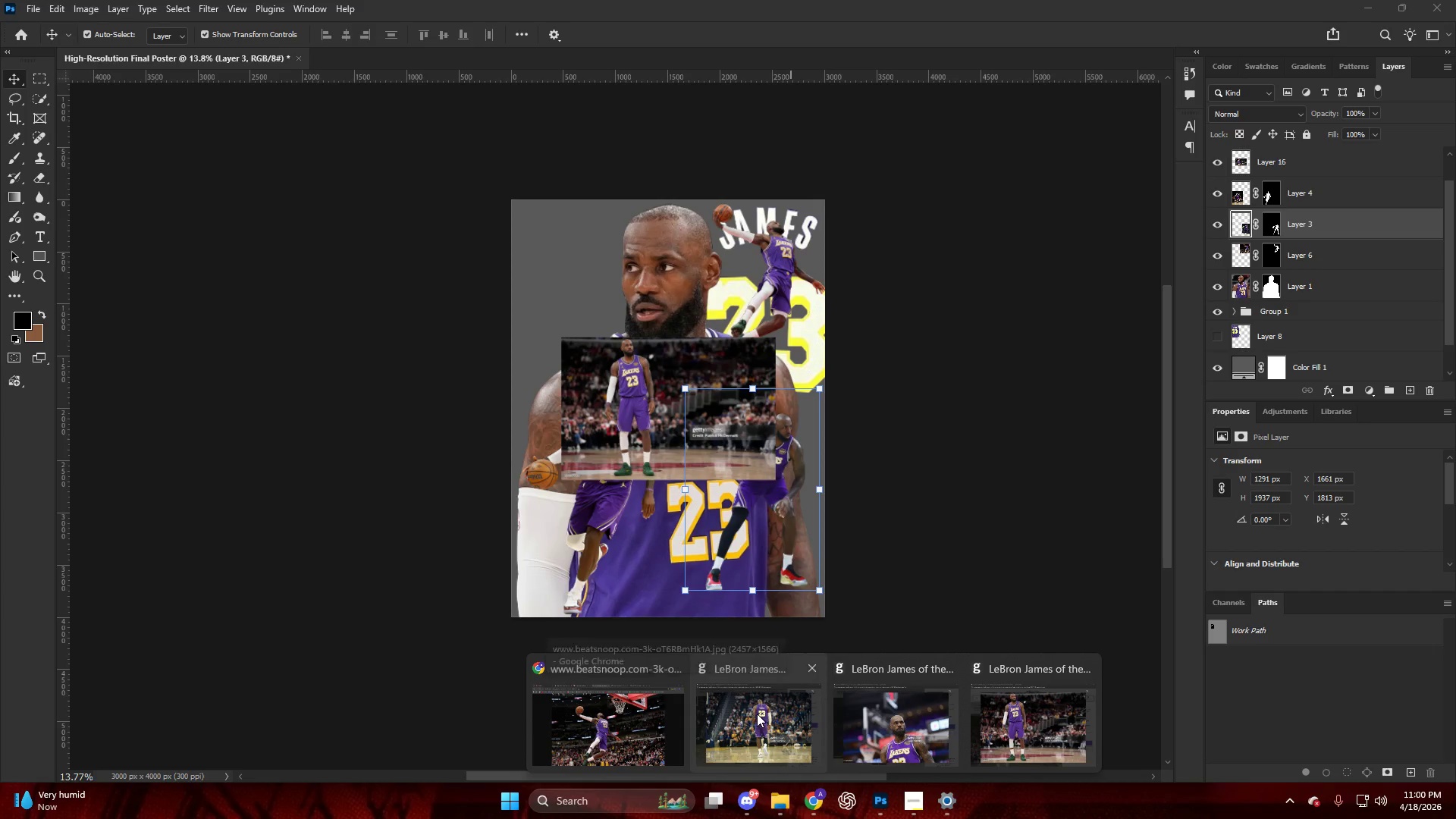 
double_click([757, 714])
 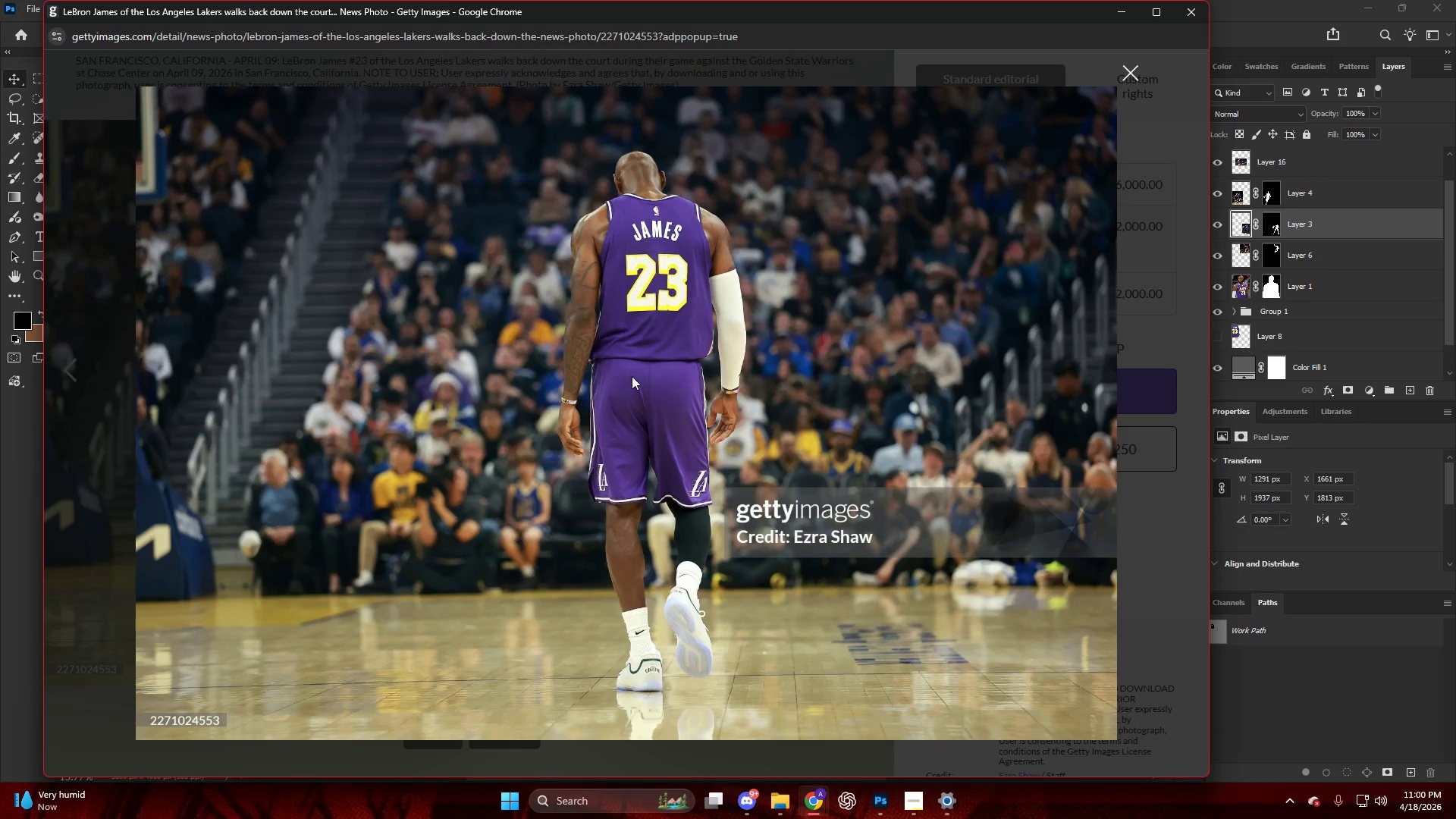 
right_click([620, 280])
 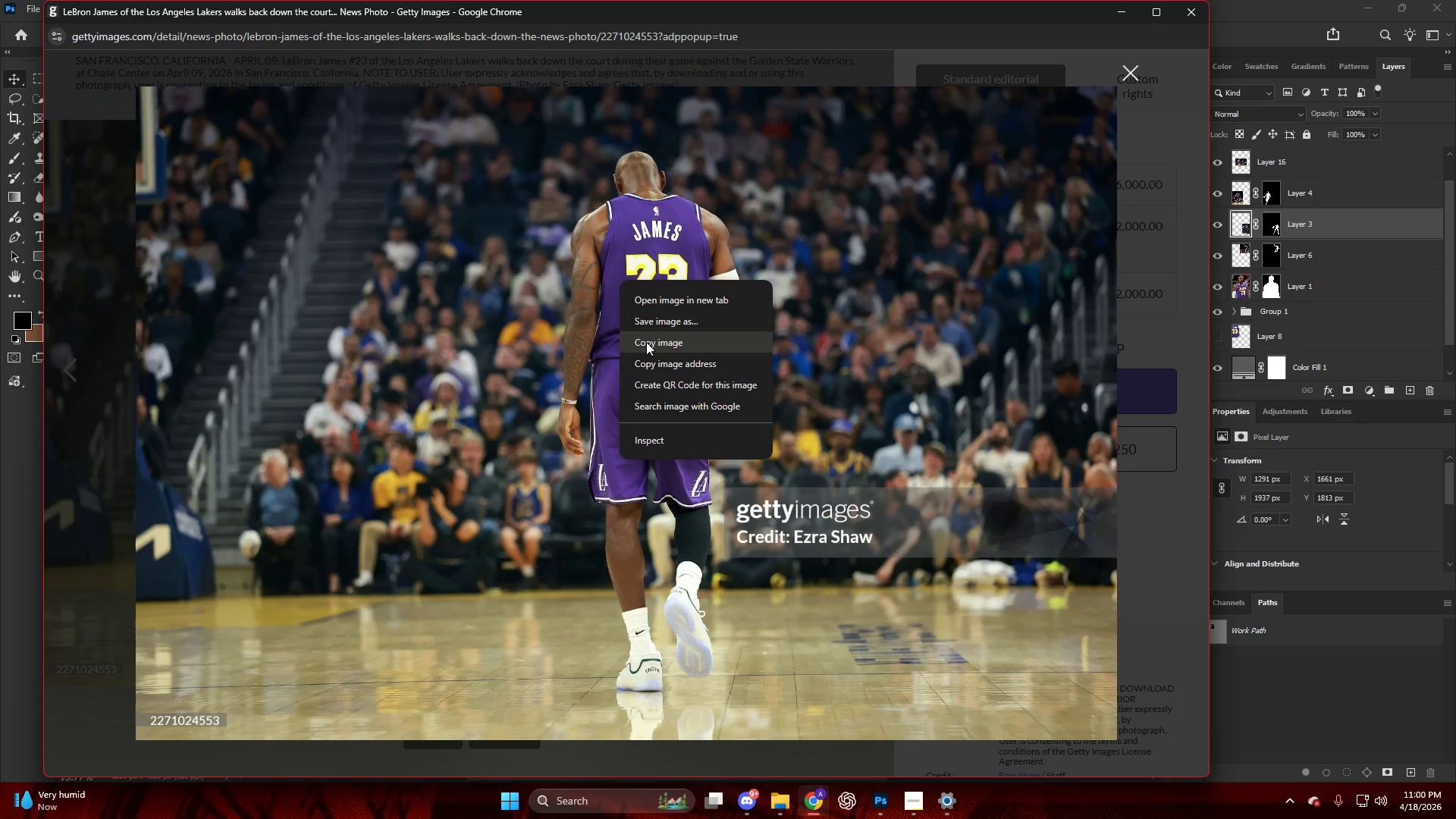 
left_click([647, 339])
 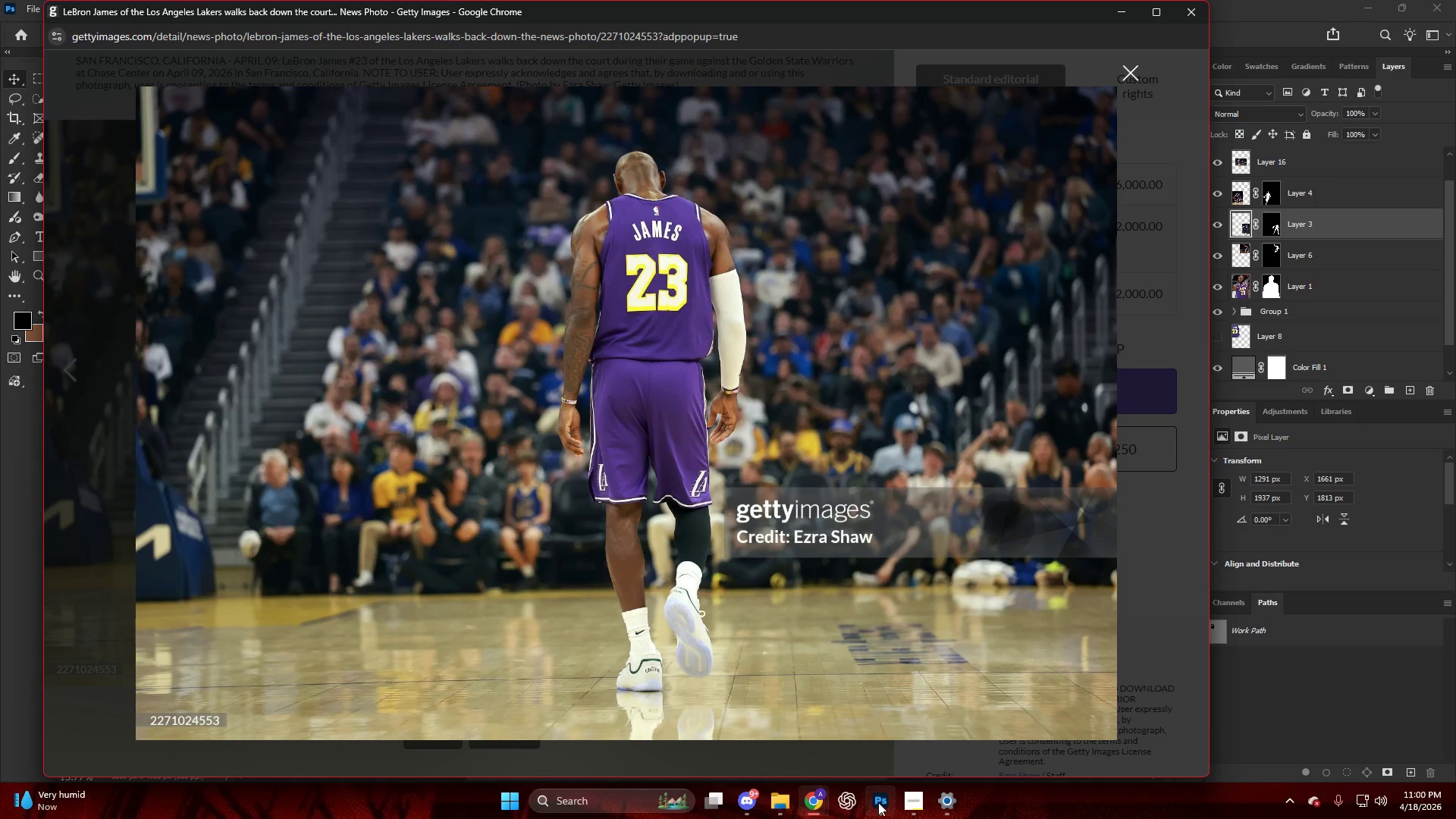 
left_click([877, 802])
 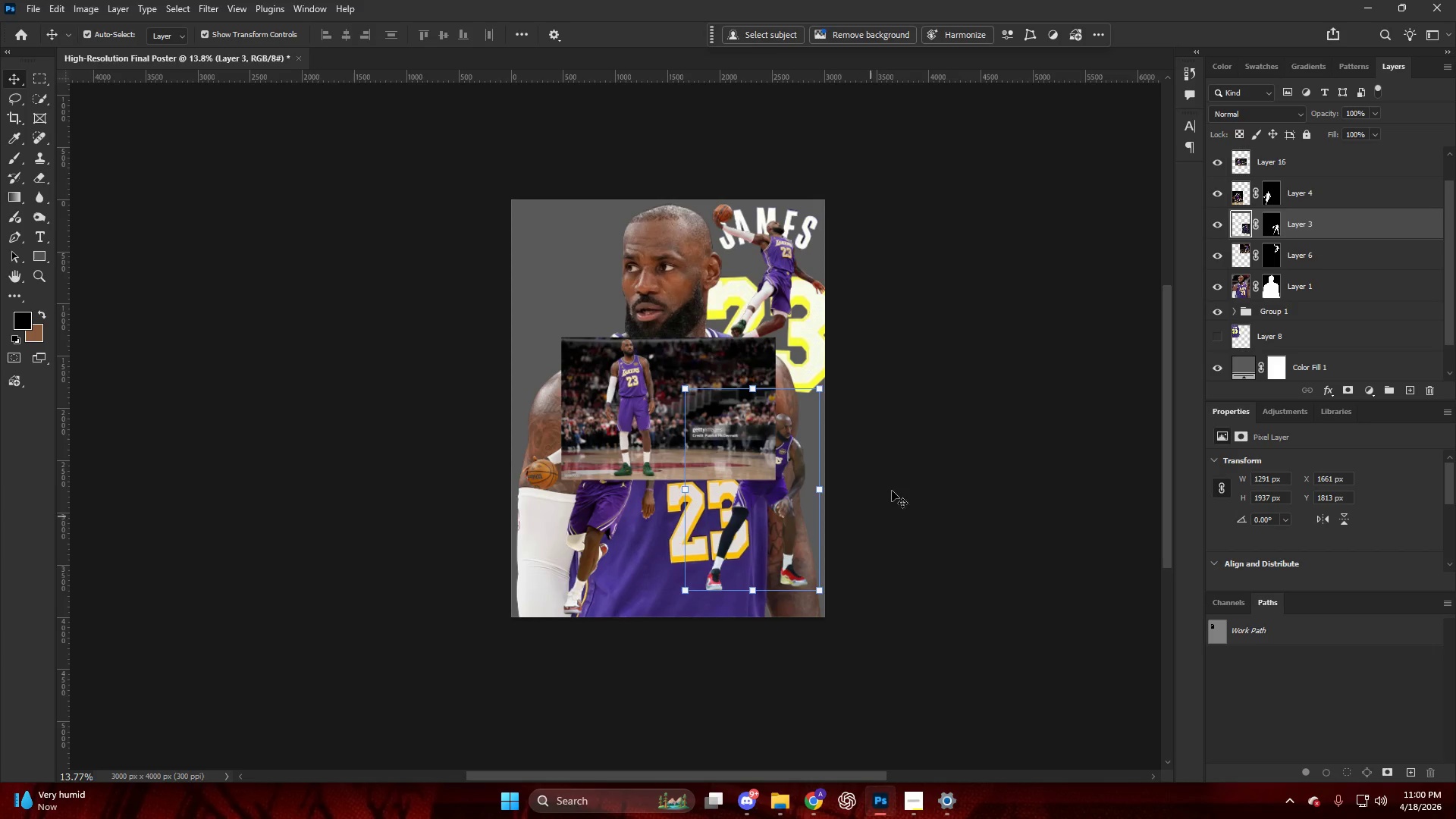 
key(Control+ControlLeft)
 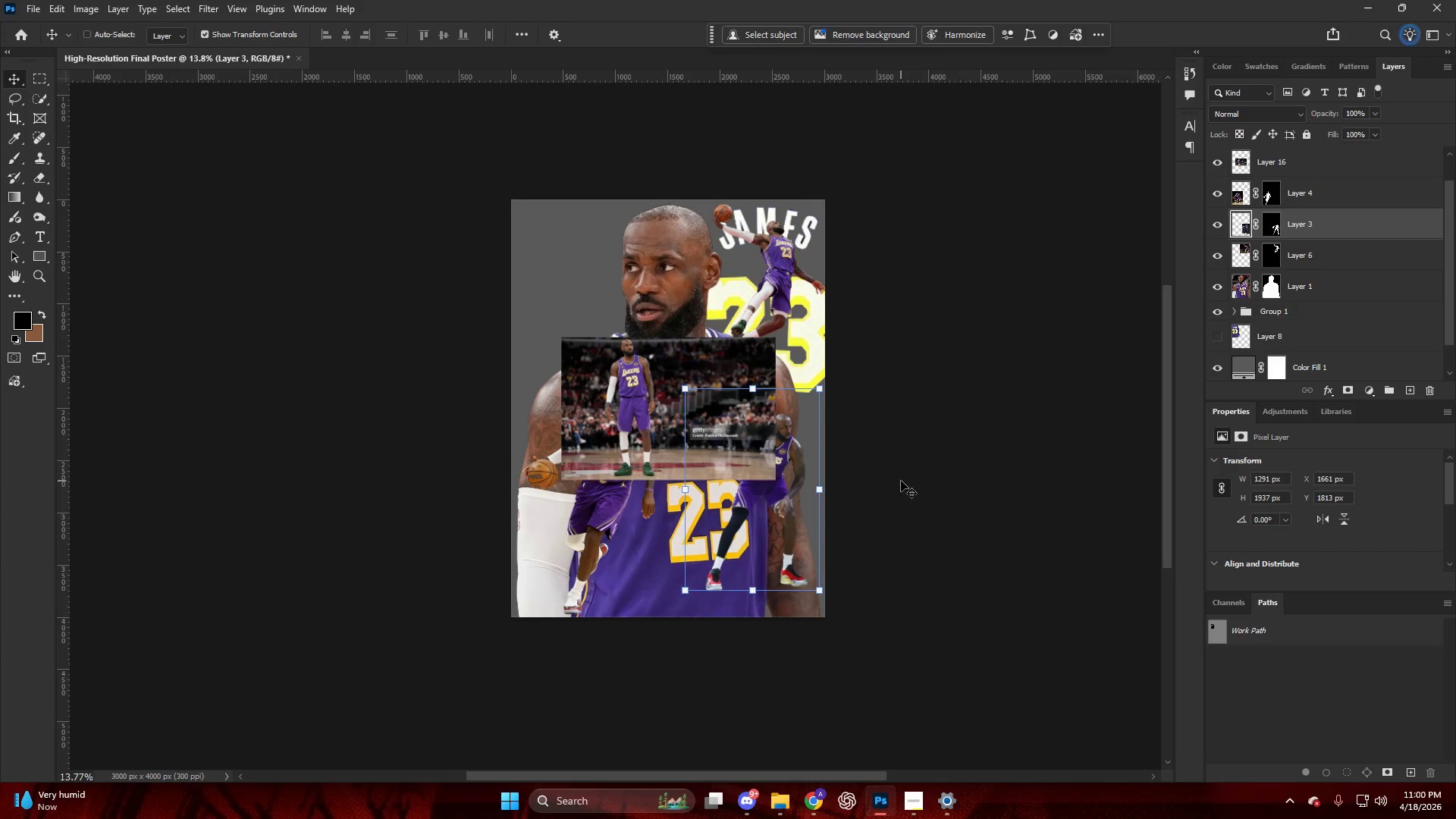 
key(Control+V)
 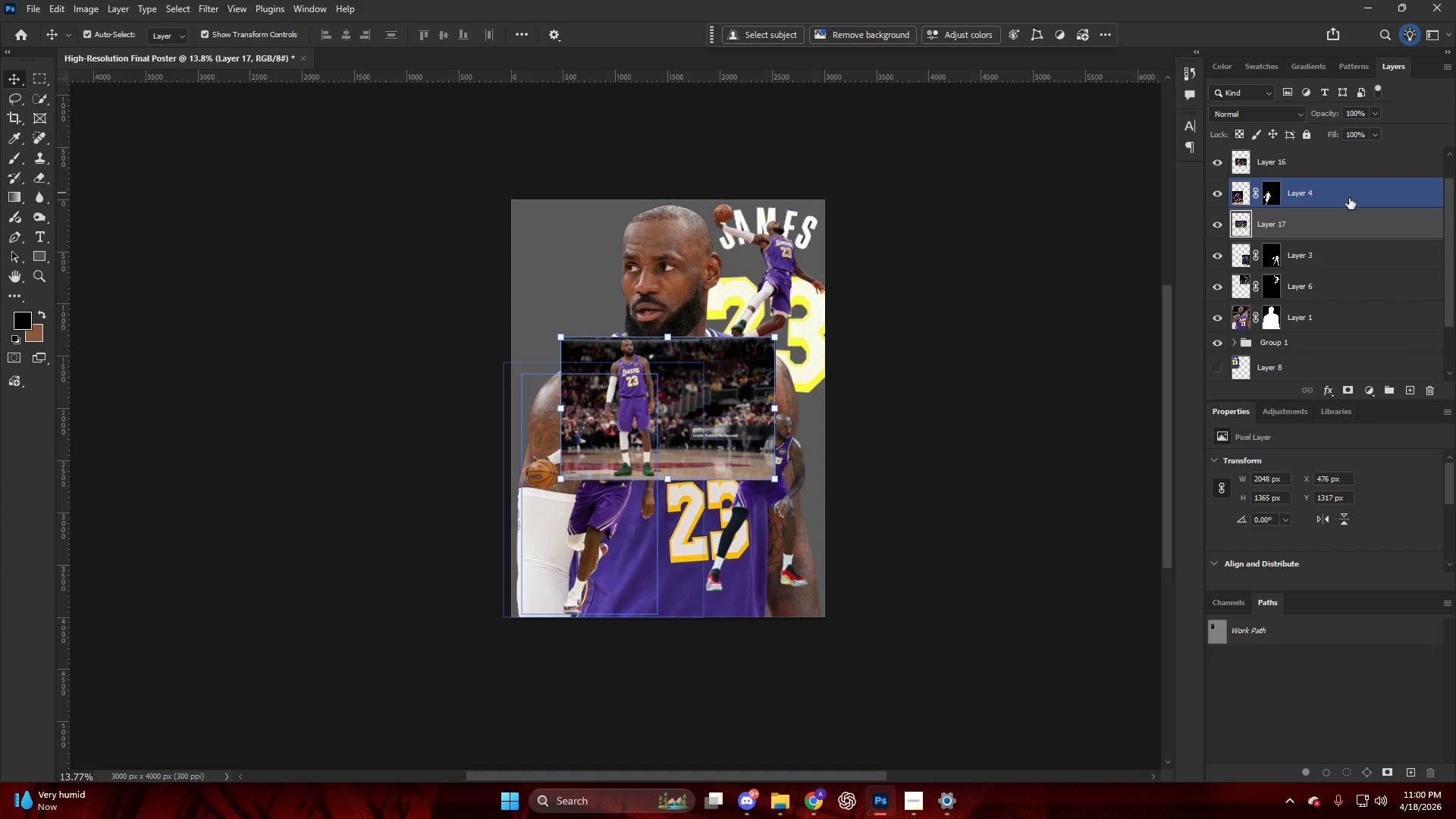 
left_click_drag(start_coordinate=[1329, 219], to_coordinate=[1312, 165])
 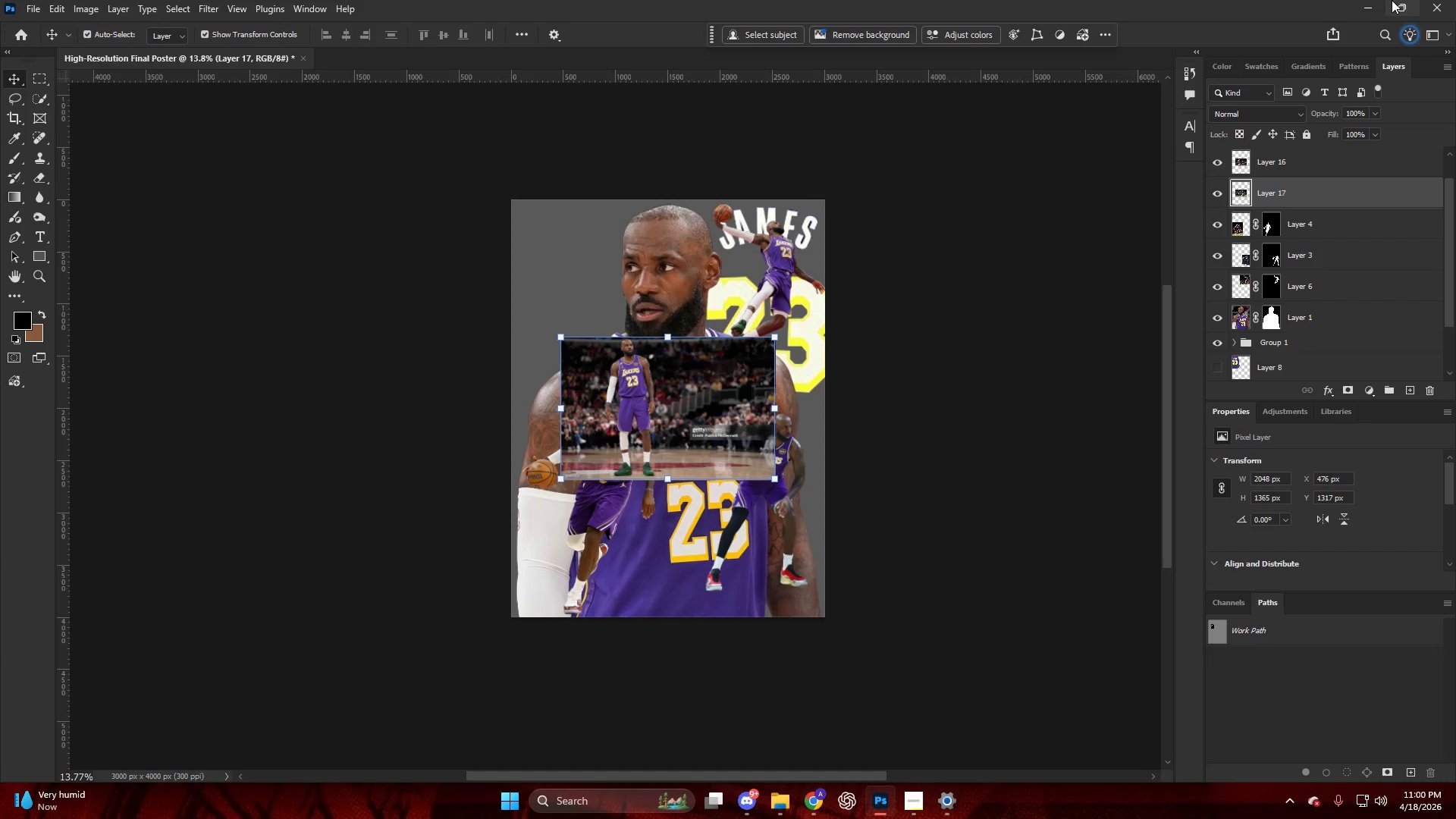 
left_click([1369, 9])
 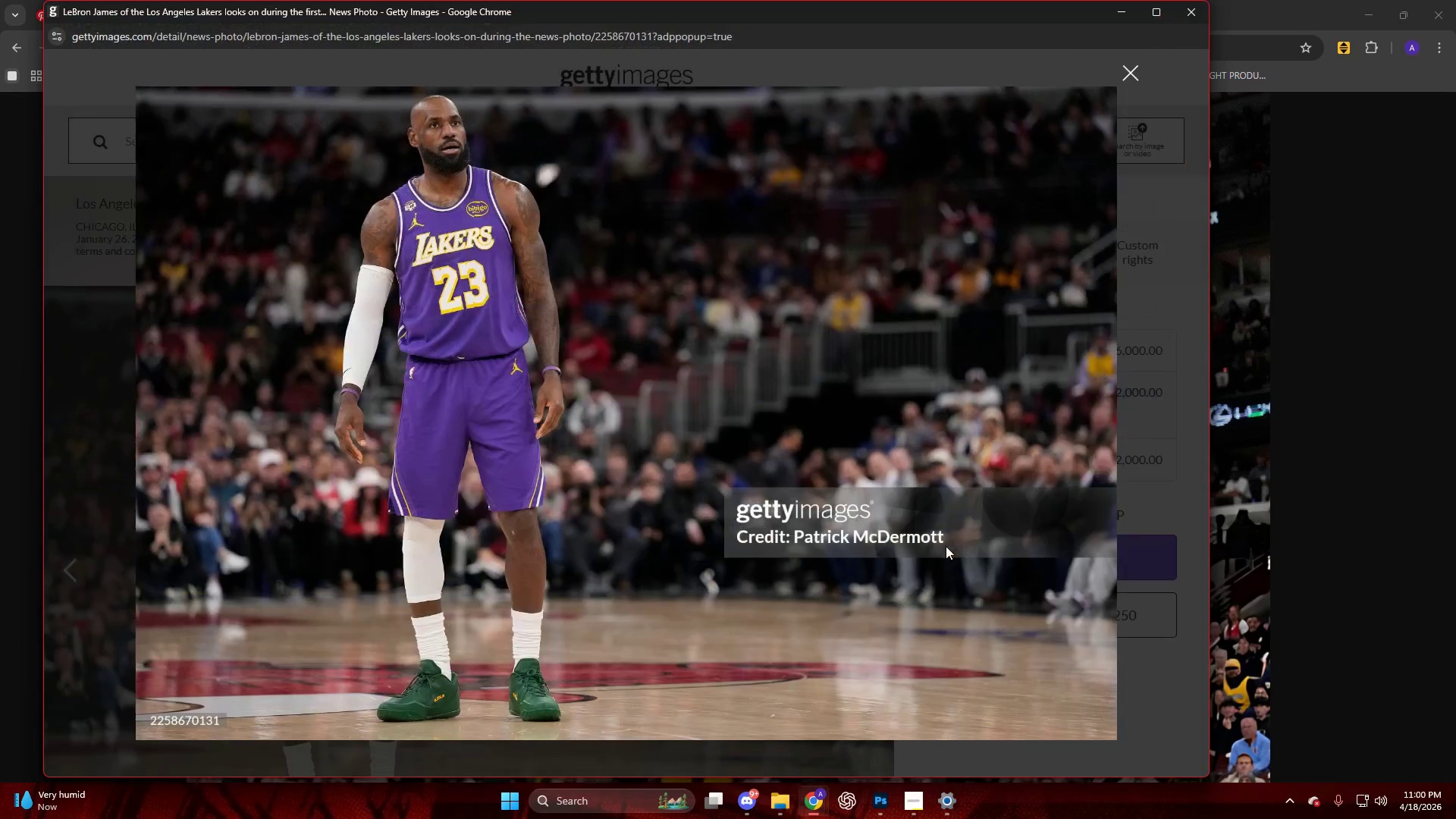 
left_click([882, 800])
 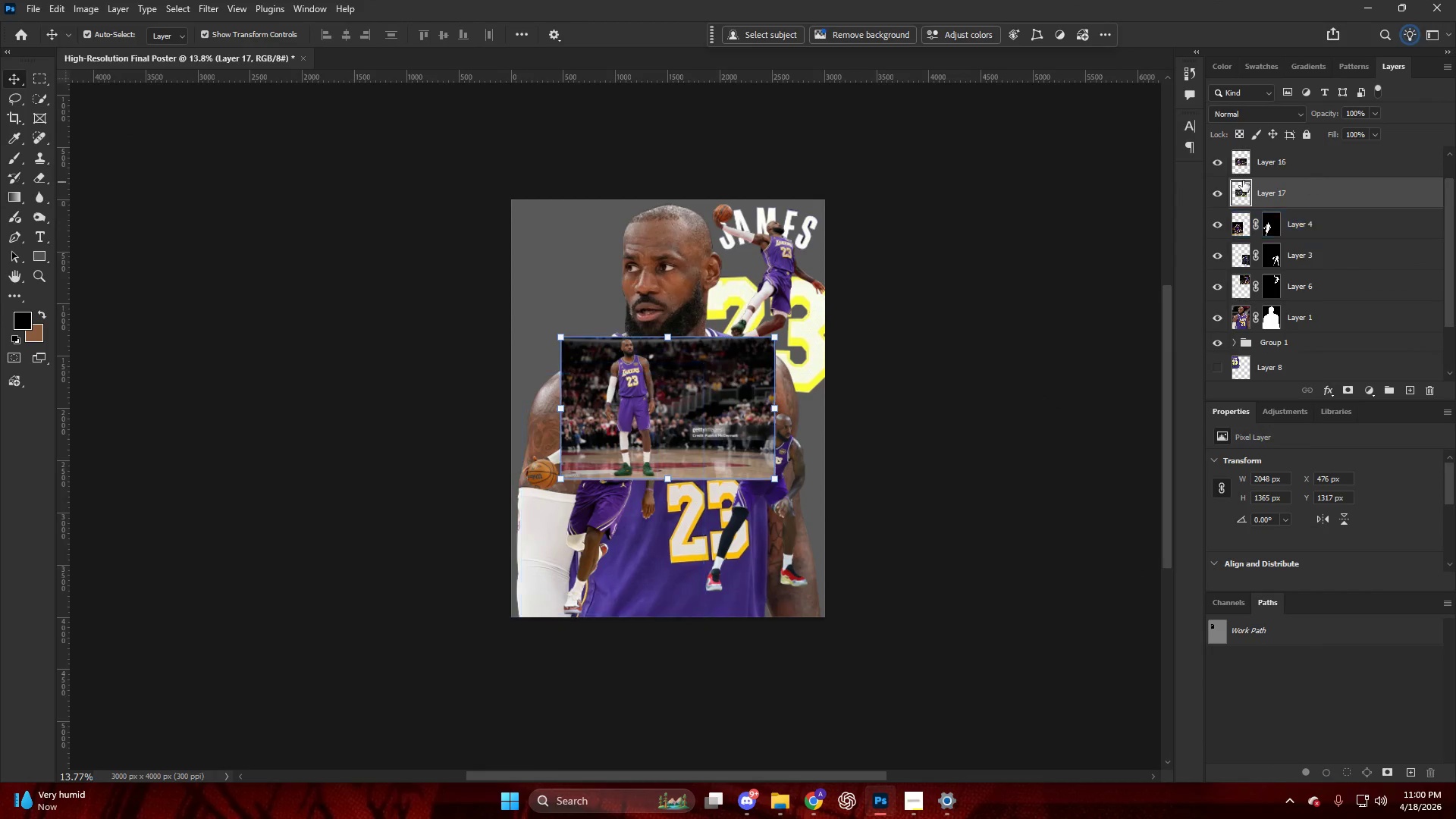 
left_click([1225, 160])
 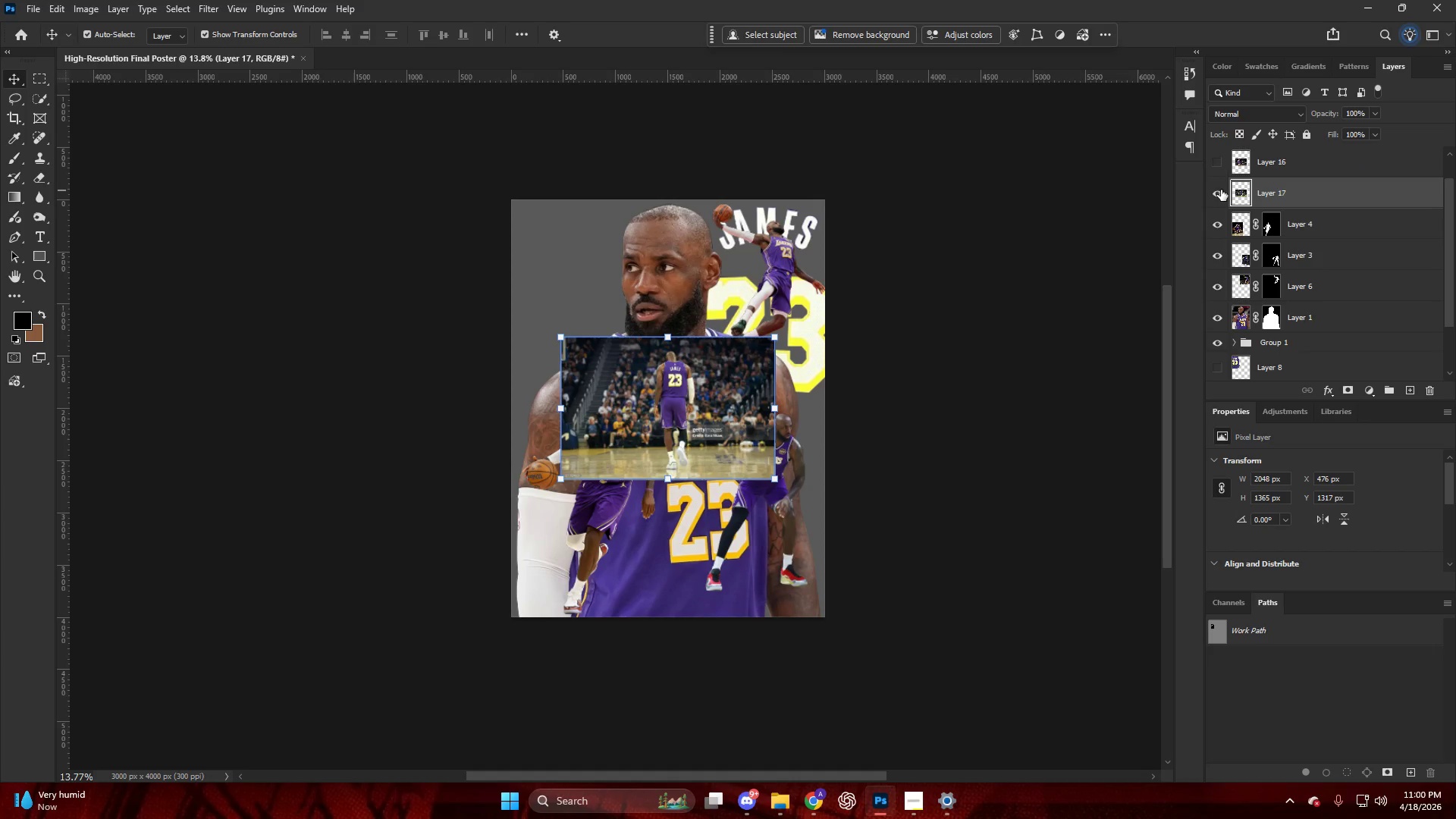 
left_click([1221, 190])
 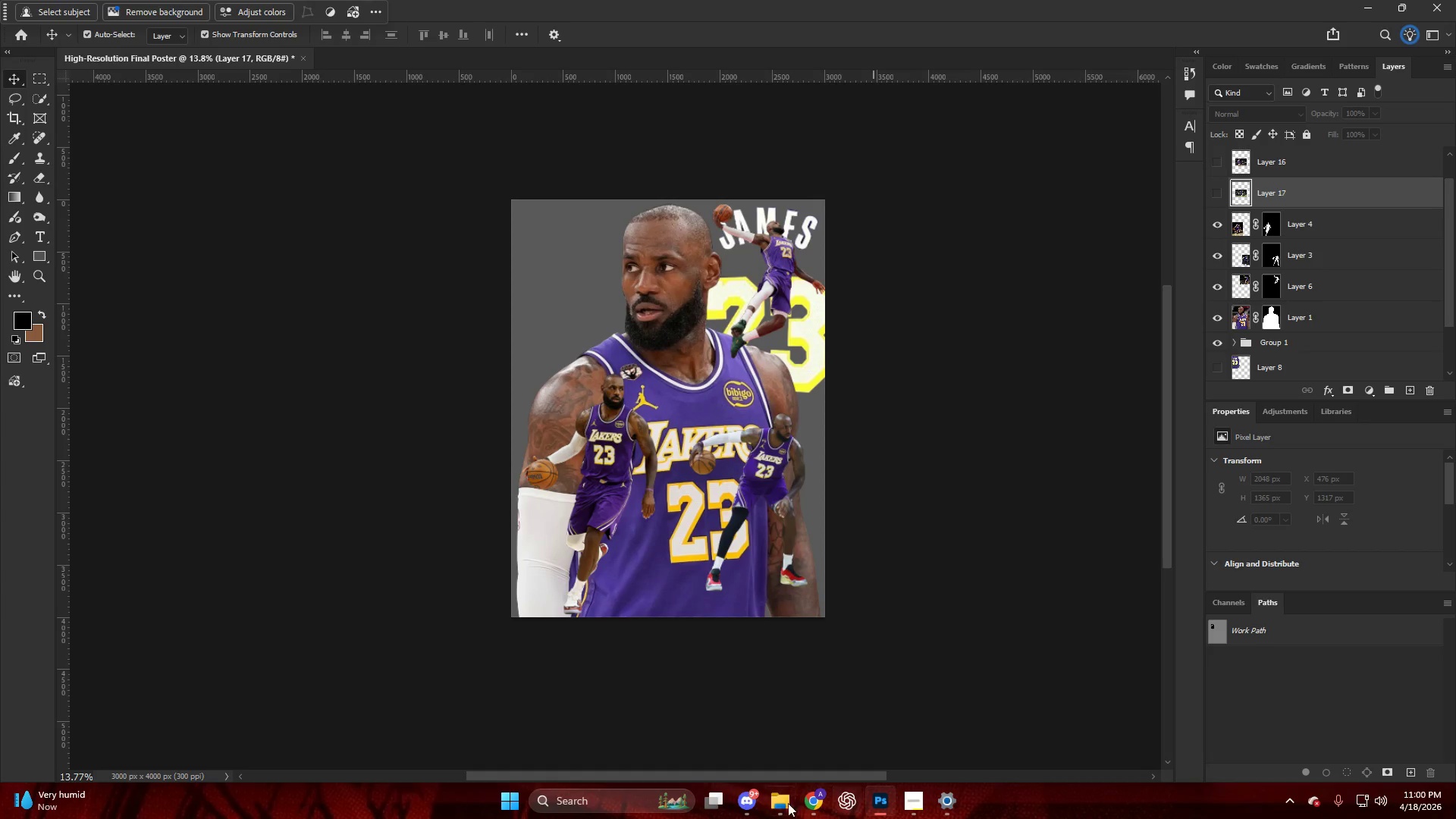 
left_click([810, 808])
 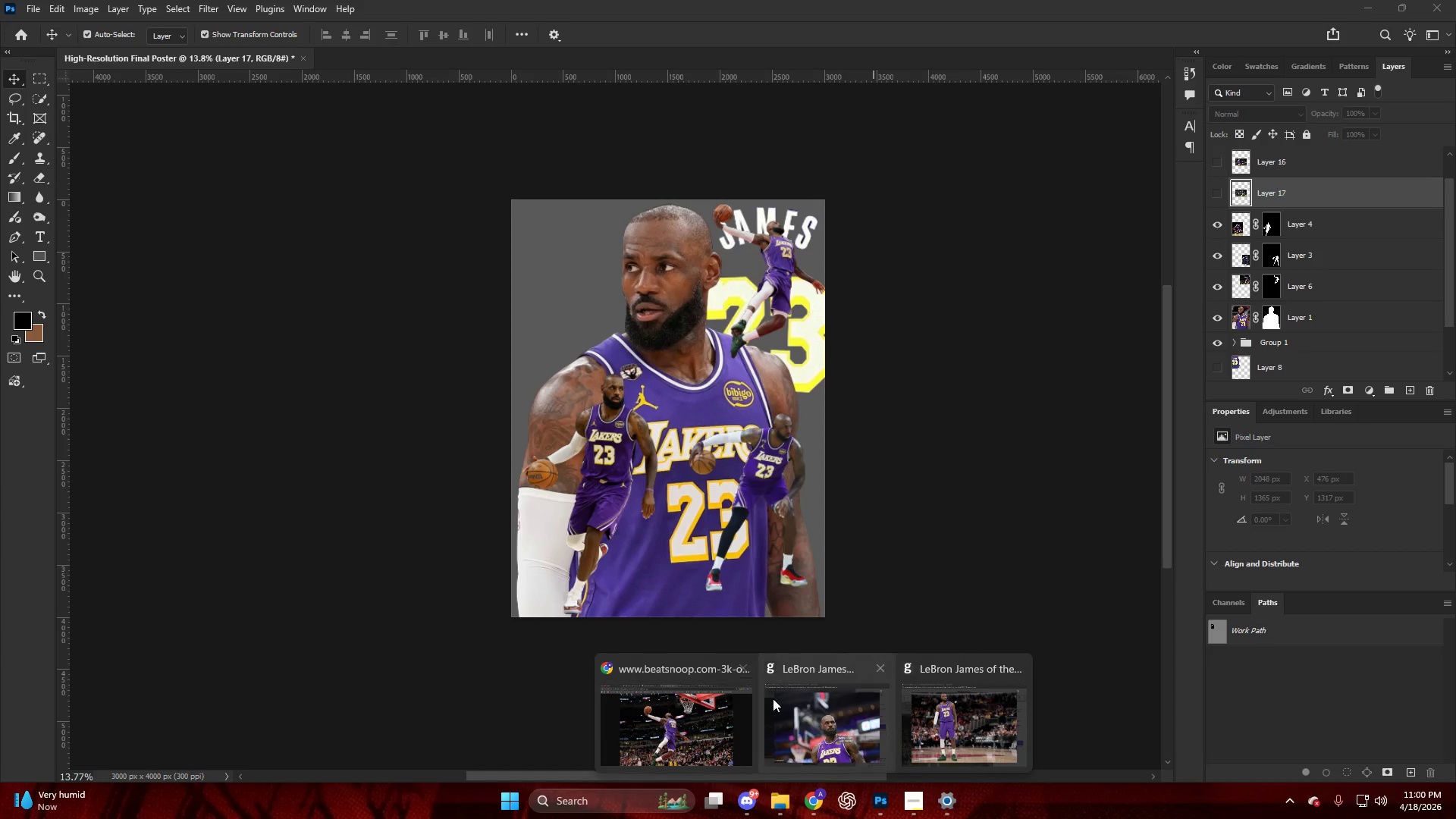 
left_click([833, 711])
 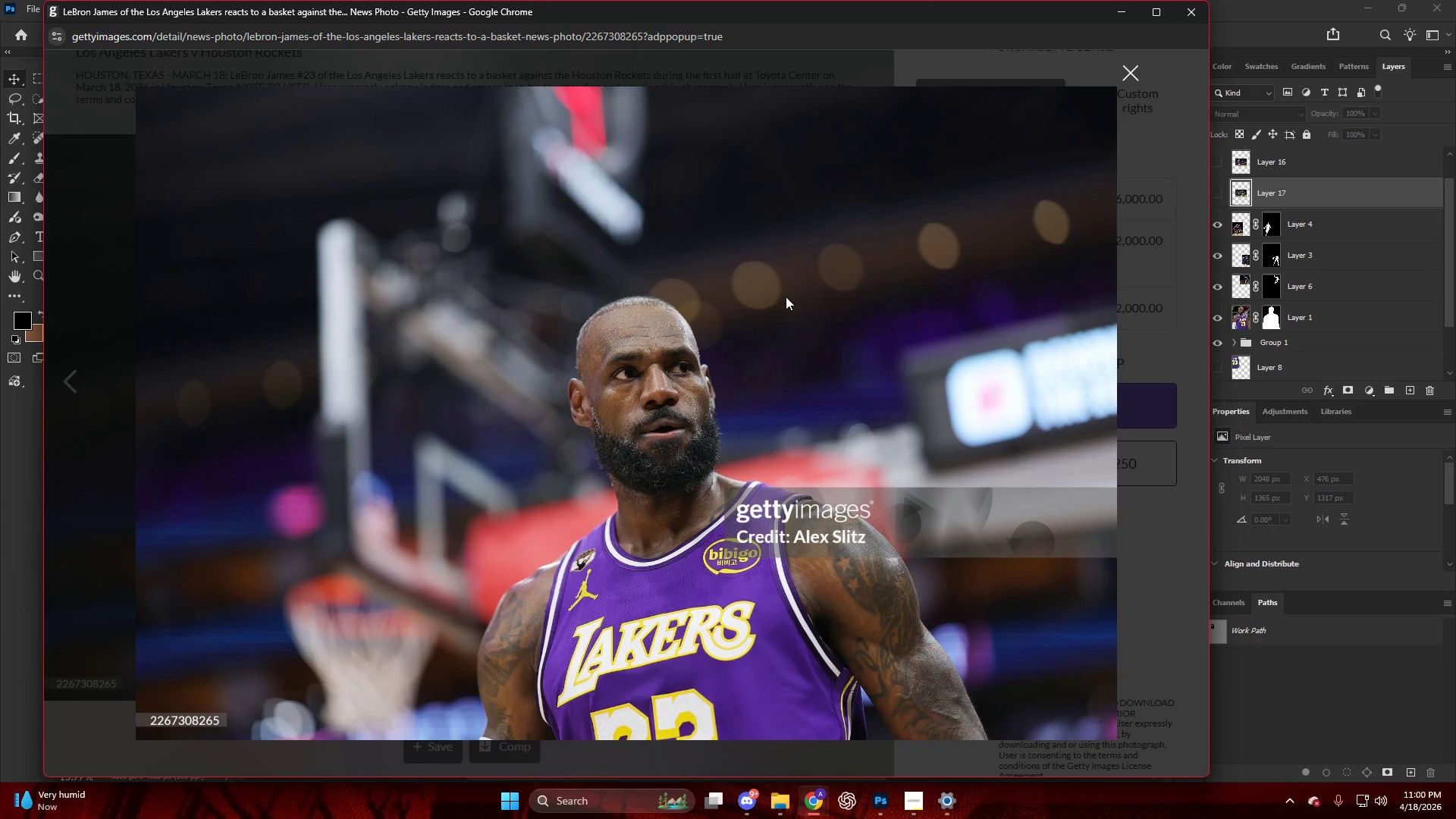 
wait(5.55)
 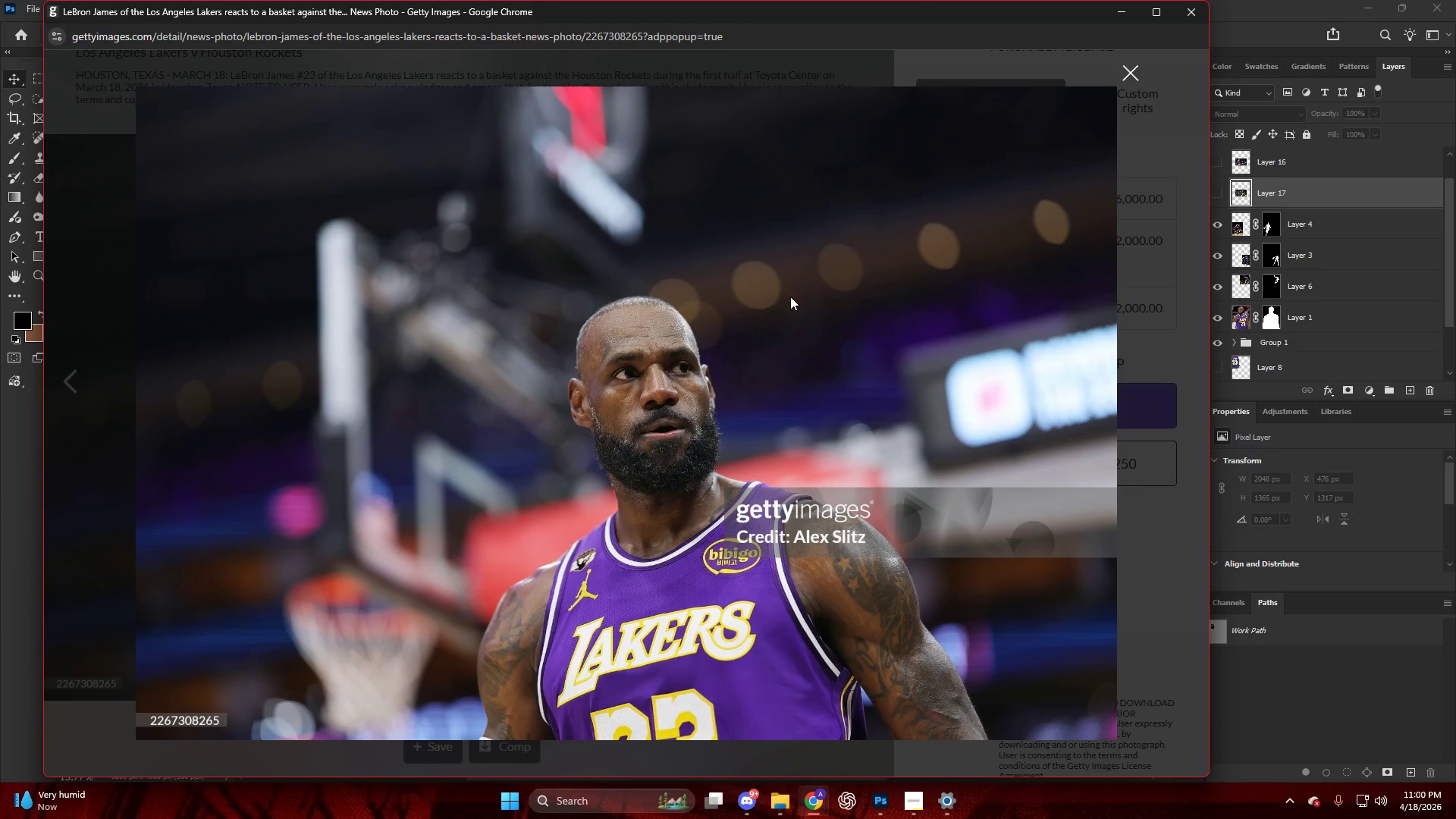 
left_click([529, 36])
 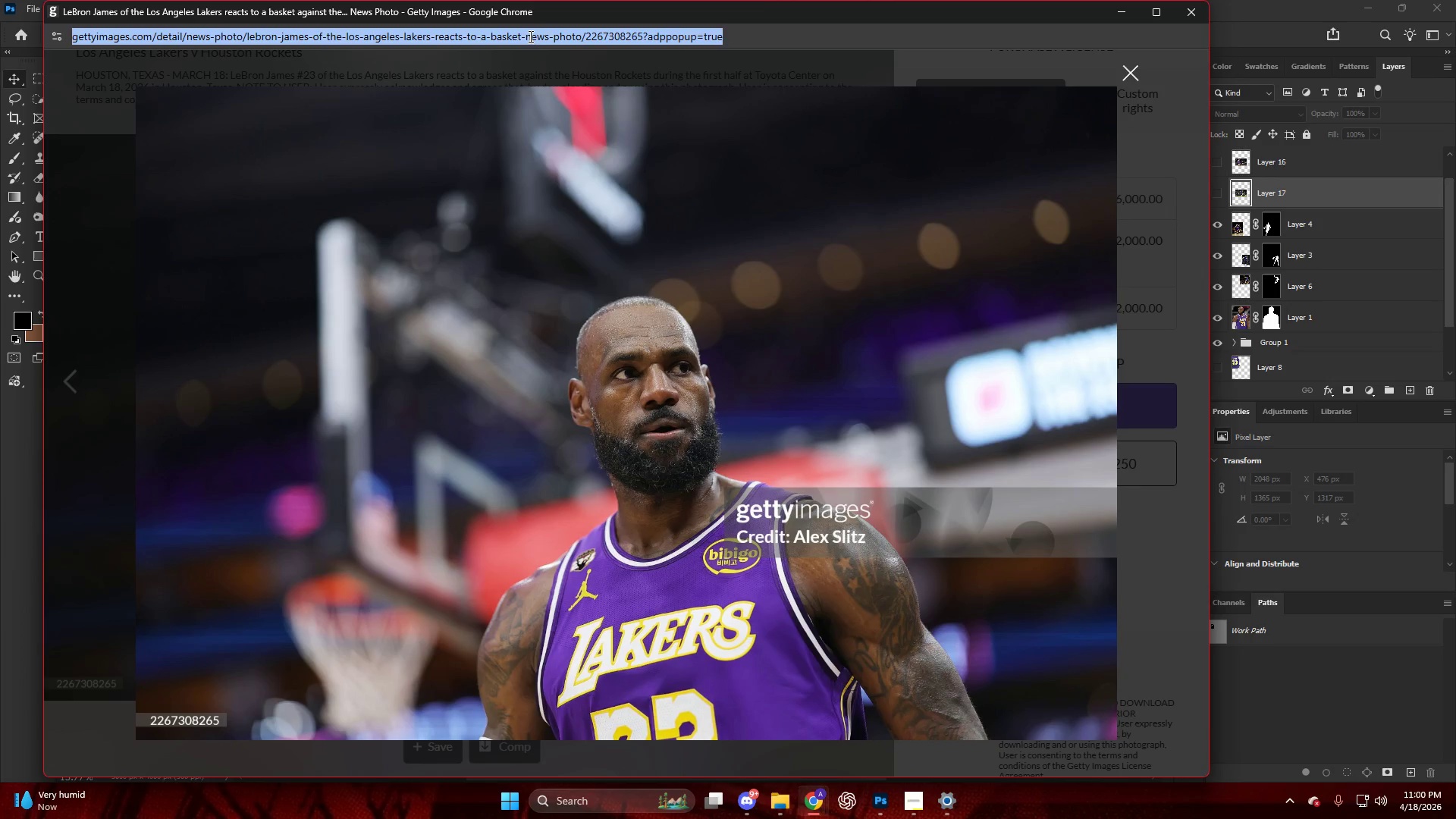 
key(Control+C)
 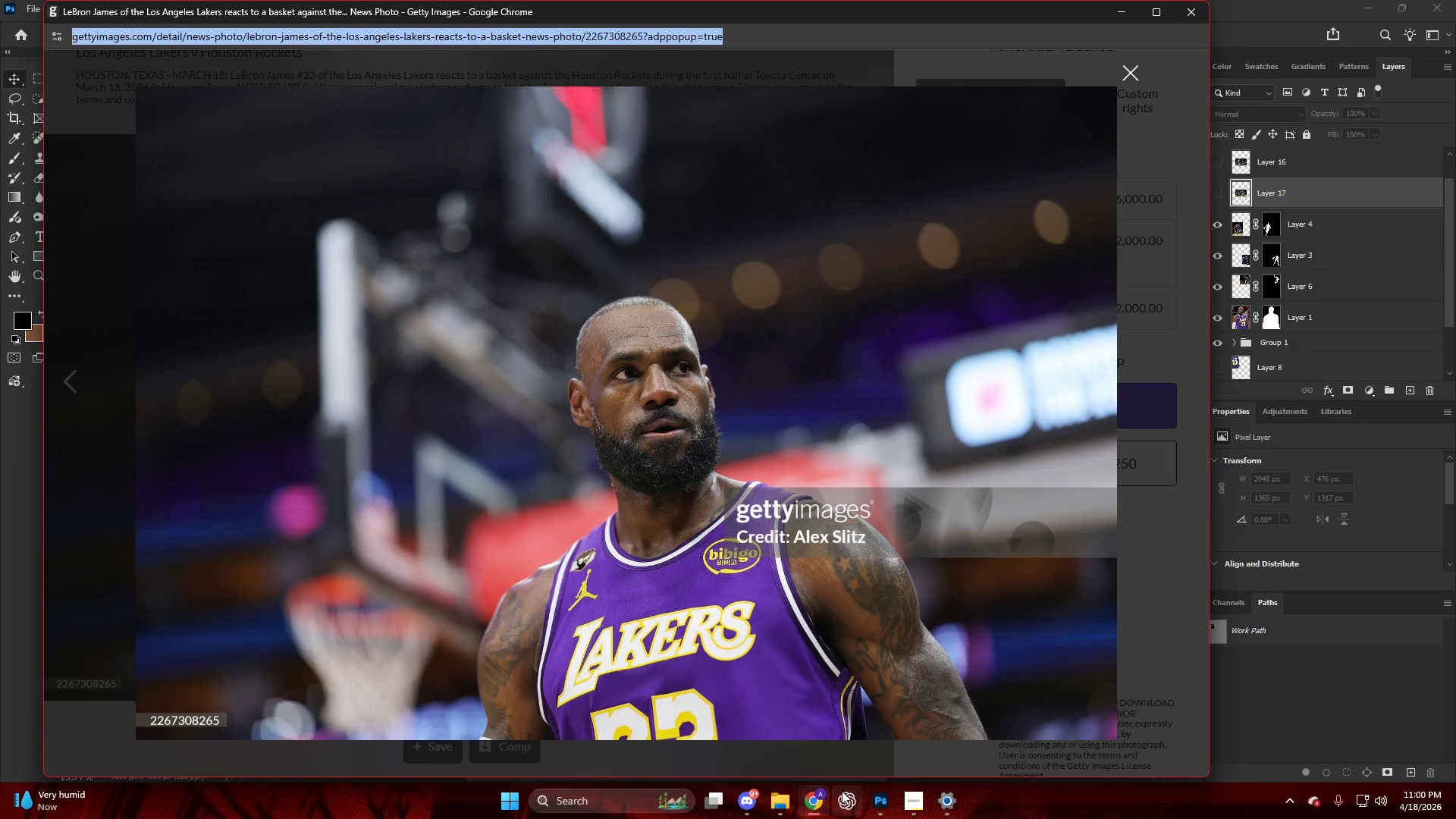 
left_click([812, 801])
 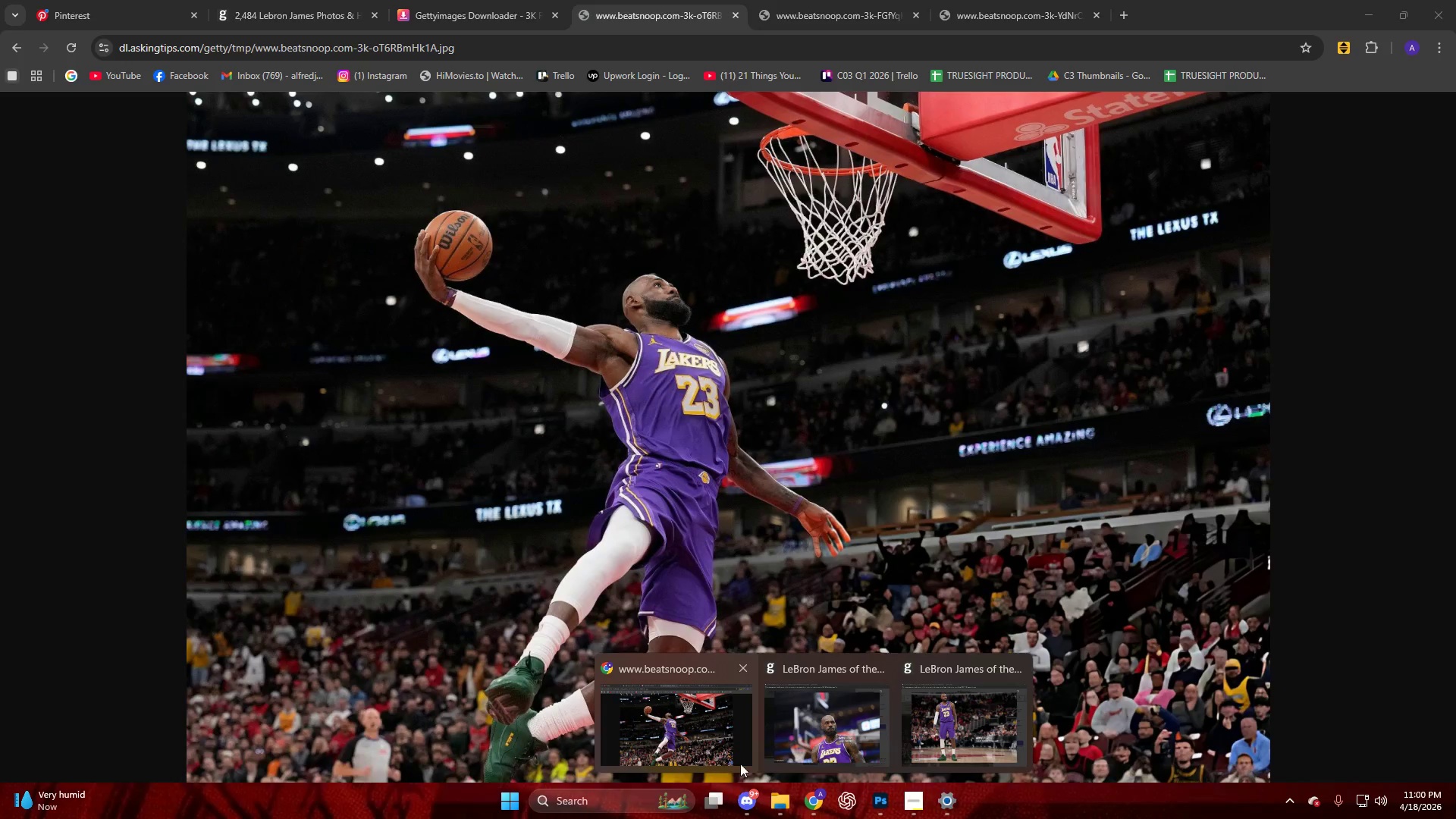 
wait(8.11)
 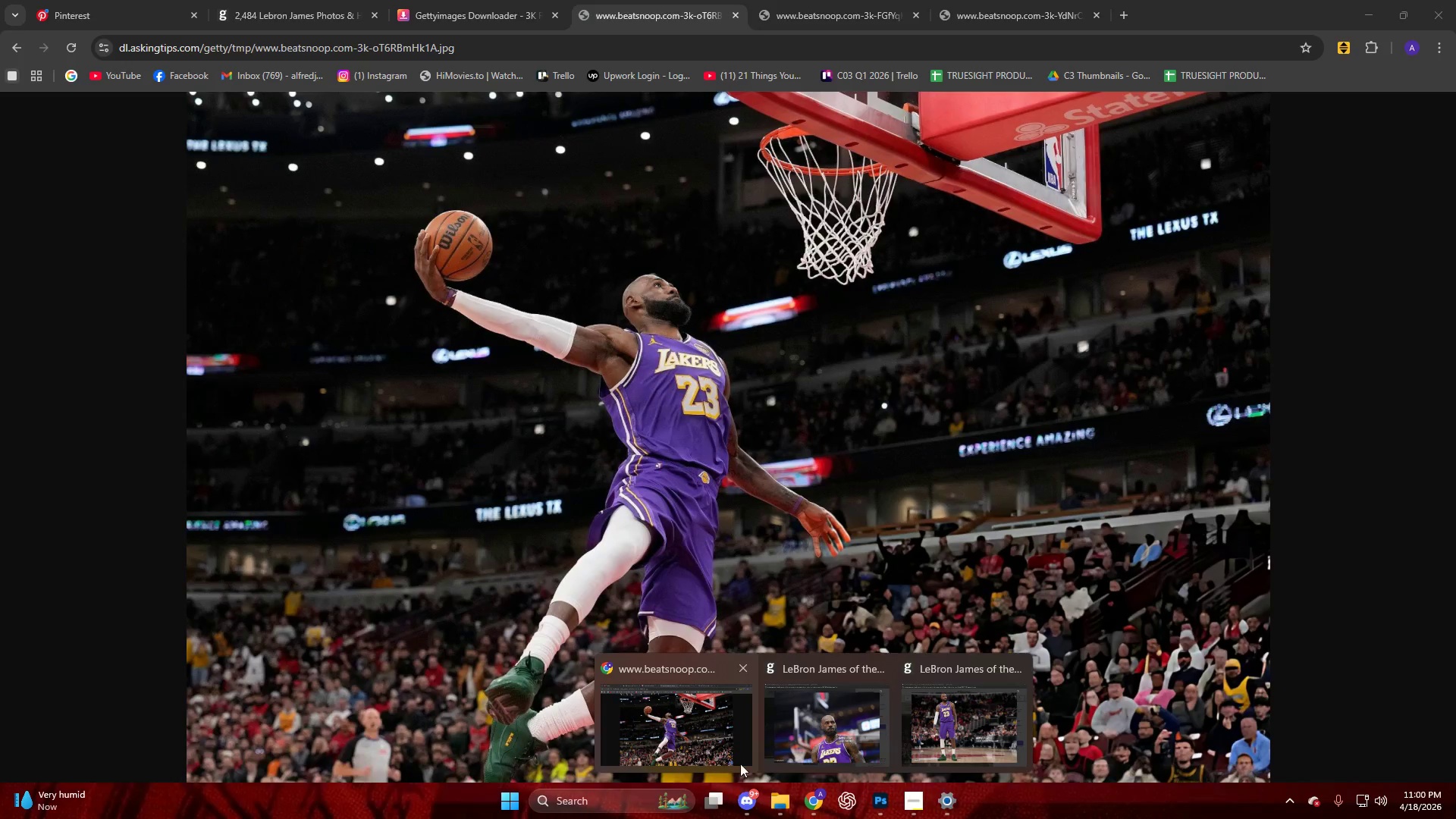 
left_click([418, 0])
 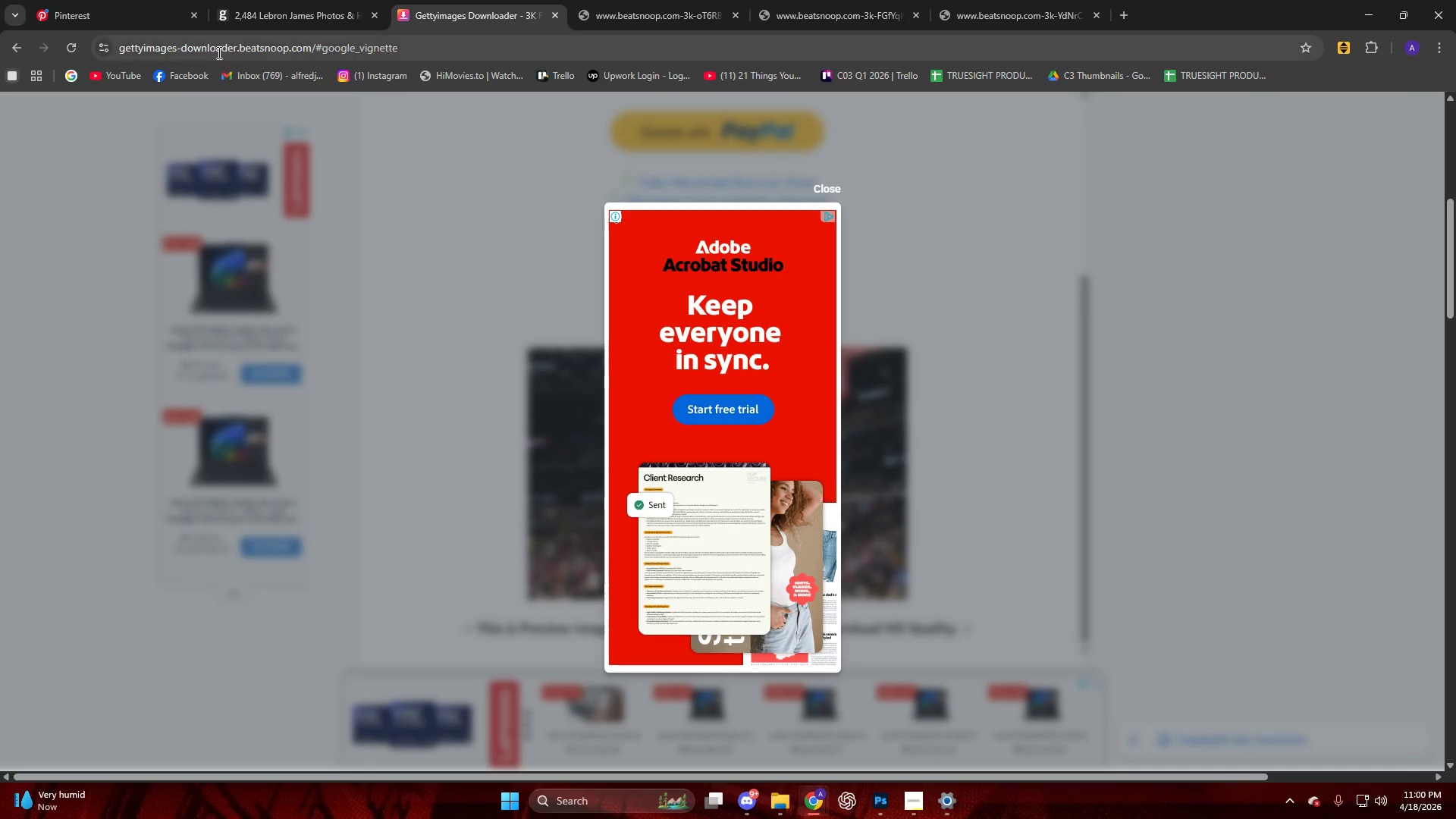 
left_click([220, 51])
 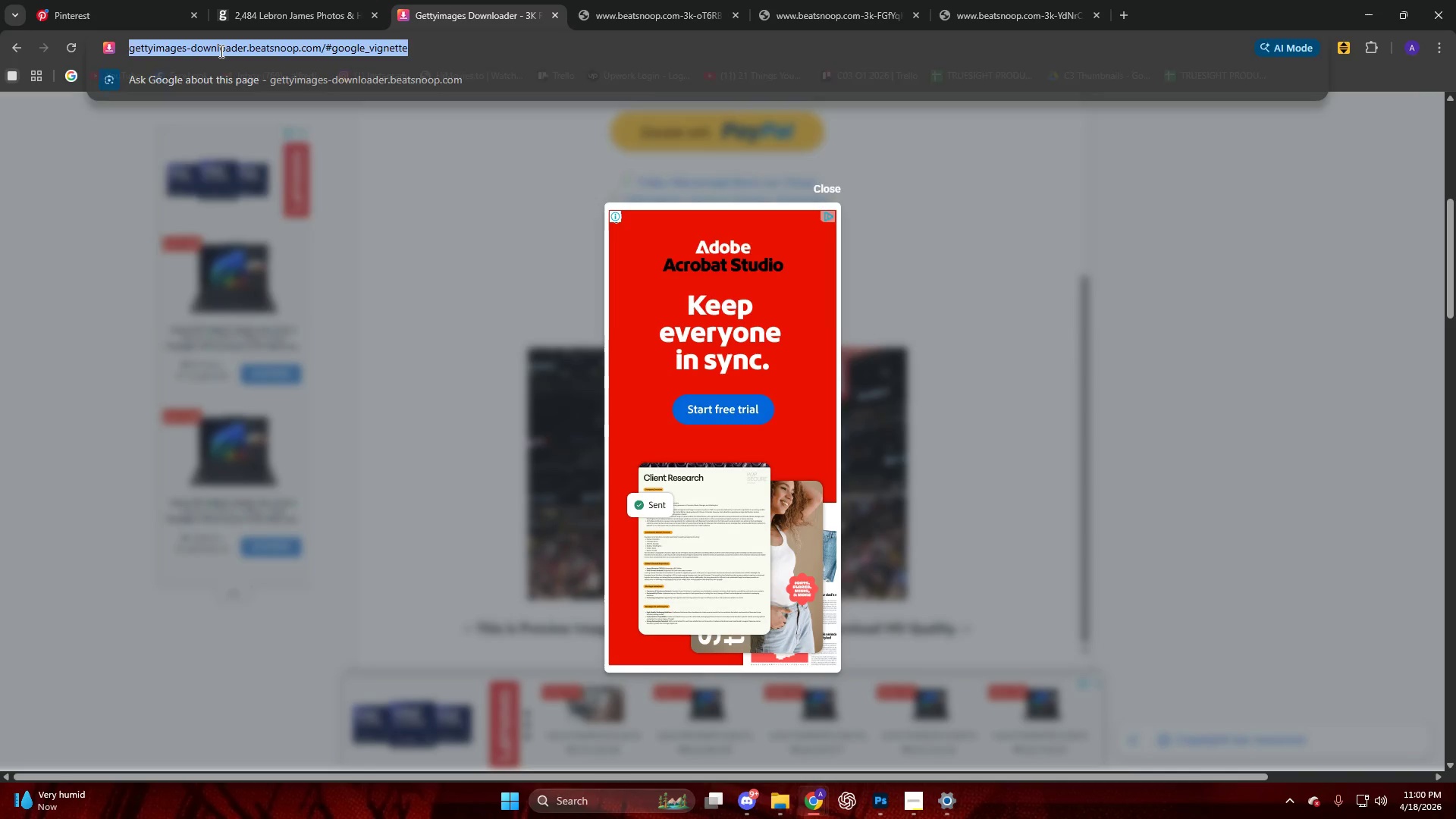 
key(G)
 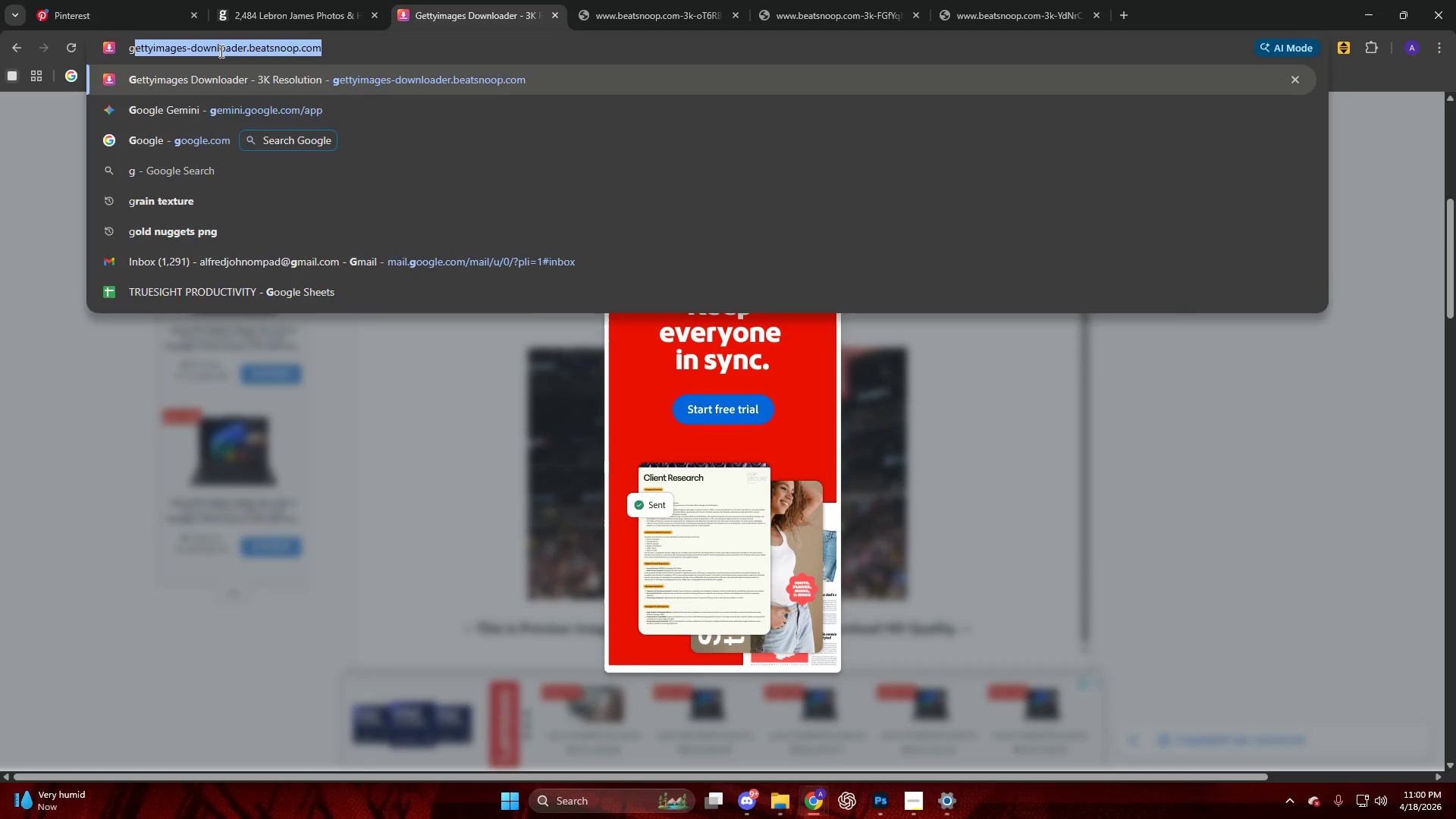 
key(NumpadEnter)
 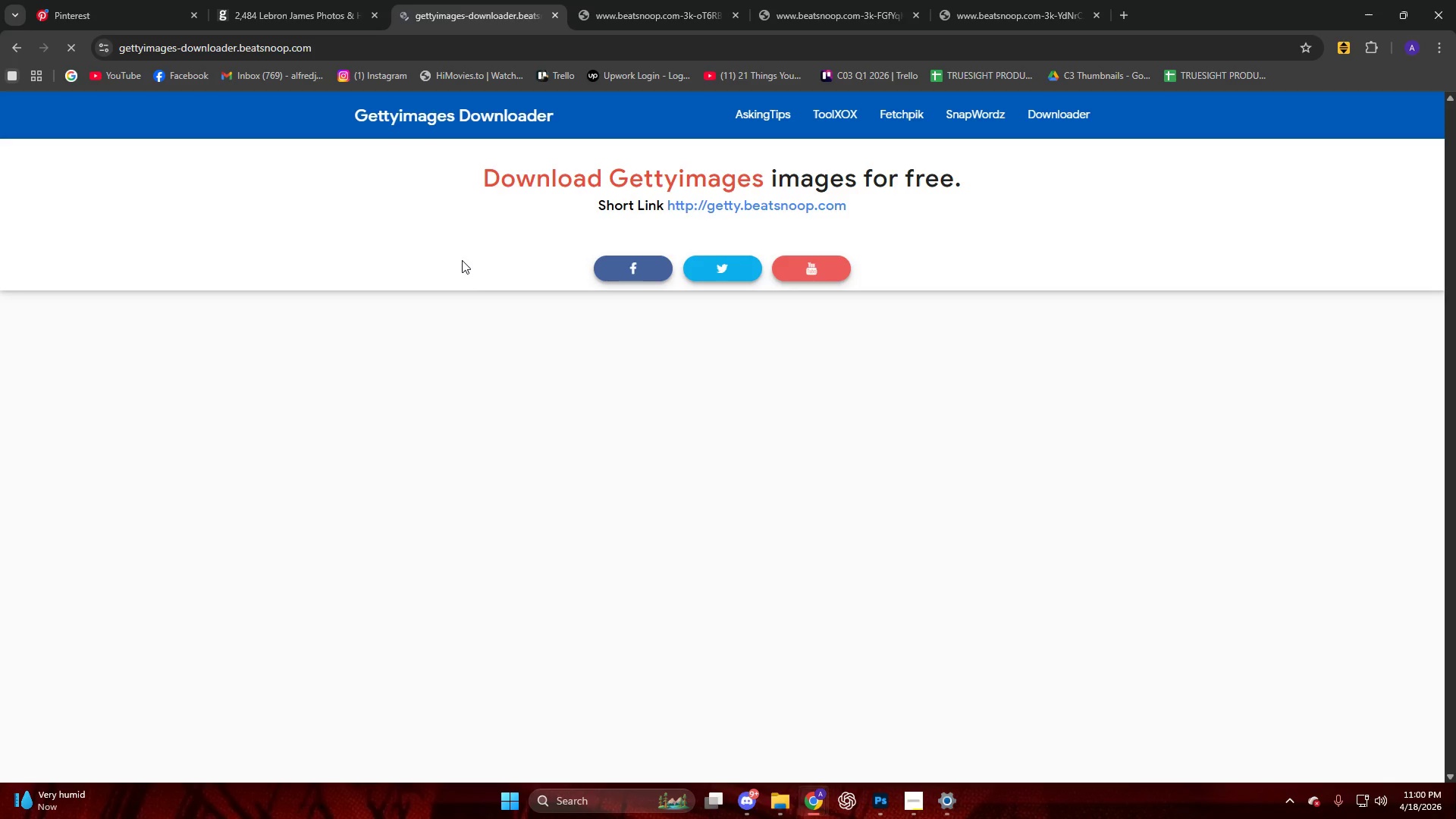 
scroll: coordinate [449, 278], scroll_direction: down, amount: 7.0
 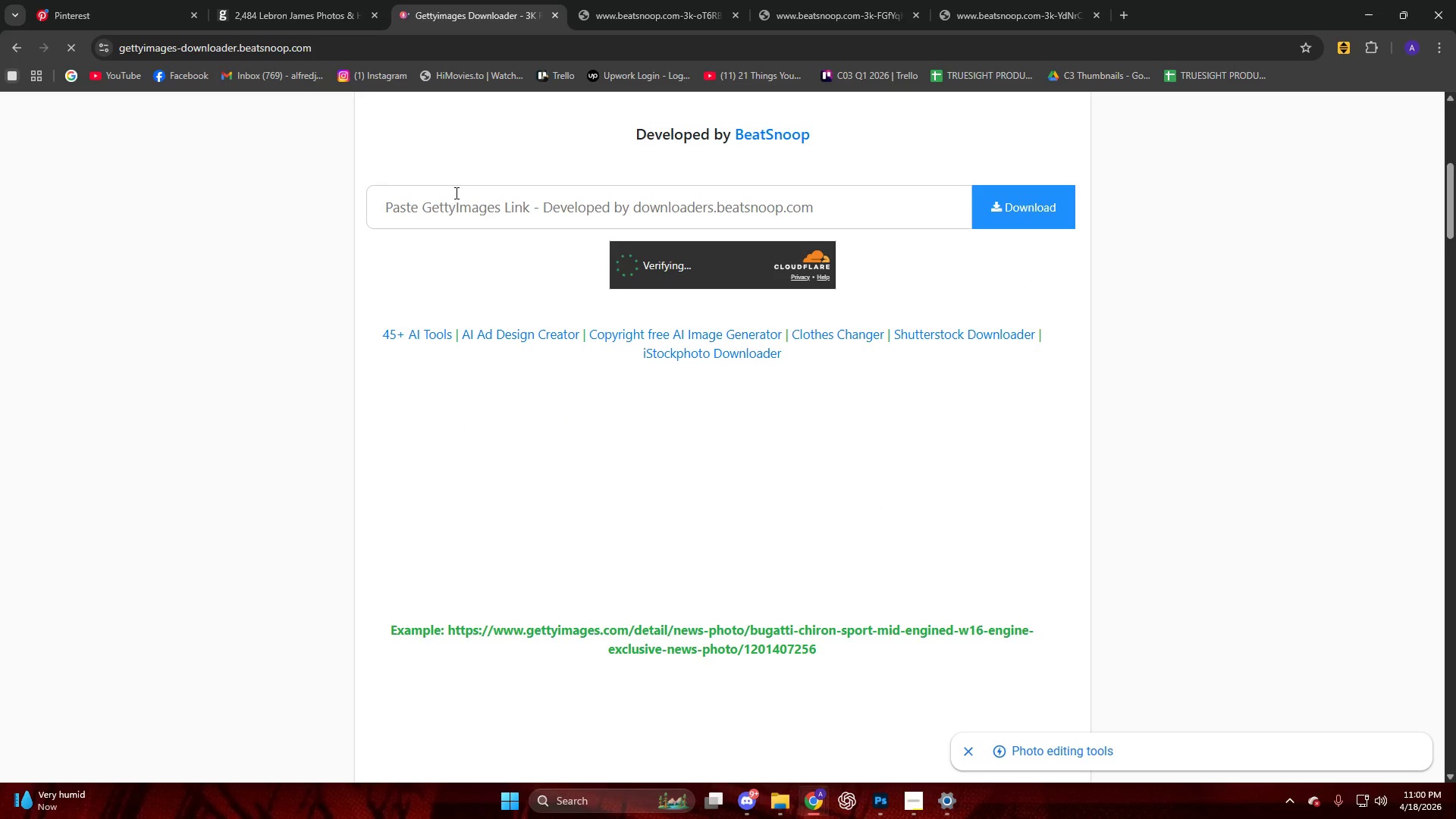 
left_click([458, 209])
 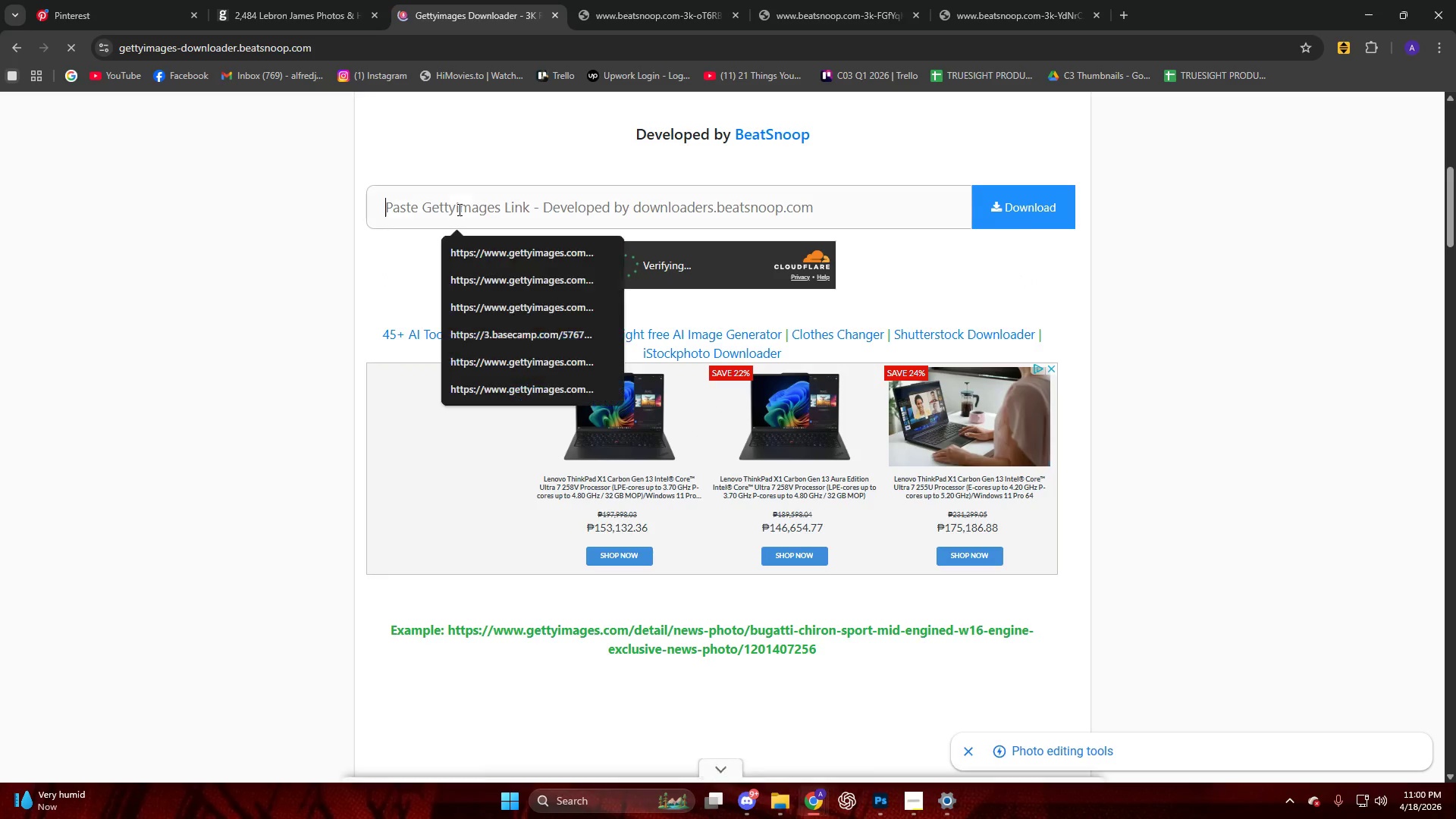 
key(Control+V)
 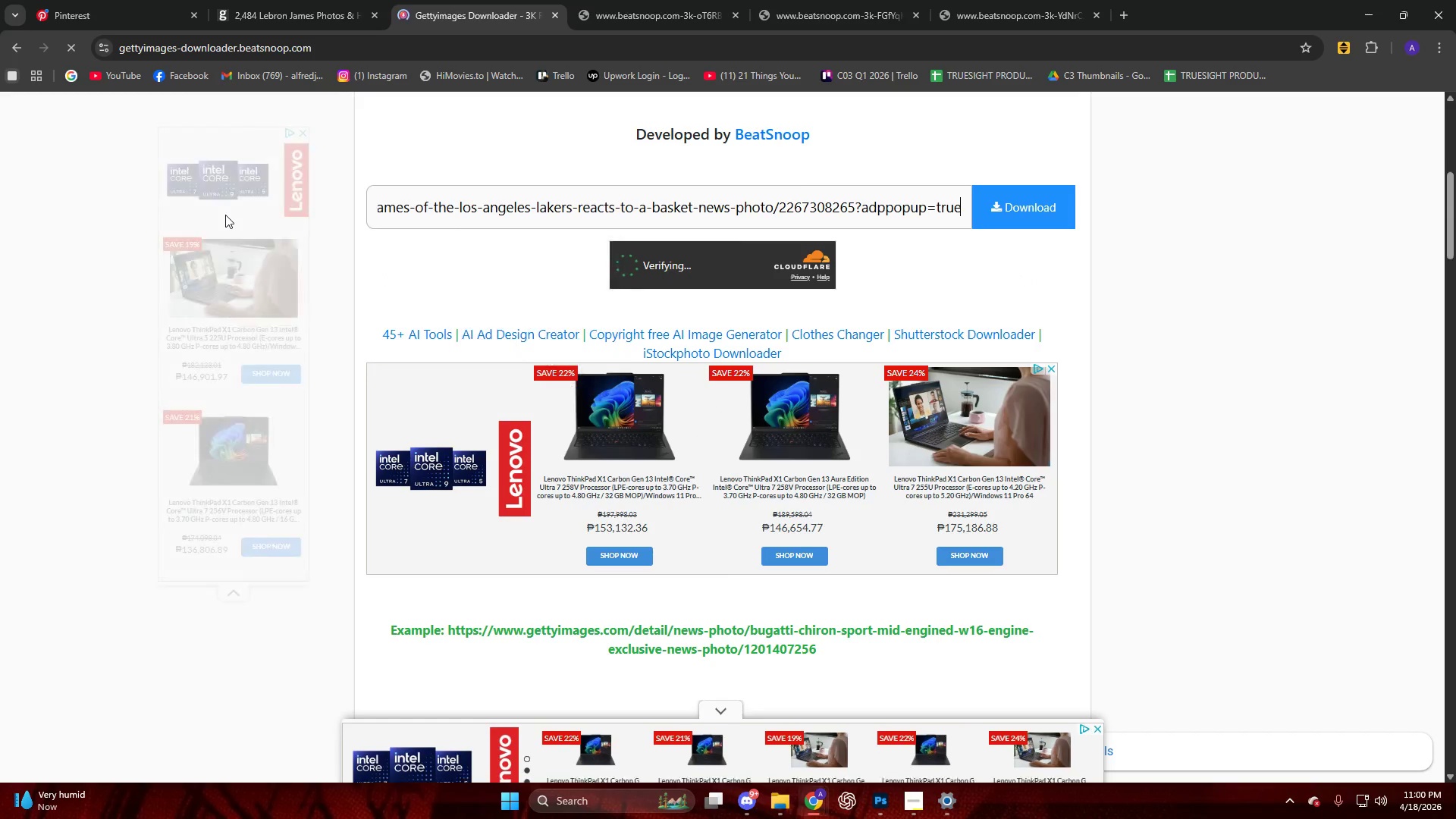 
left_click([225, 215])
 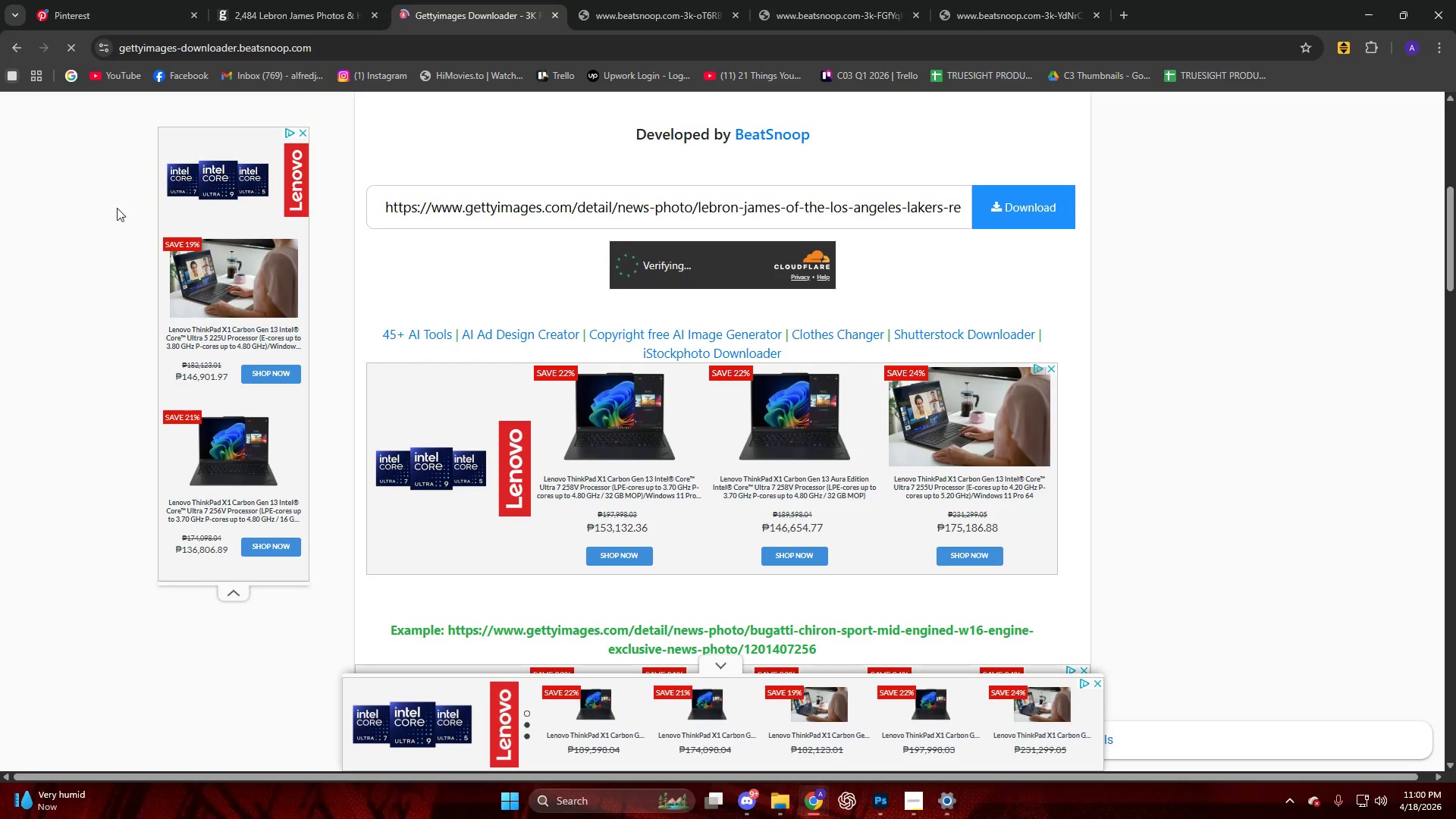 
left_click([5, 198])
 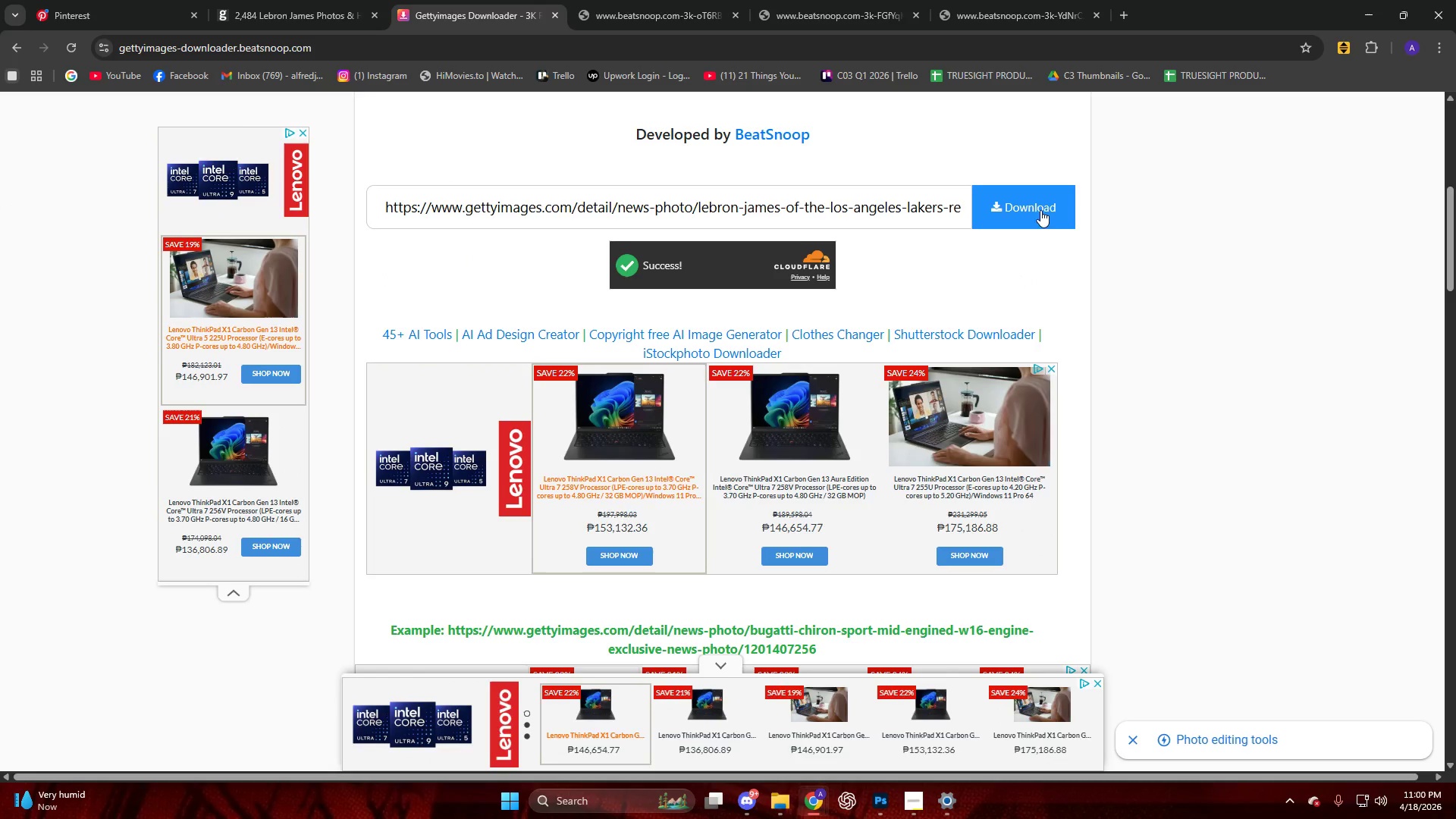 
left_click([1024, 203])
 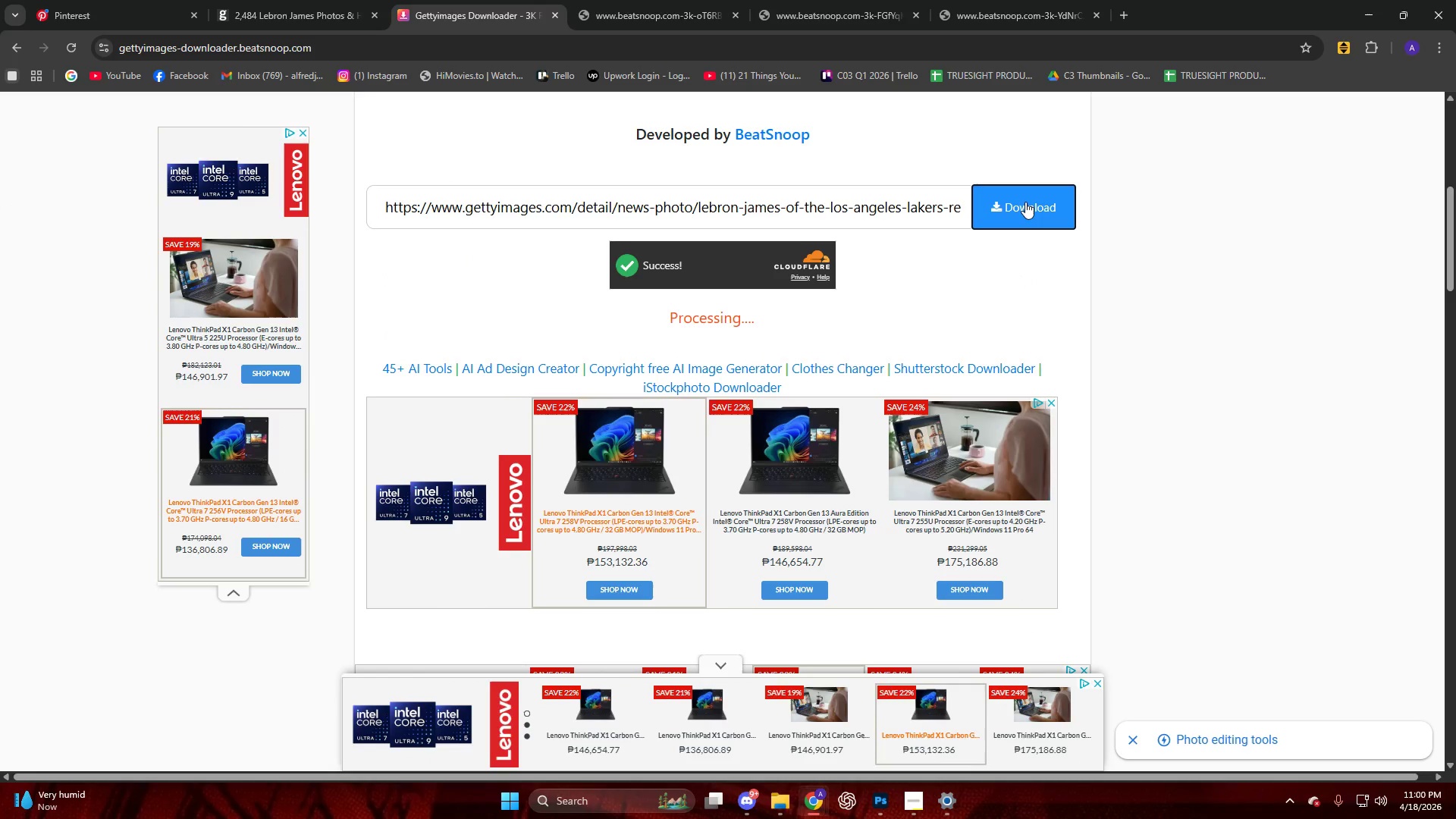 
wait(5.54)
 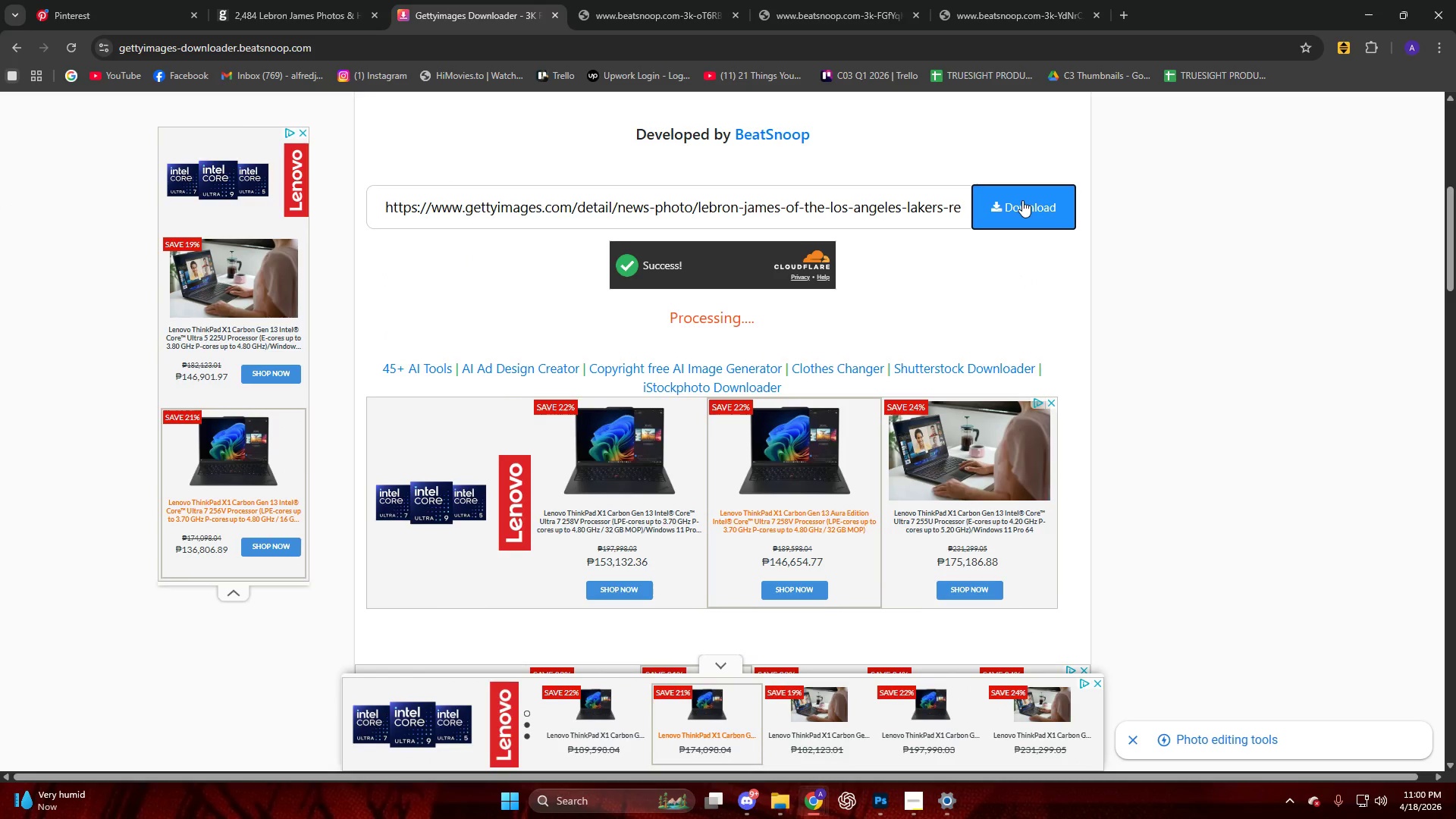 
mouse_move([1007, 176])
 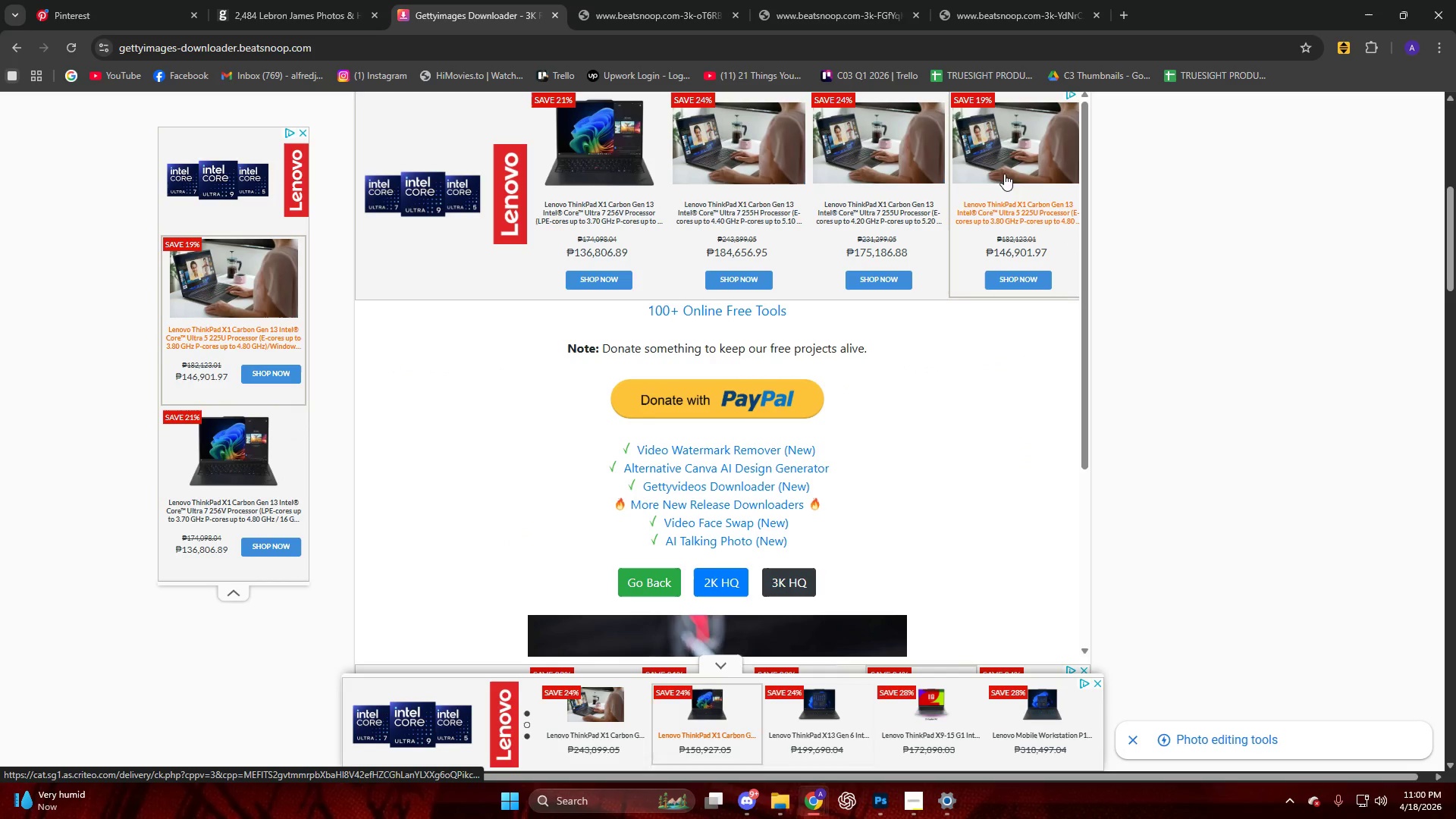 
scroll: coordinate [774, 337], scroll_direction: down, amount: 8.0
 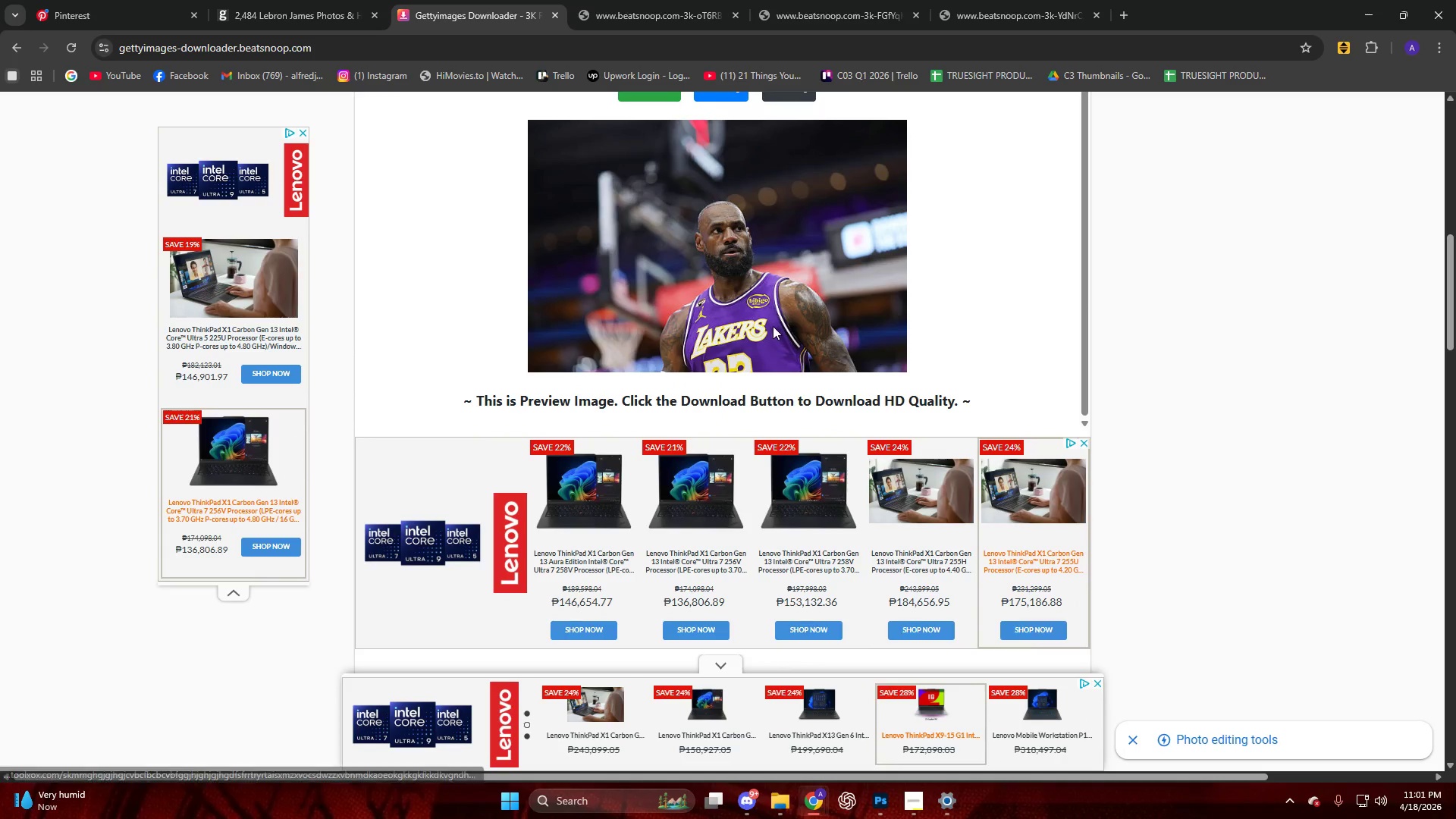 
scroll: coordinate [773, 319], scroll_direction: up, amount: 2.0
 